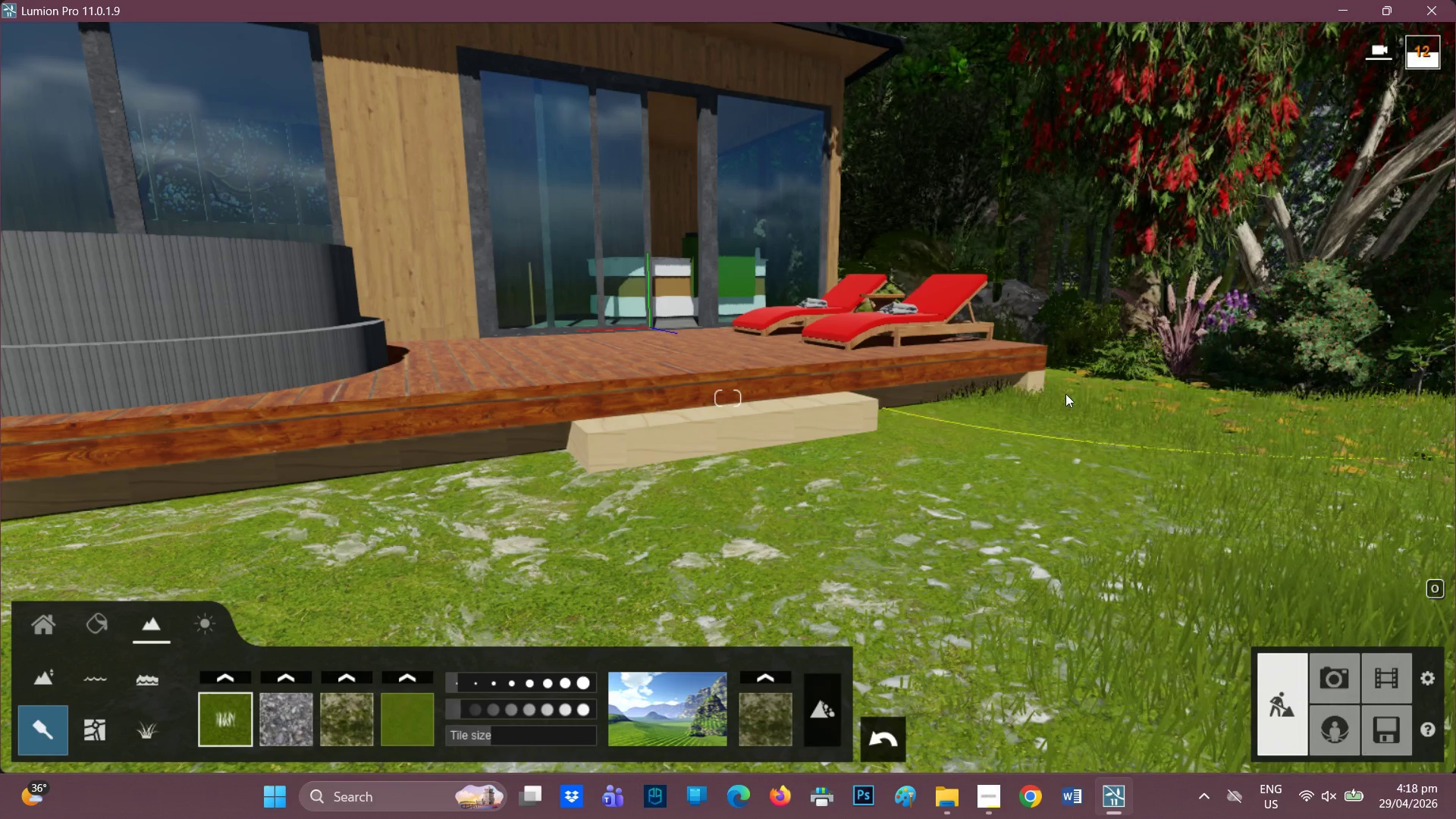 
left_click_drag(start_coordinate=[1045, 410], to_coordinate=[1011, 433])
 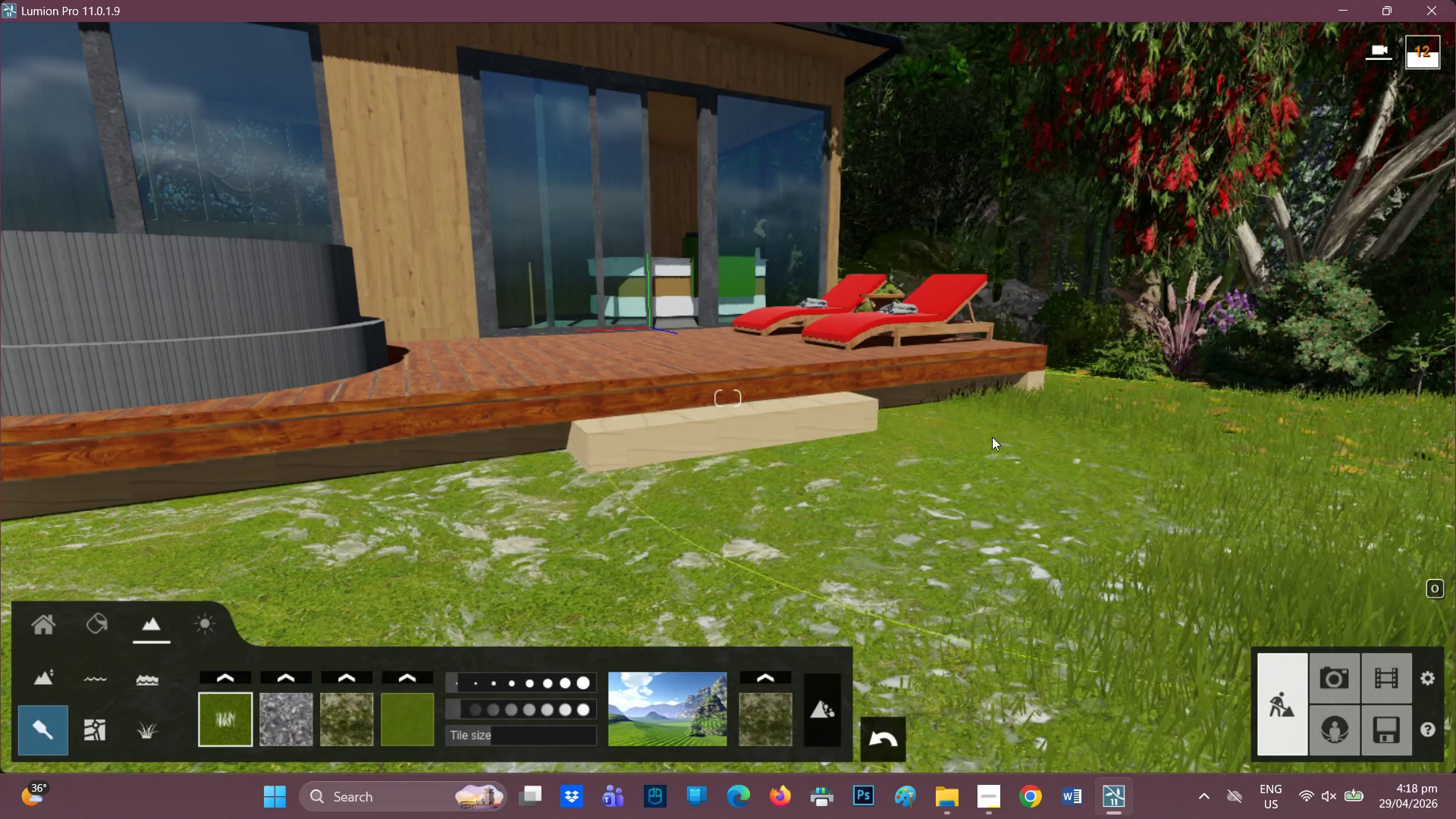 
left_click_drag(start_coordinate=[992, 437], to_coordinate=[981, 434])
 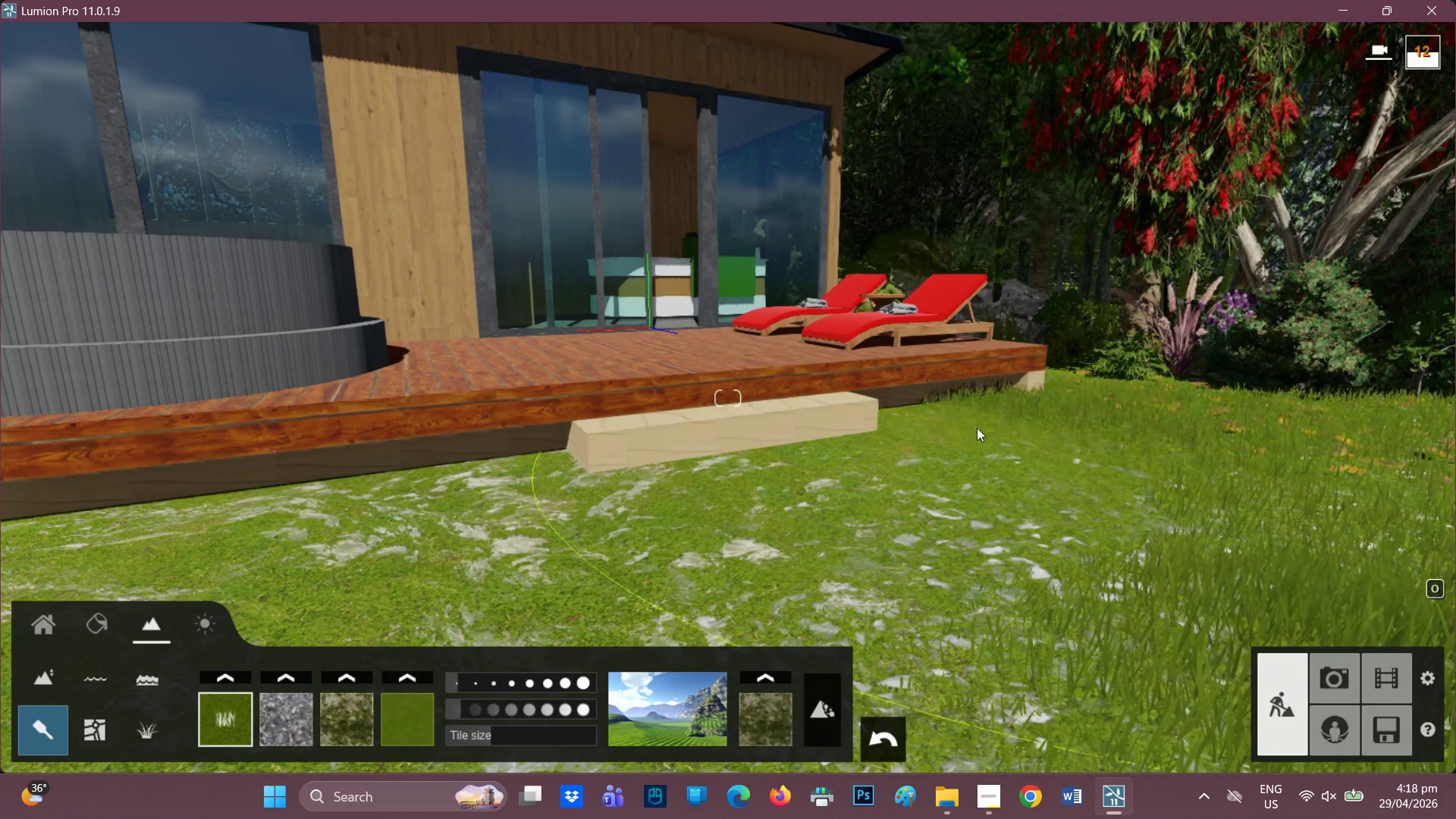 
triple_click([977, 428])
 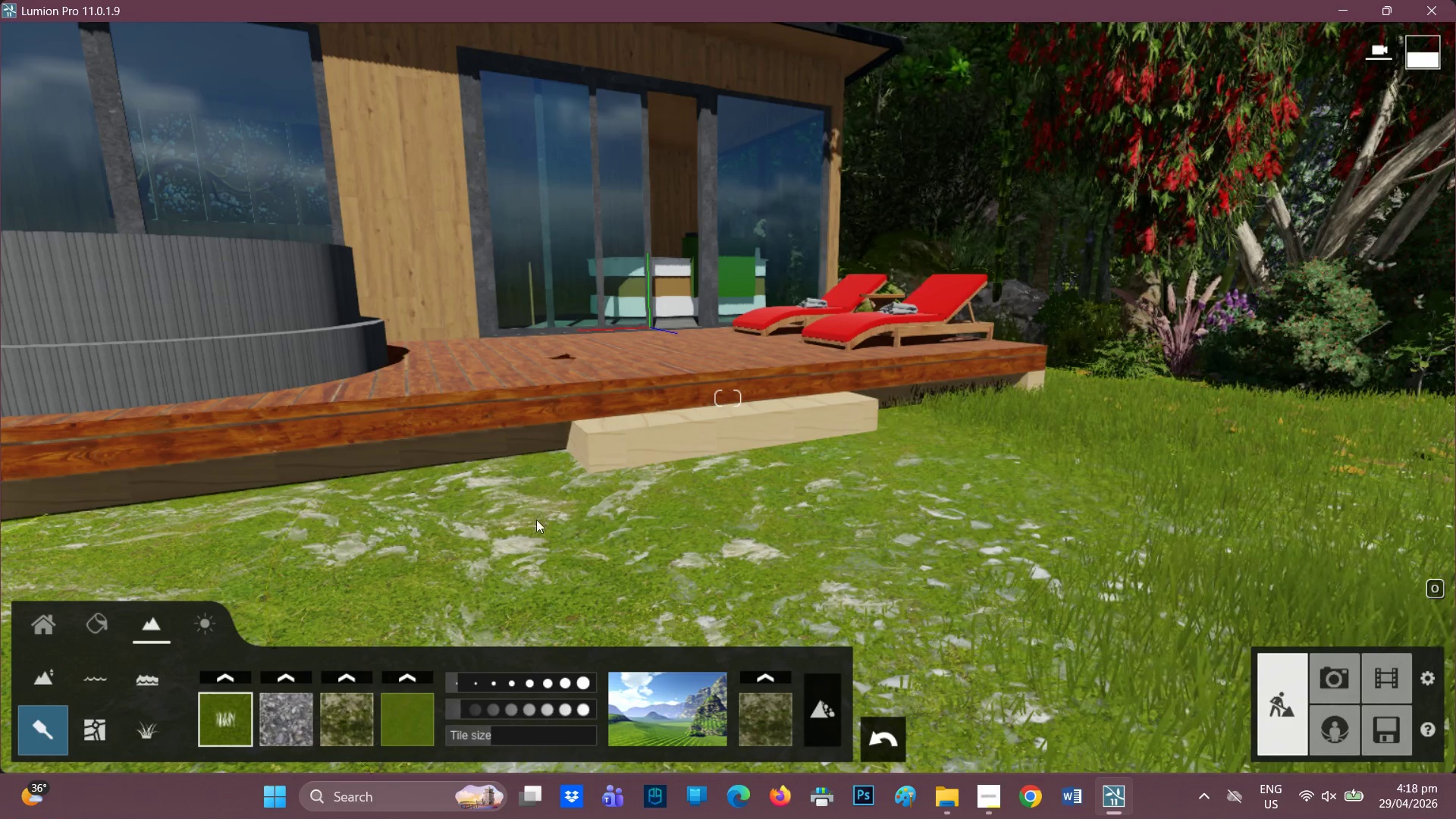 
left_click([332, 520])
 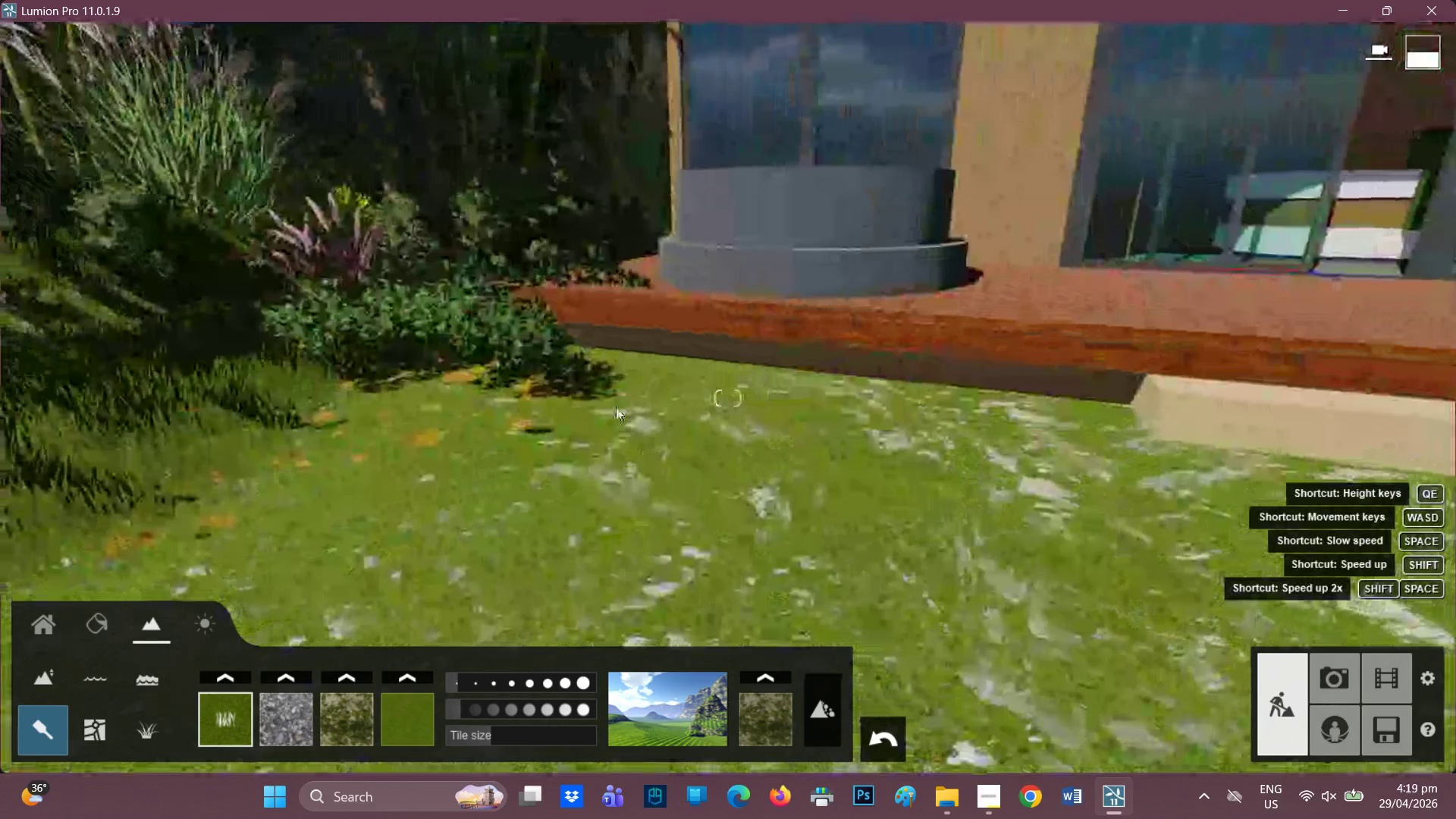 
triple_click([593, 391])
 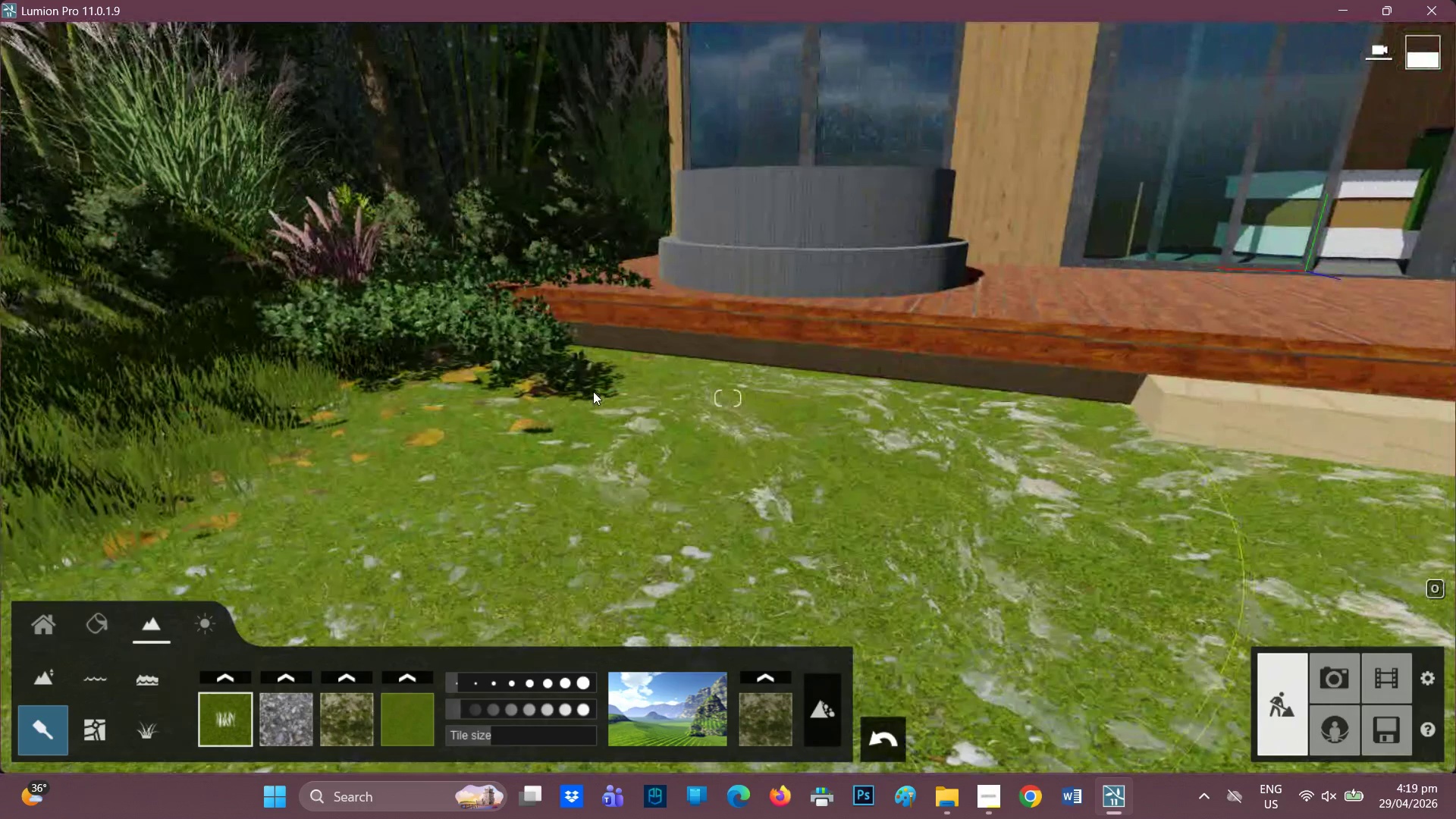 
triple_click([593, 391])
 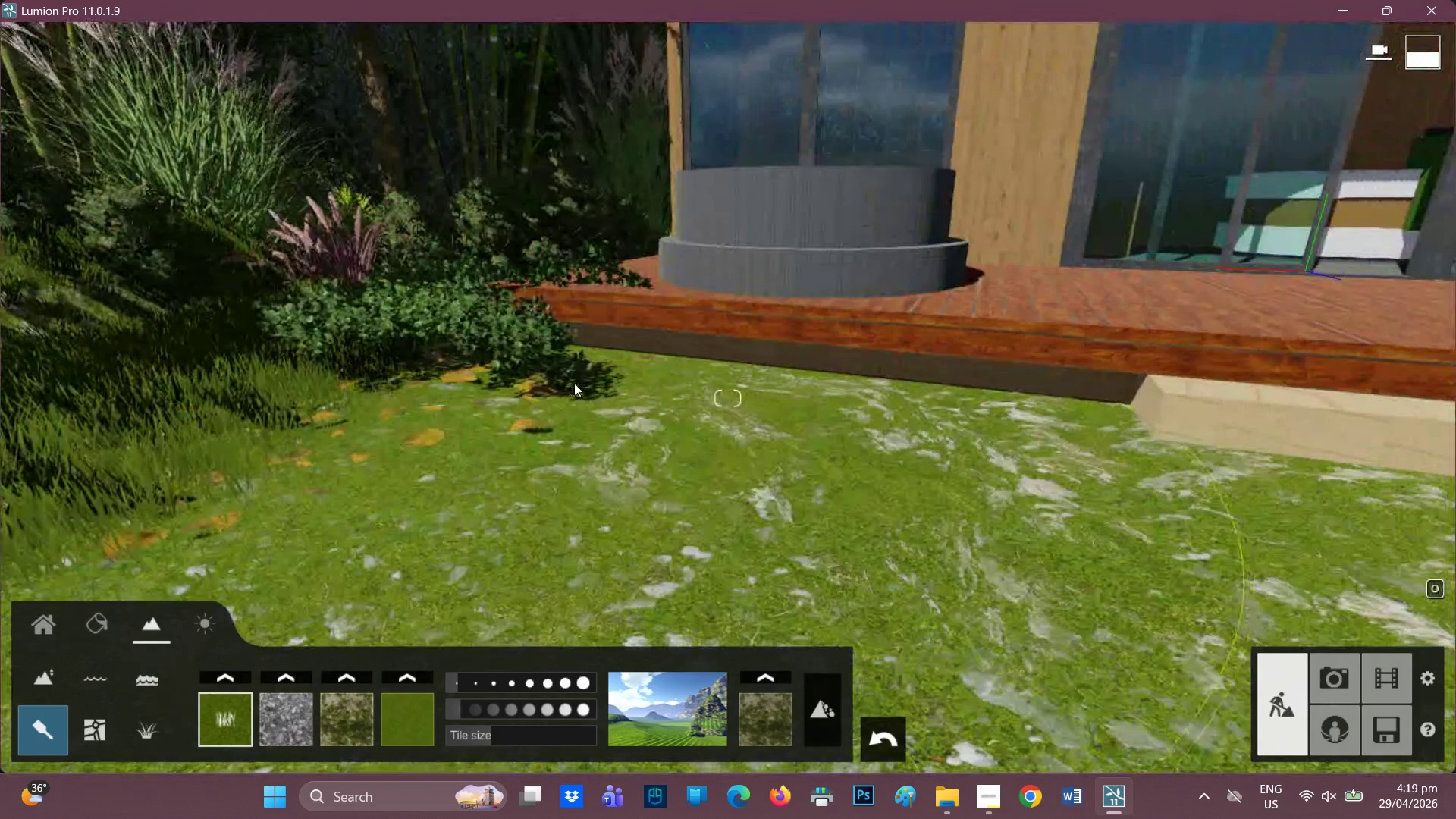 
left_click_drag(start_coordinate=[575, 383], to_coordinate=[551, 375])
 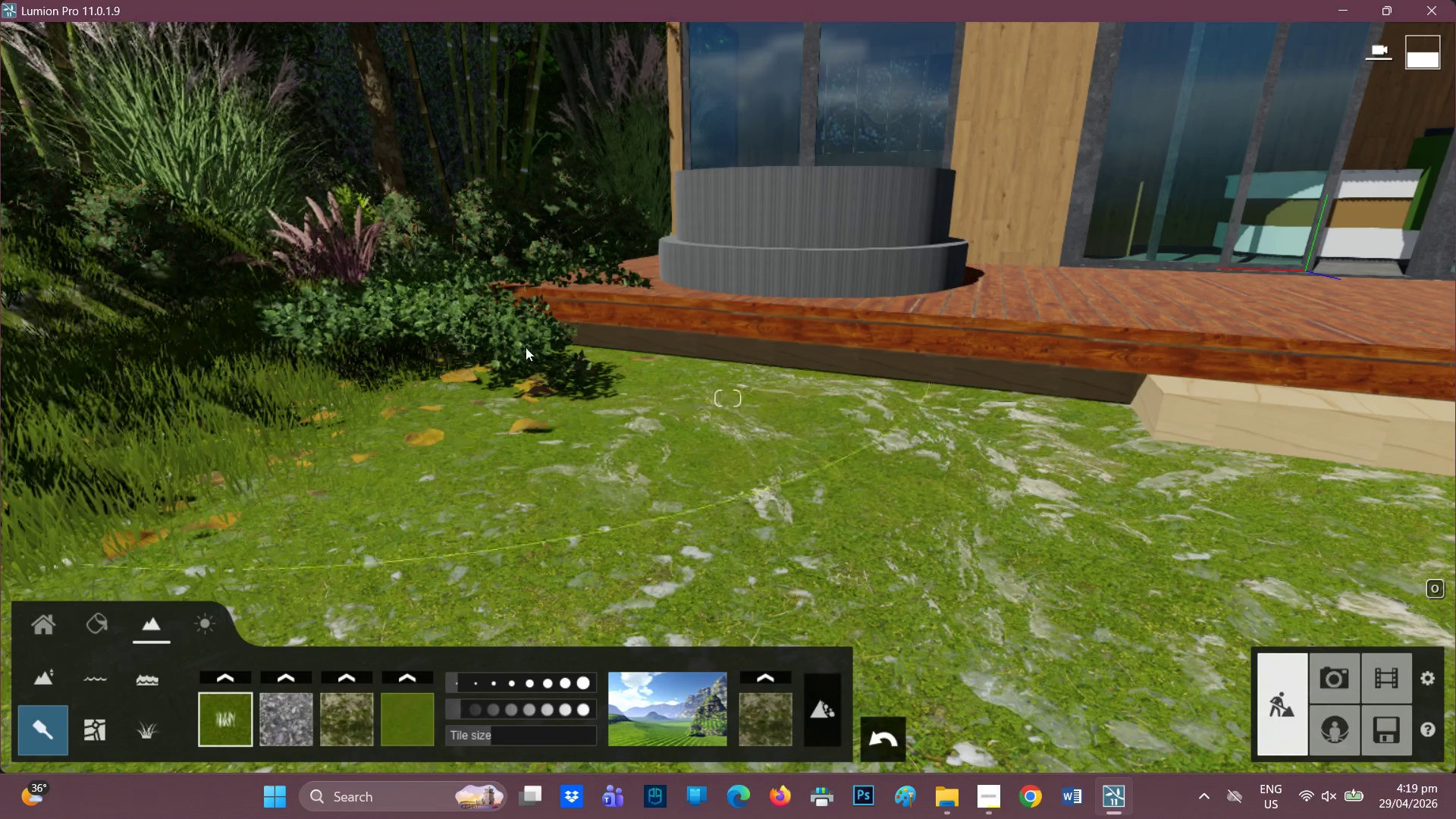 
left_click_drag(start_coordinate=[530, 348], to_coordinate=[563, 356])
 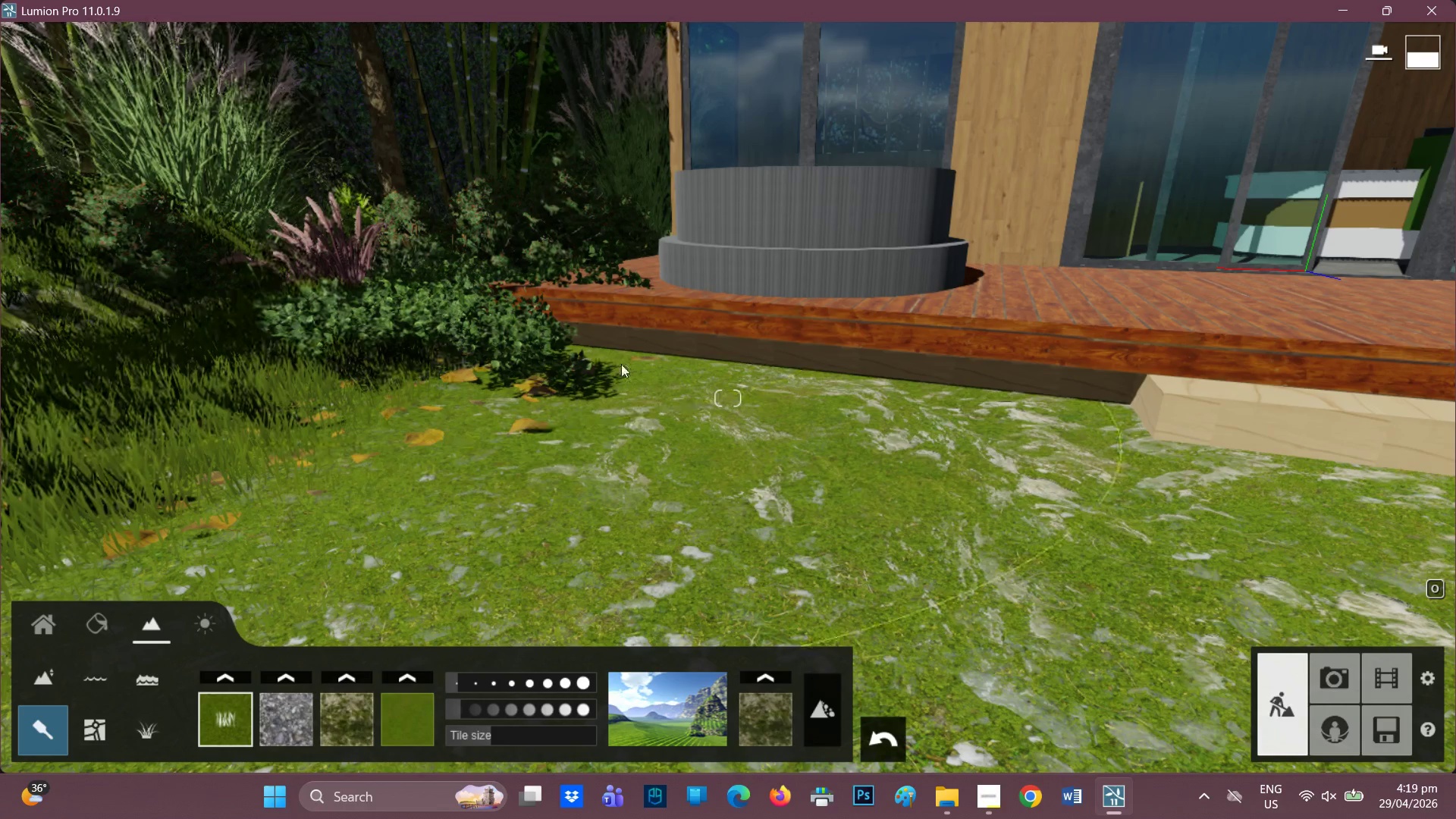 
left_click_drag(start_coordinate=[617, 362], to_coordinate=[625, 366])
 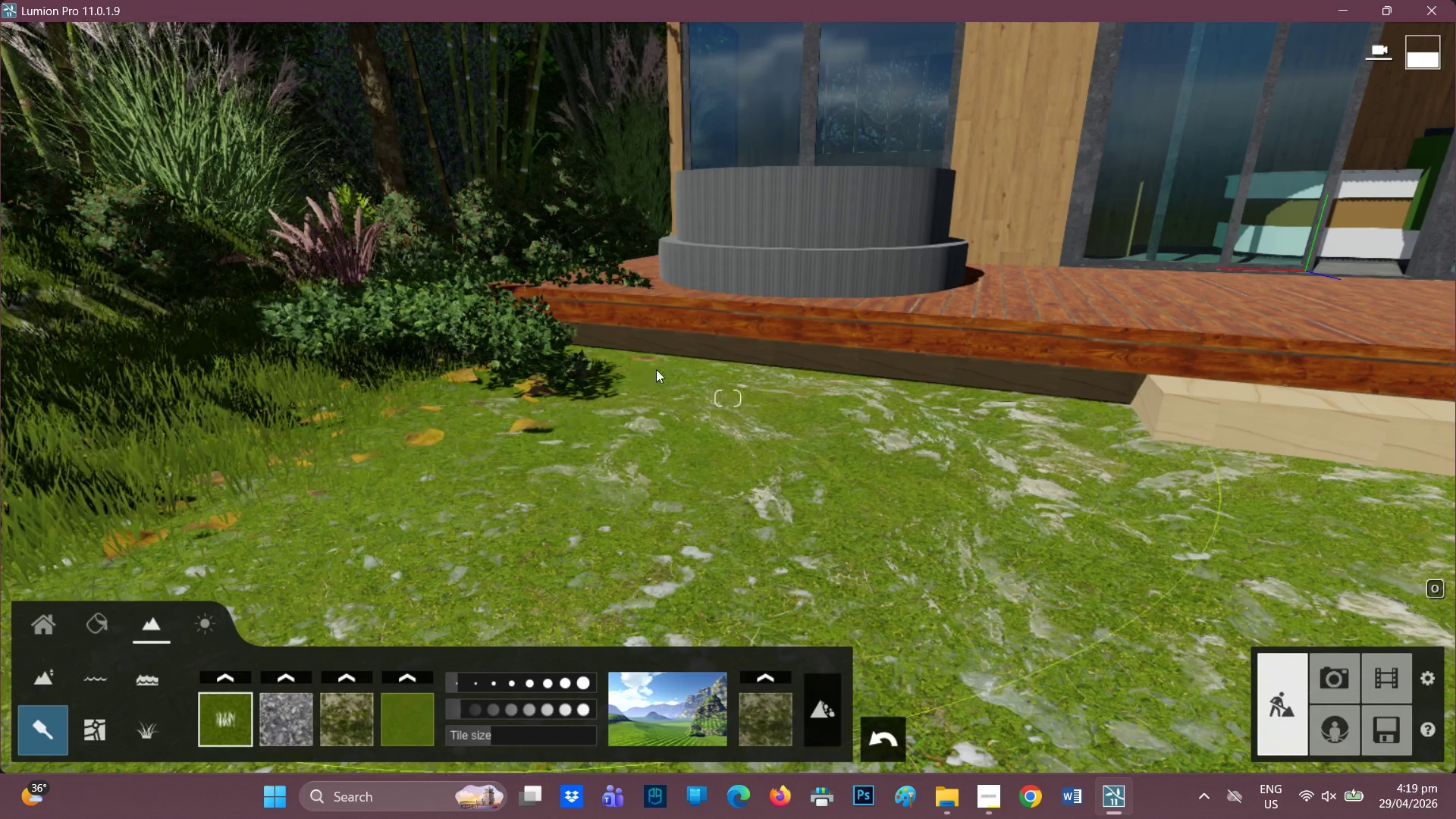 
triple_click([656, 369])
 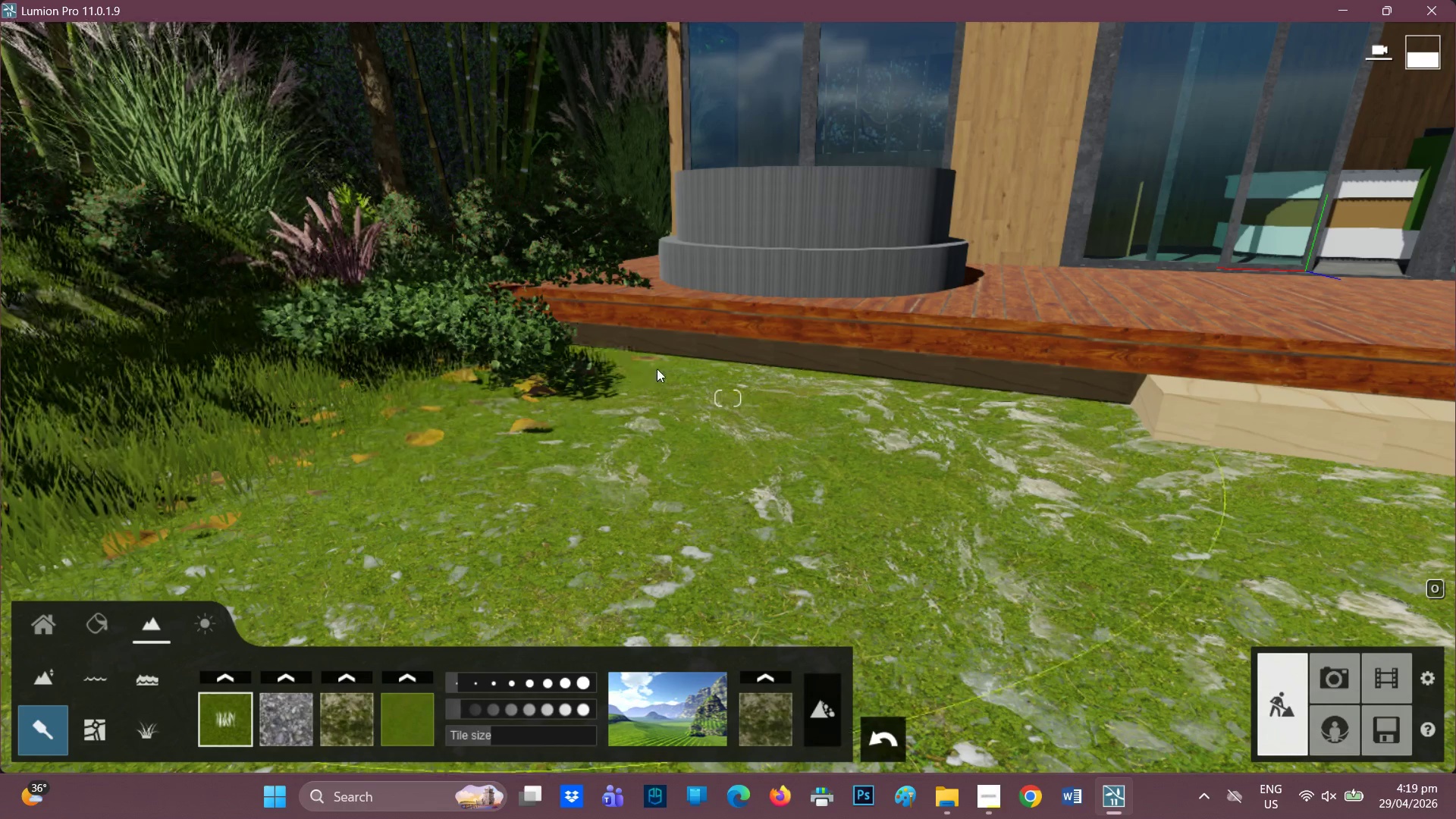 
triple_click([657, 369])
 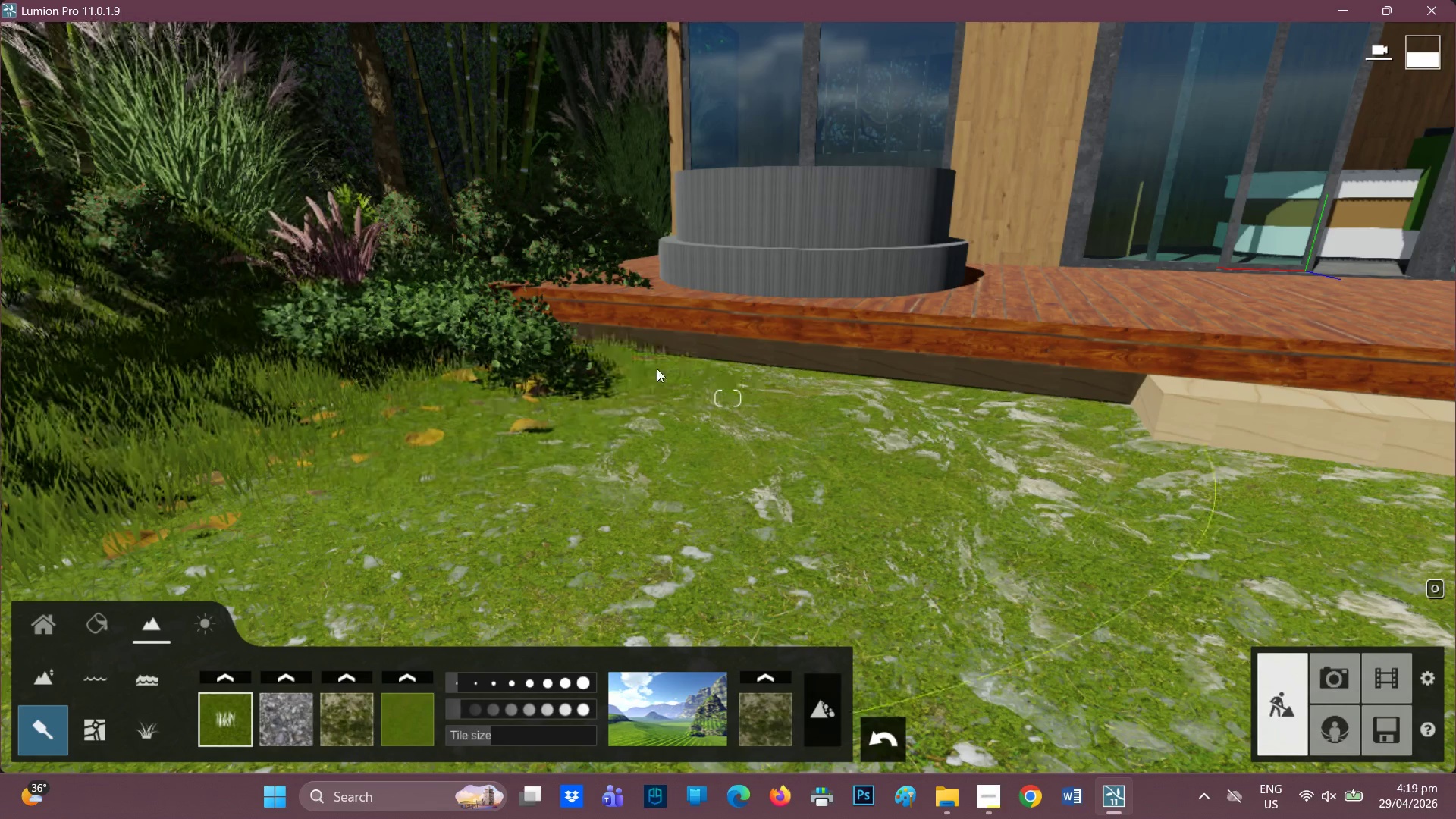 
triple_click([657, 369])
 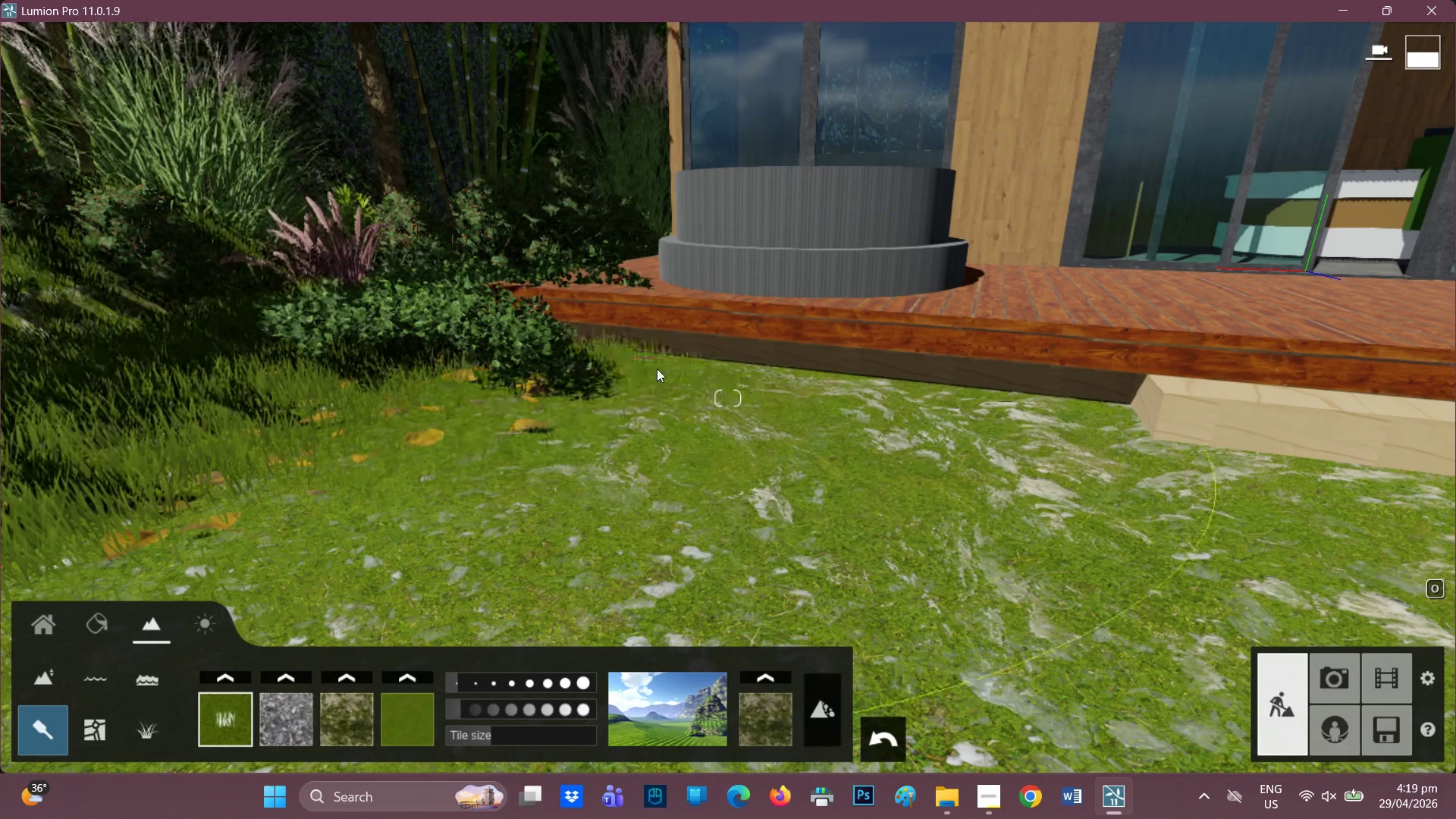 
triple_click([657, 369])
 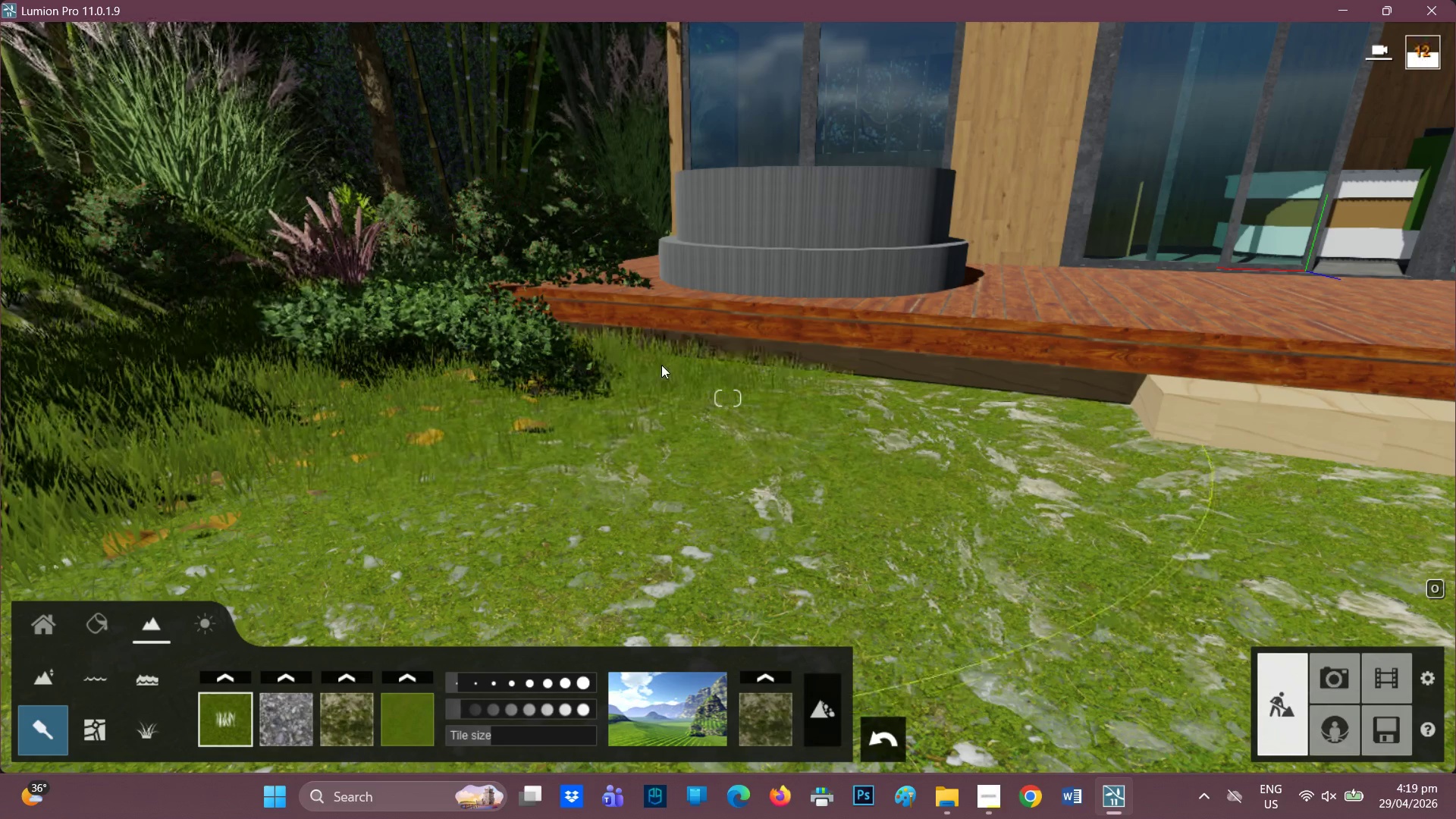 
double_click([661, 365])
 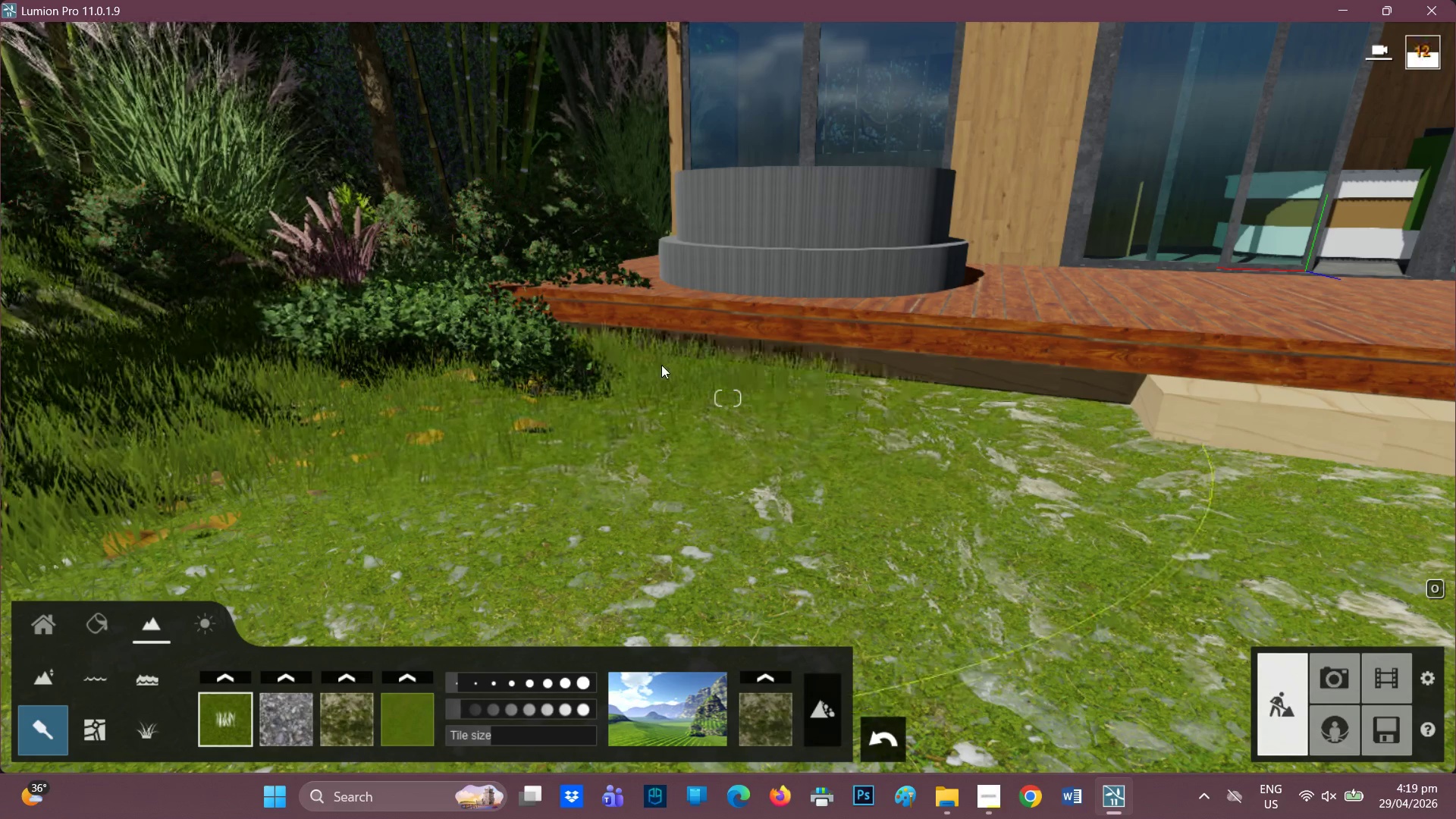 
triple_click([661, 365])
 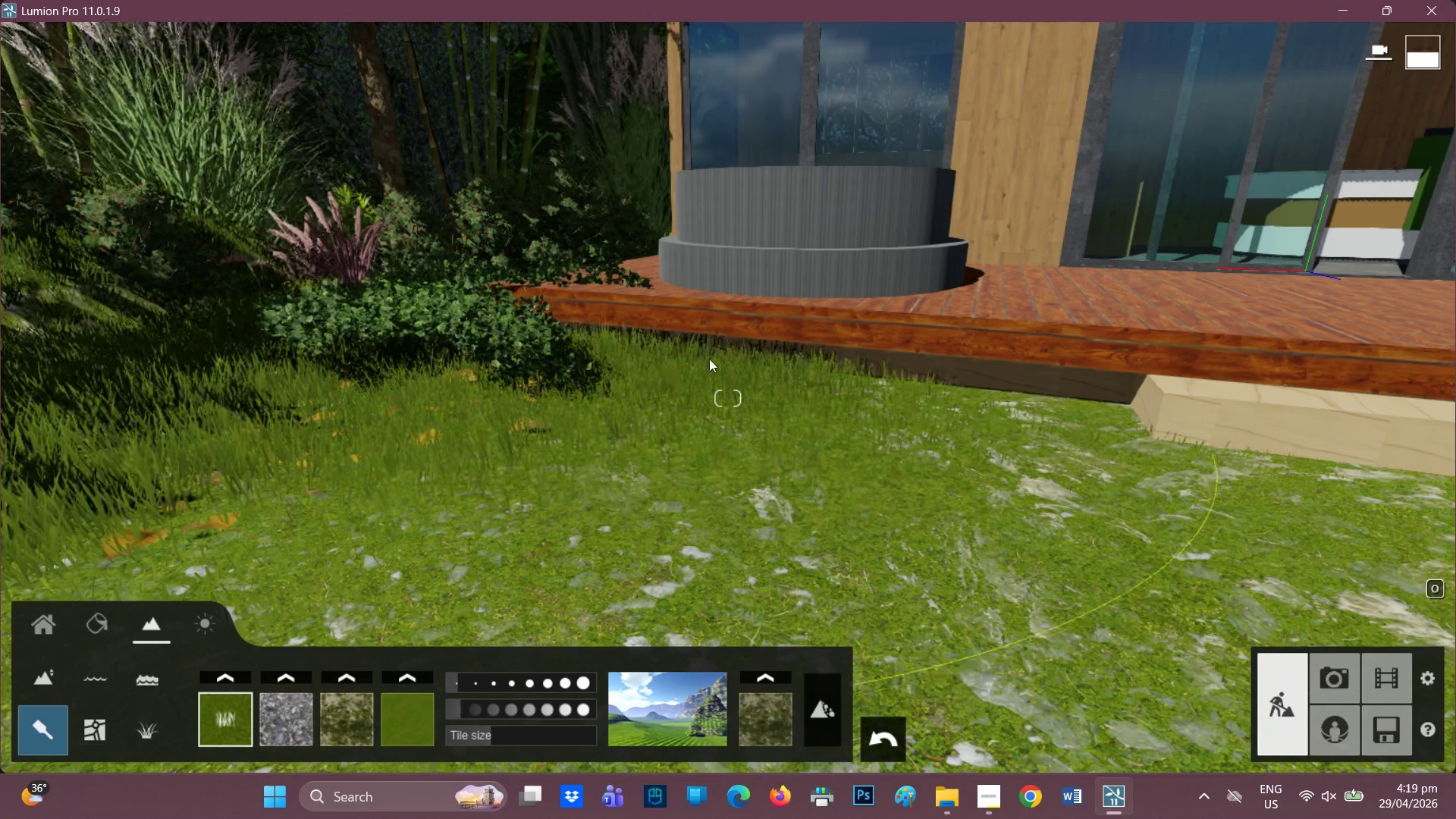 
left_click([710, 359])
 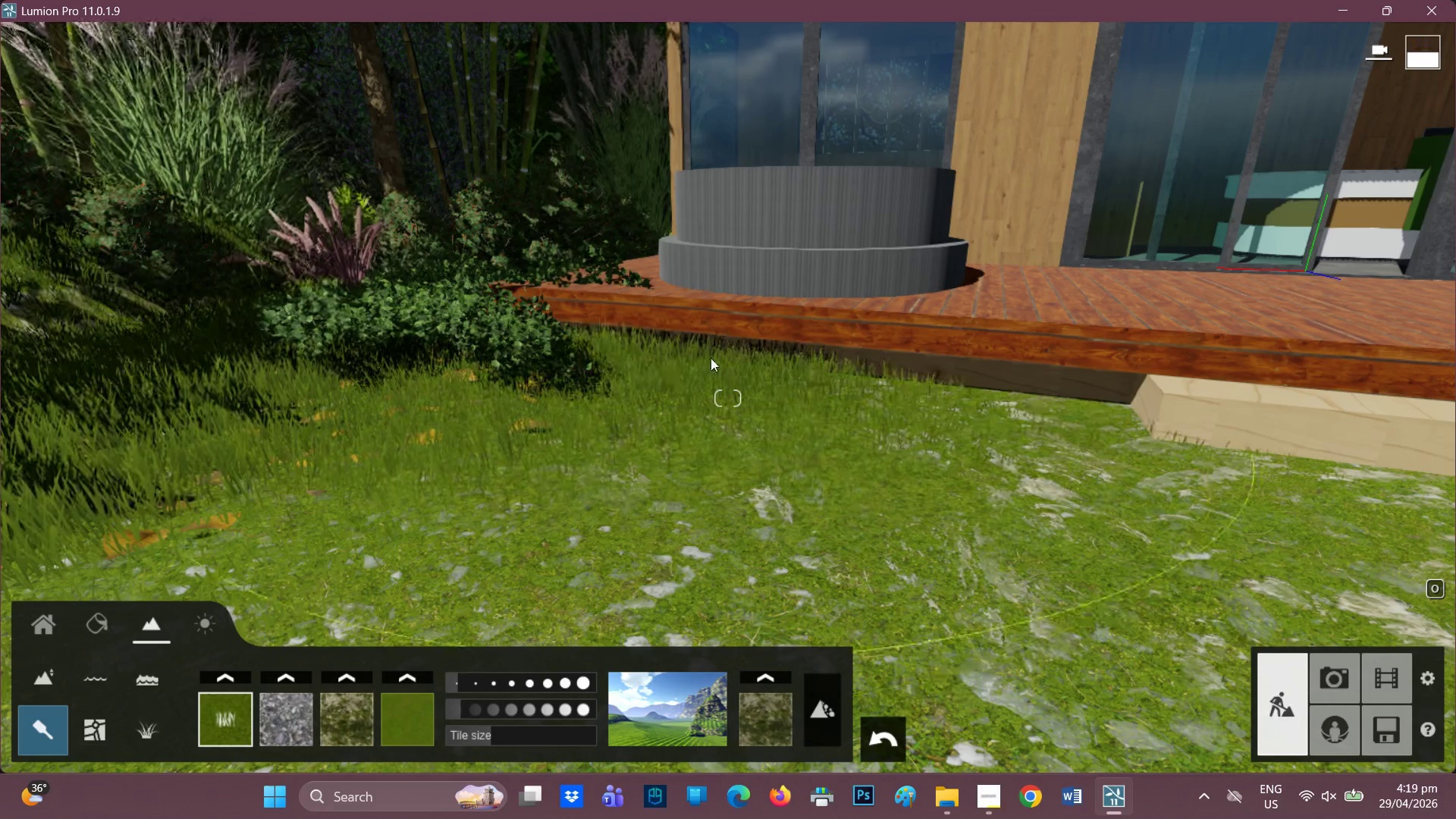 
left_click_drag(start_coordinate=[711, 358], to_coordinate=[720, 356])
 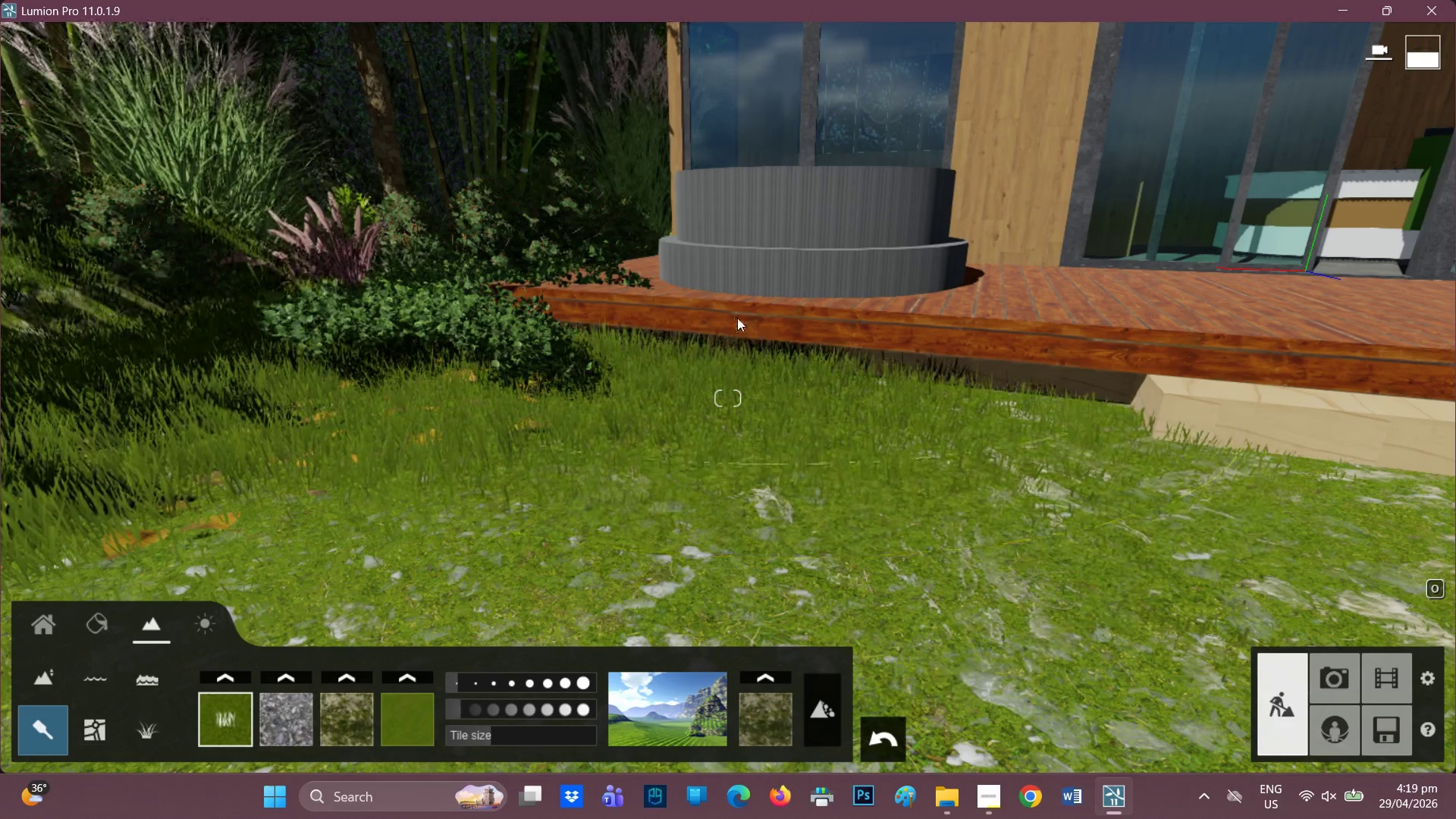 
left_click([736, 318])
 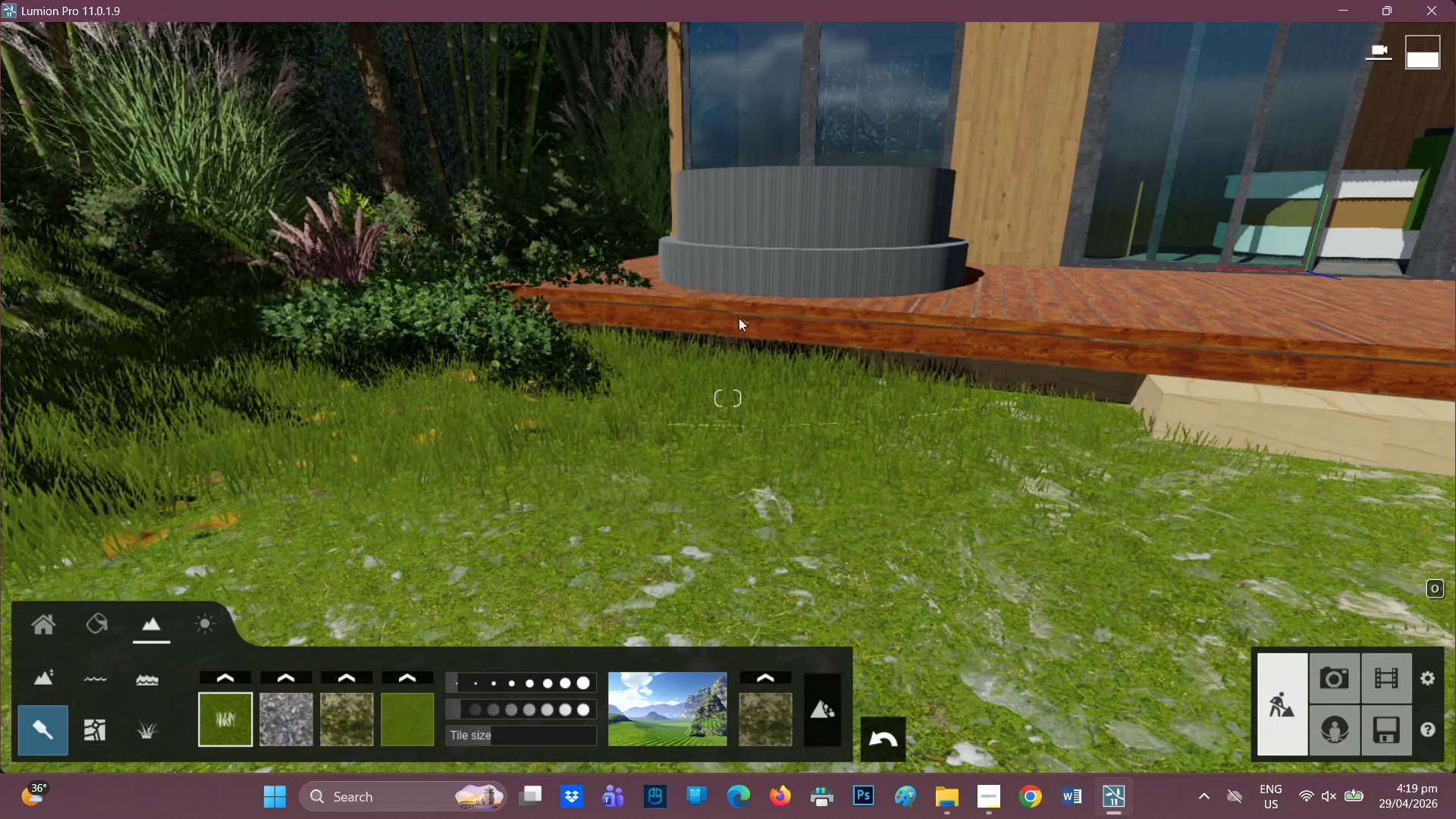 
left_click([740, 318])
 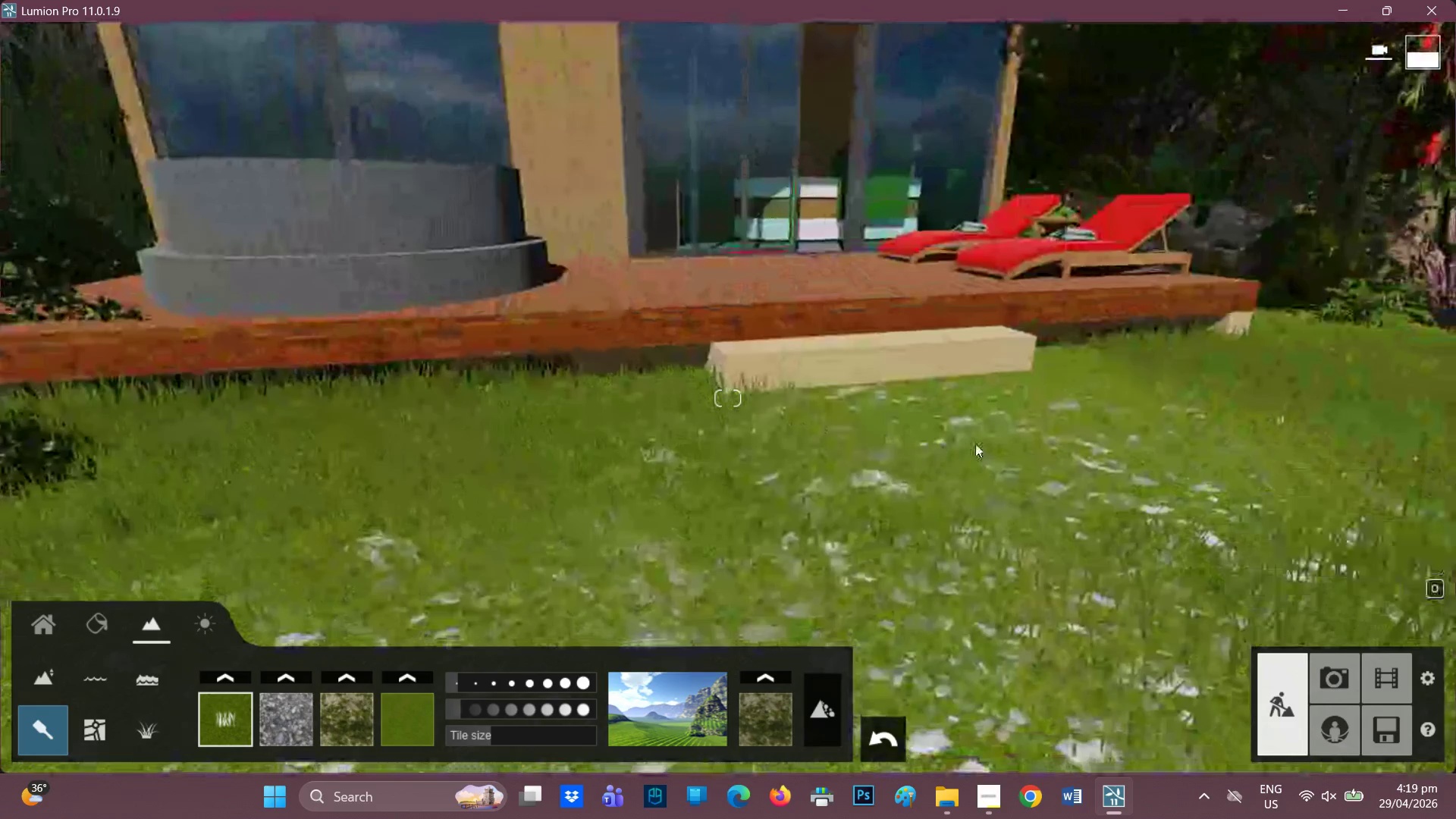 
wait(5.05)
 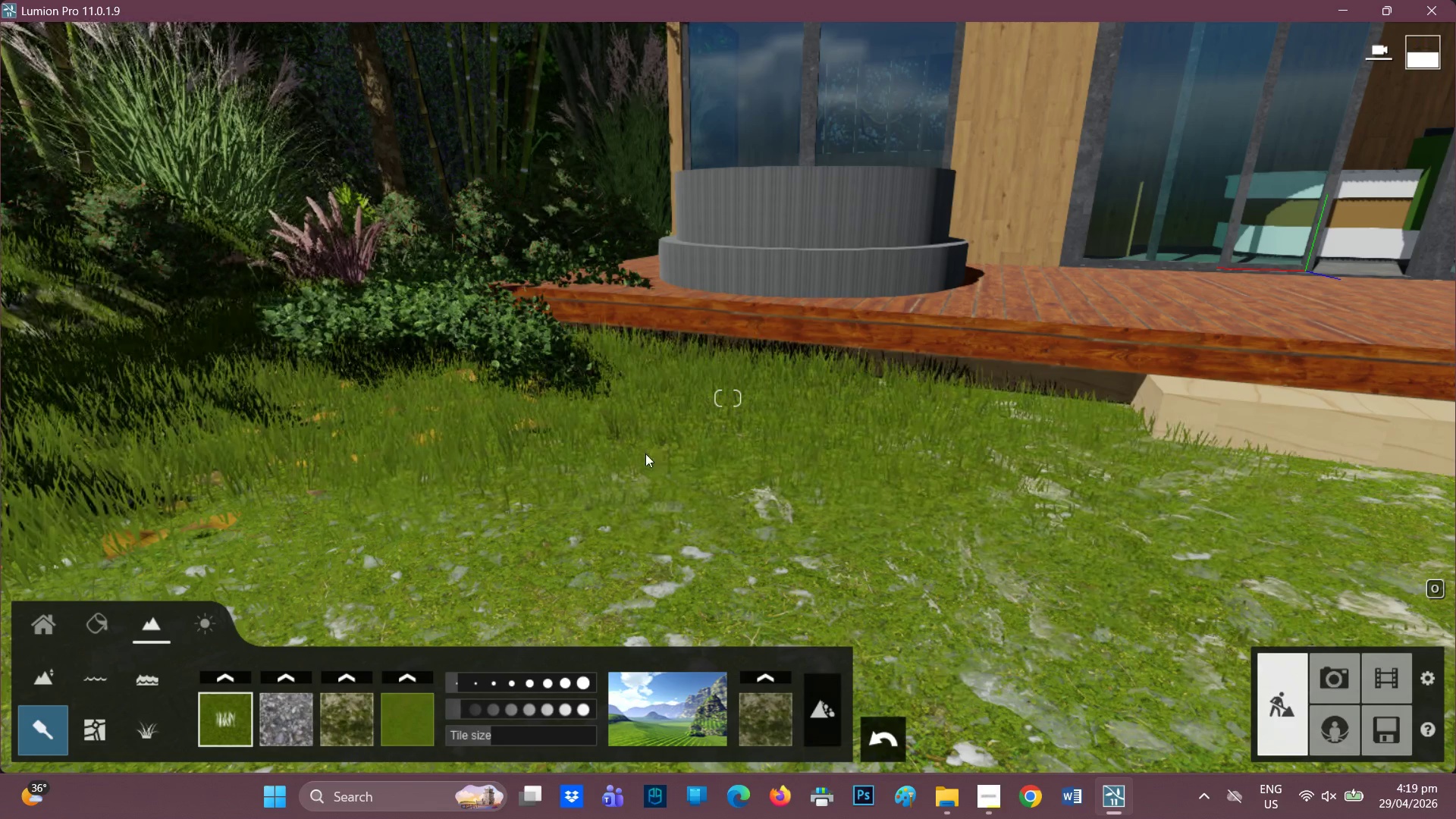 
scroll: coordinate [723, 451], scroll_direction: down, amount: 6.0
 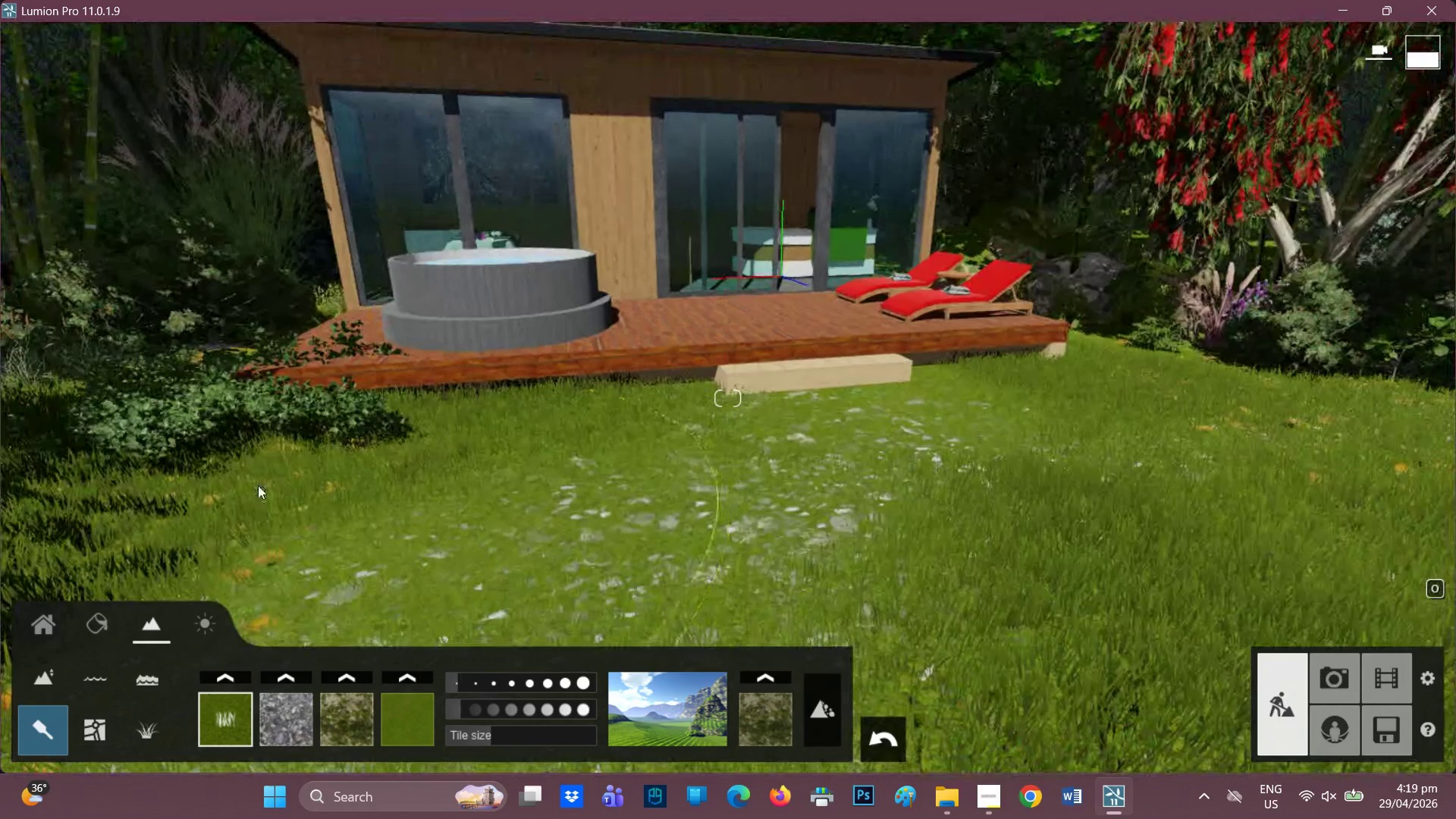 
left_click([226, 461])
 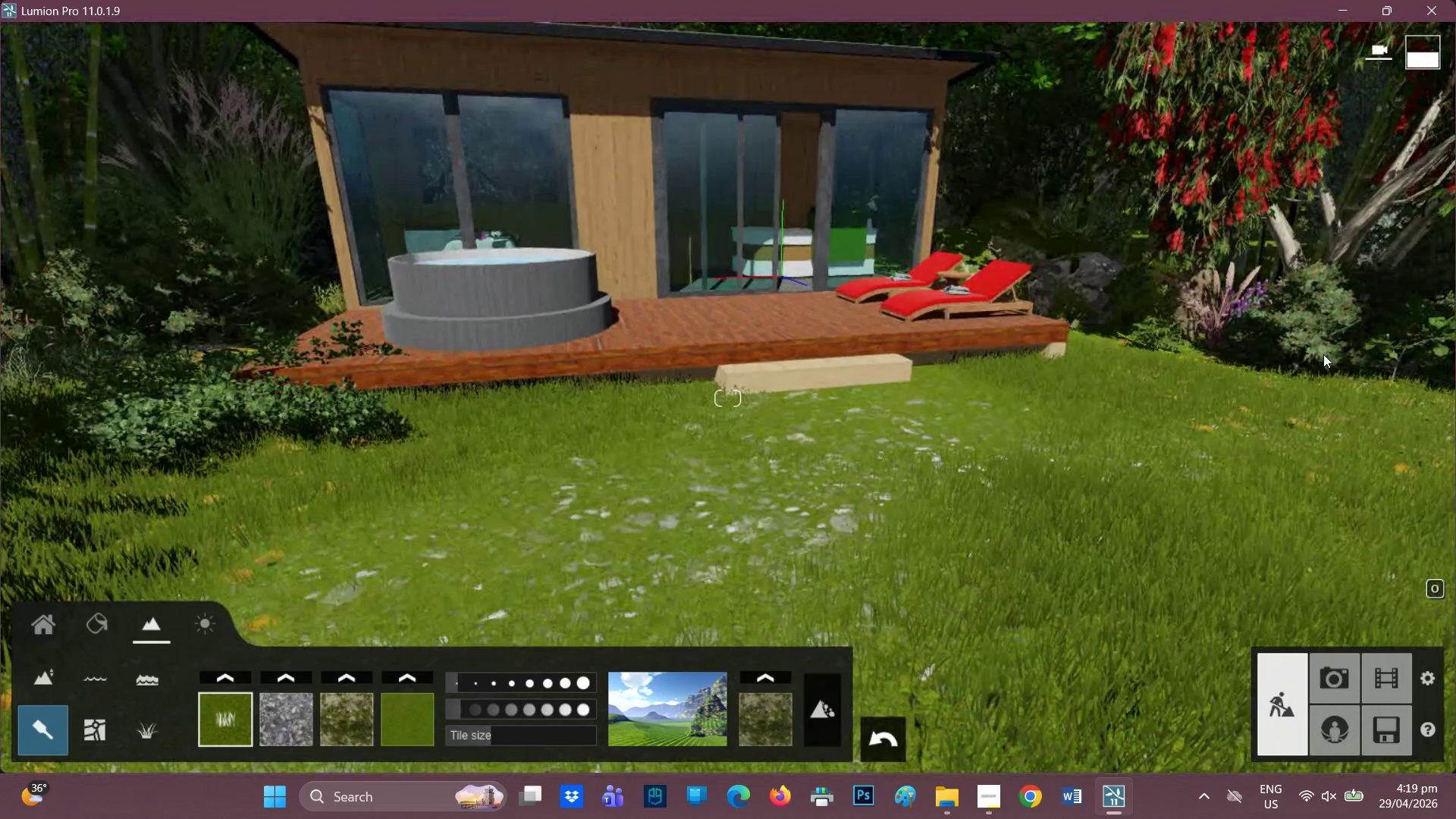 
double_click([1319, 354])
 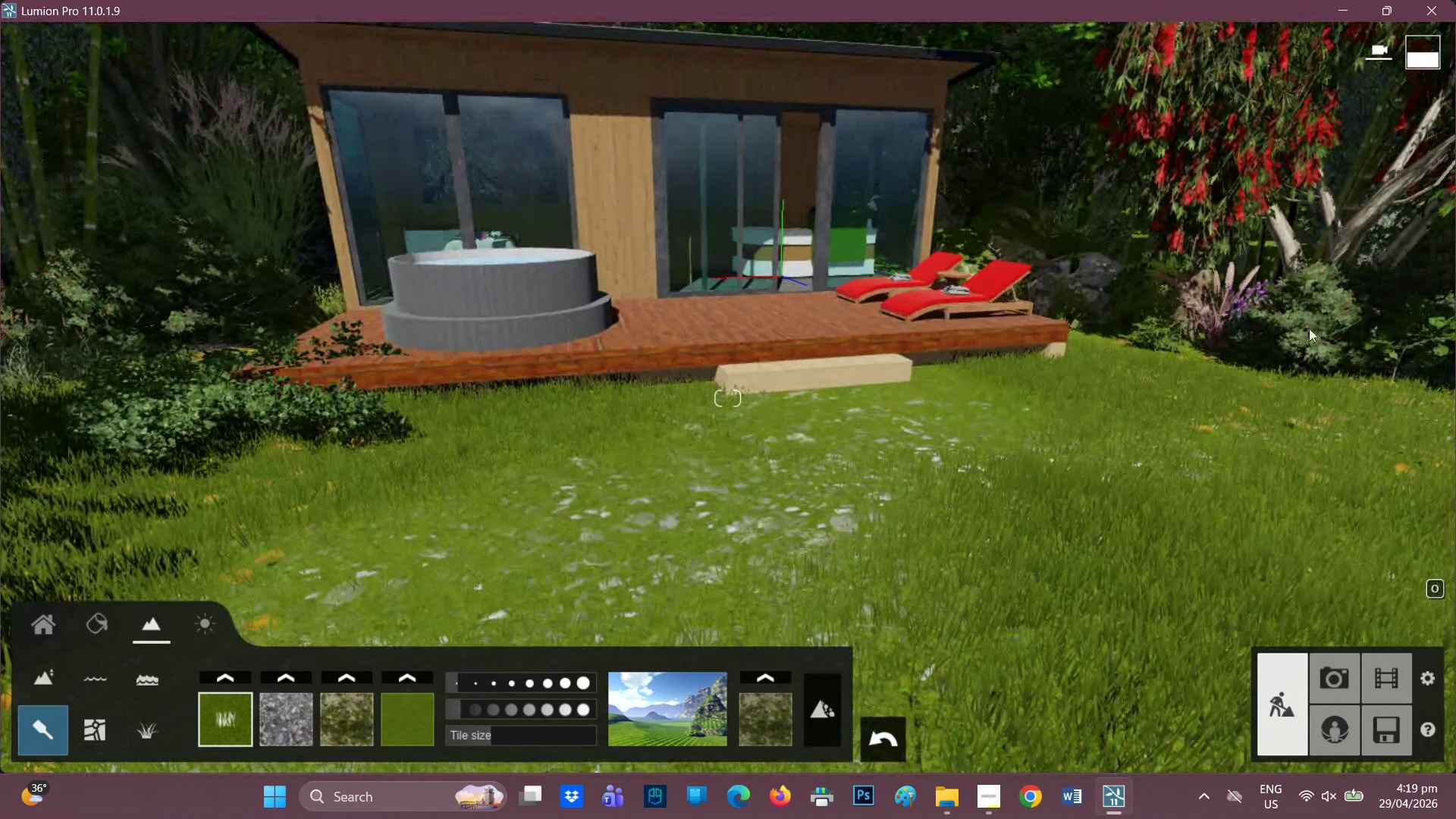 
triple_click([1309, 328])
 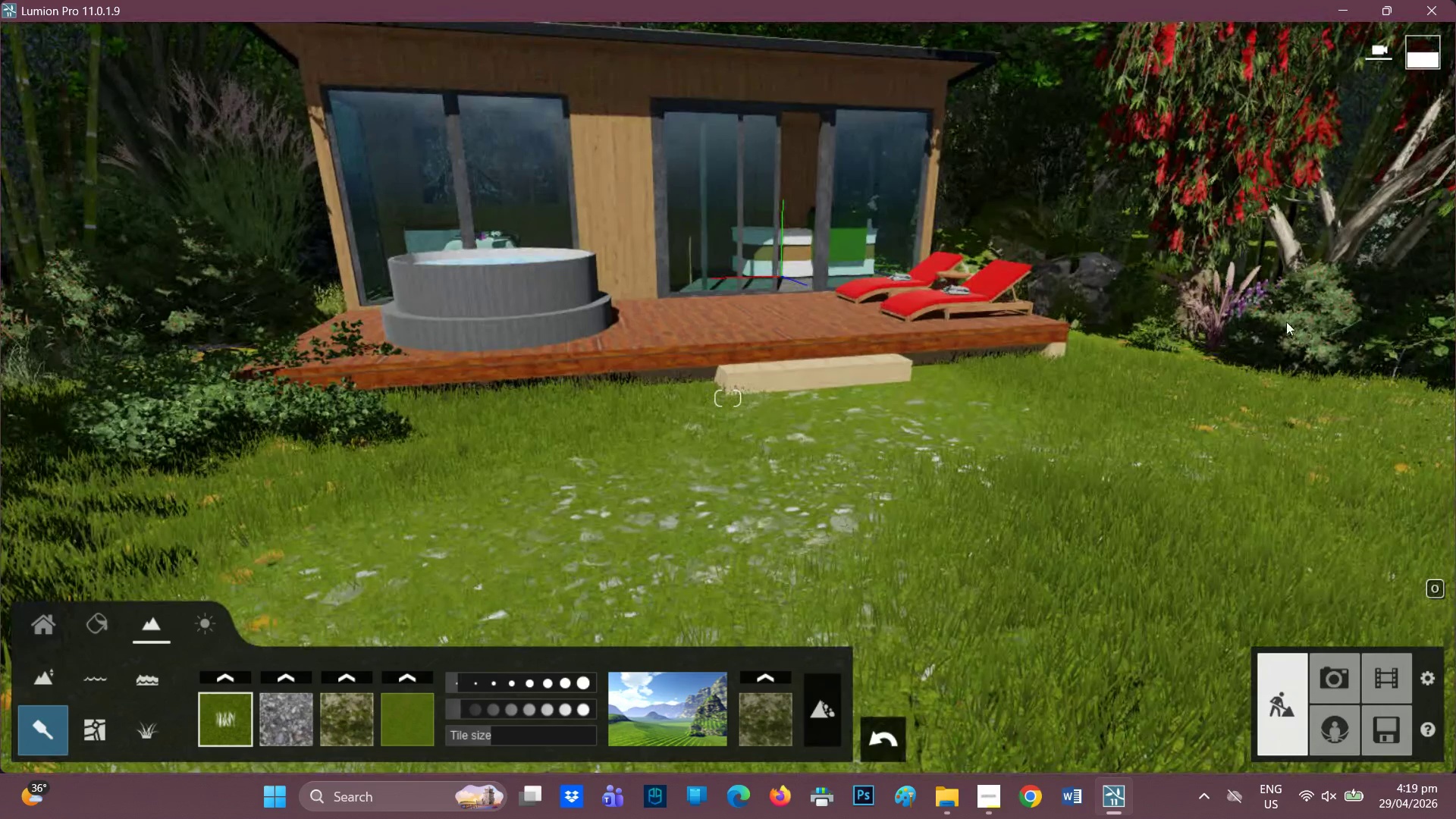 
left_click_drag(start_coordinate=[1298, 318], to_coordinate=[1279, 323])
 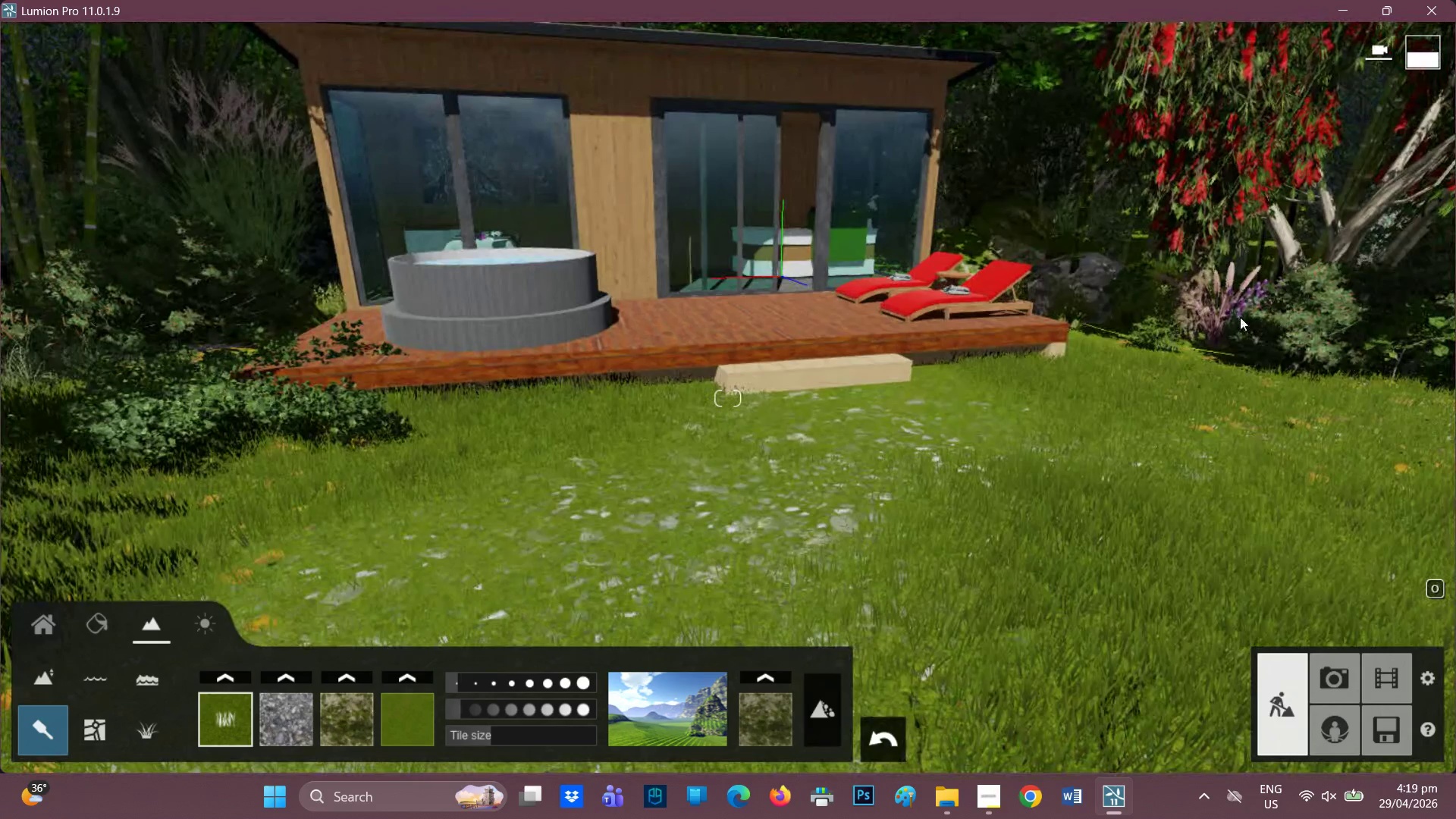 
left_click_drag(start_coordinate=[1273, 323], to_coordinate=[1263, 323])
 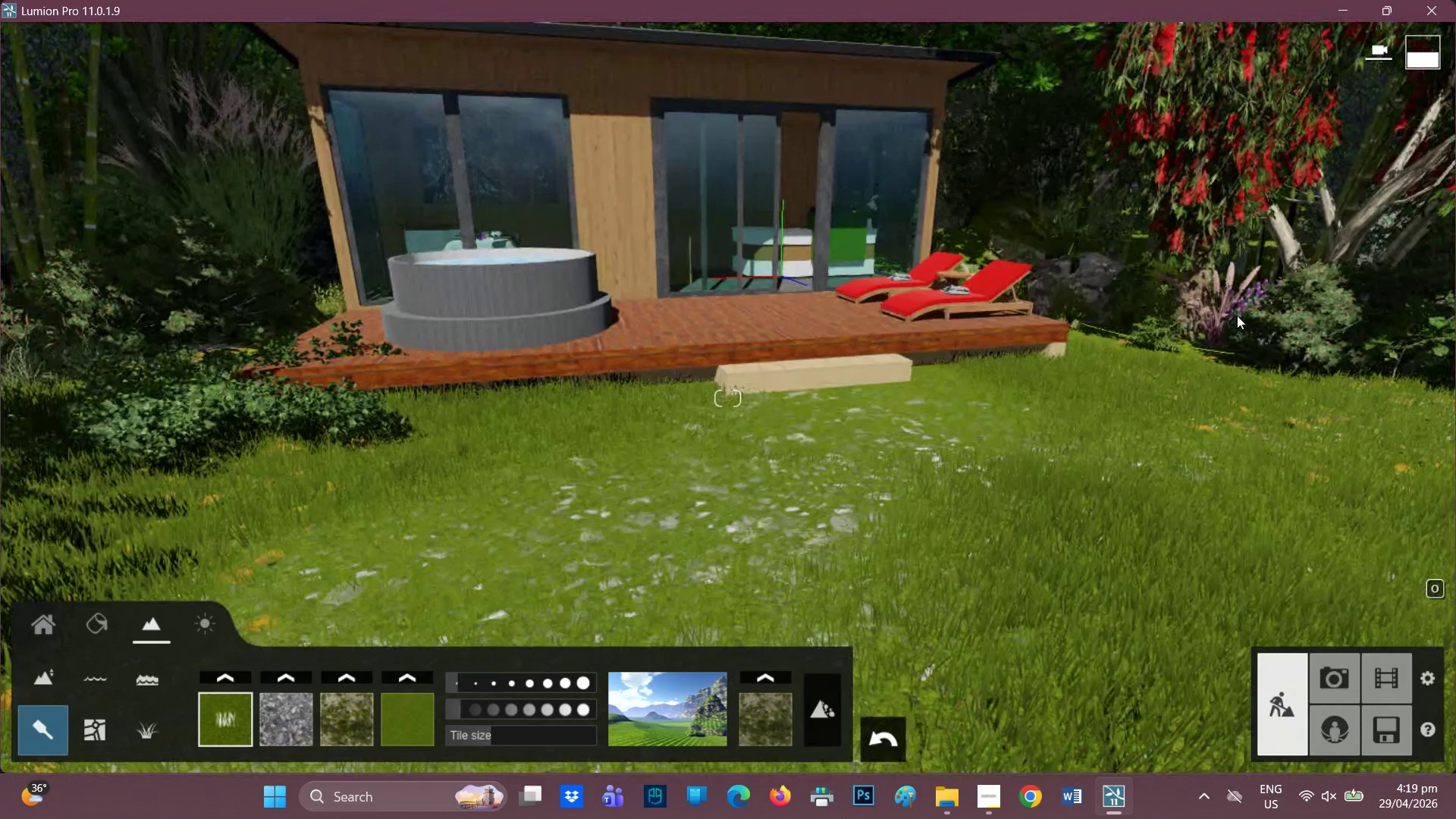 
triple_click([1237, 315])
 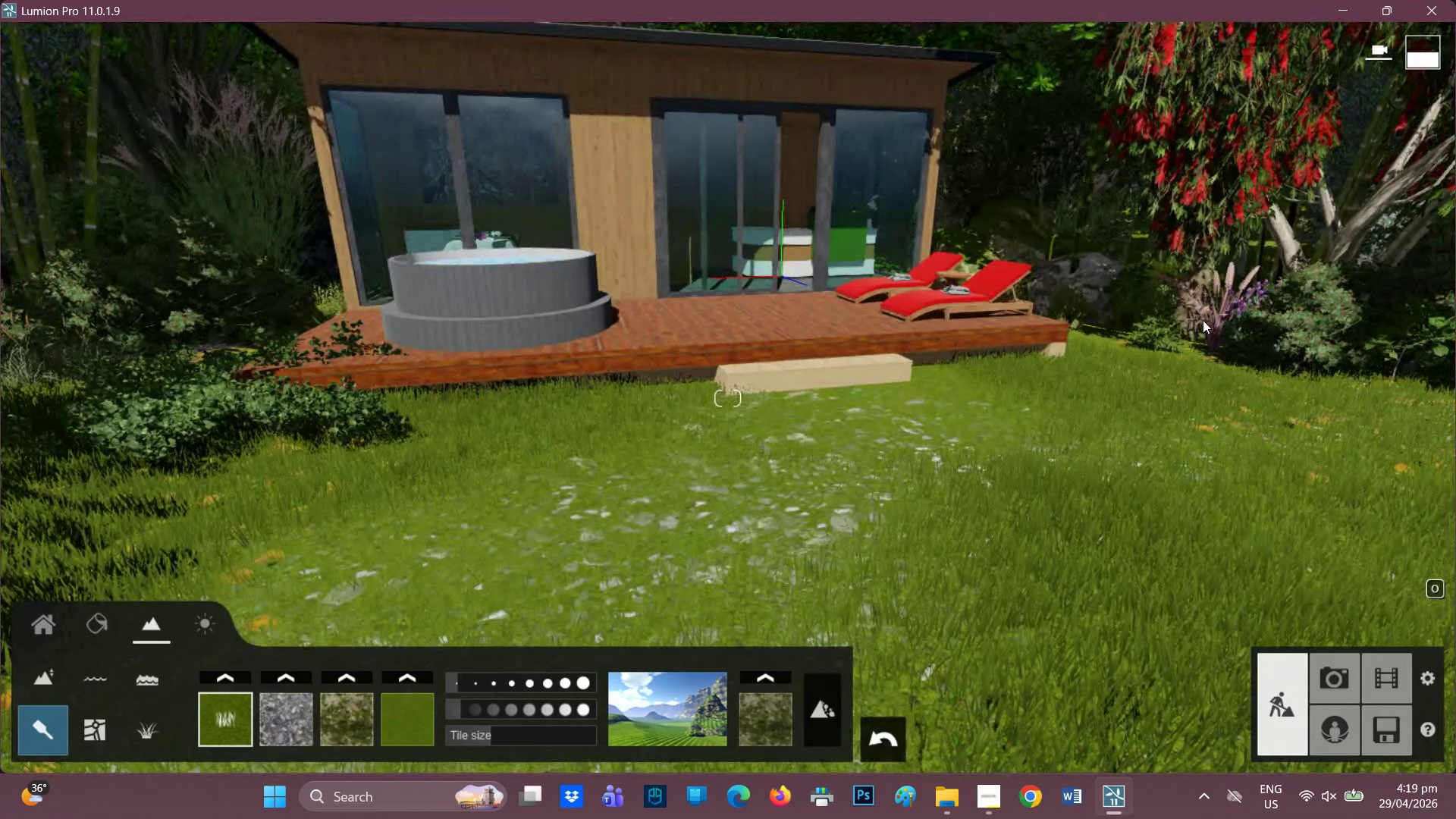 
left_click_drag(start_coordinate=[1212, 316], to_coordinate=[1193, 322])
 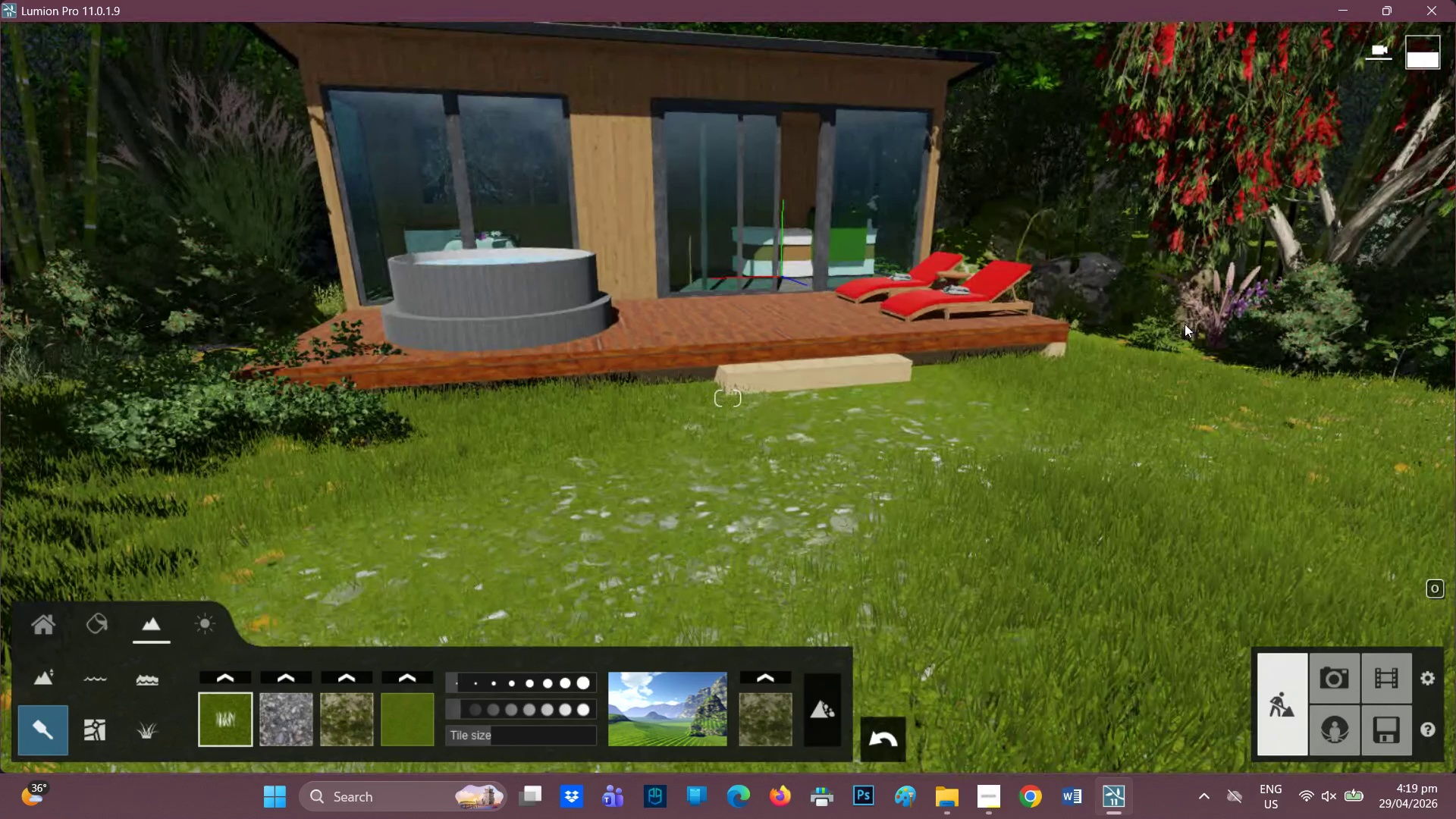 
triple_click([1185, 324])
 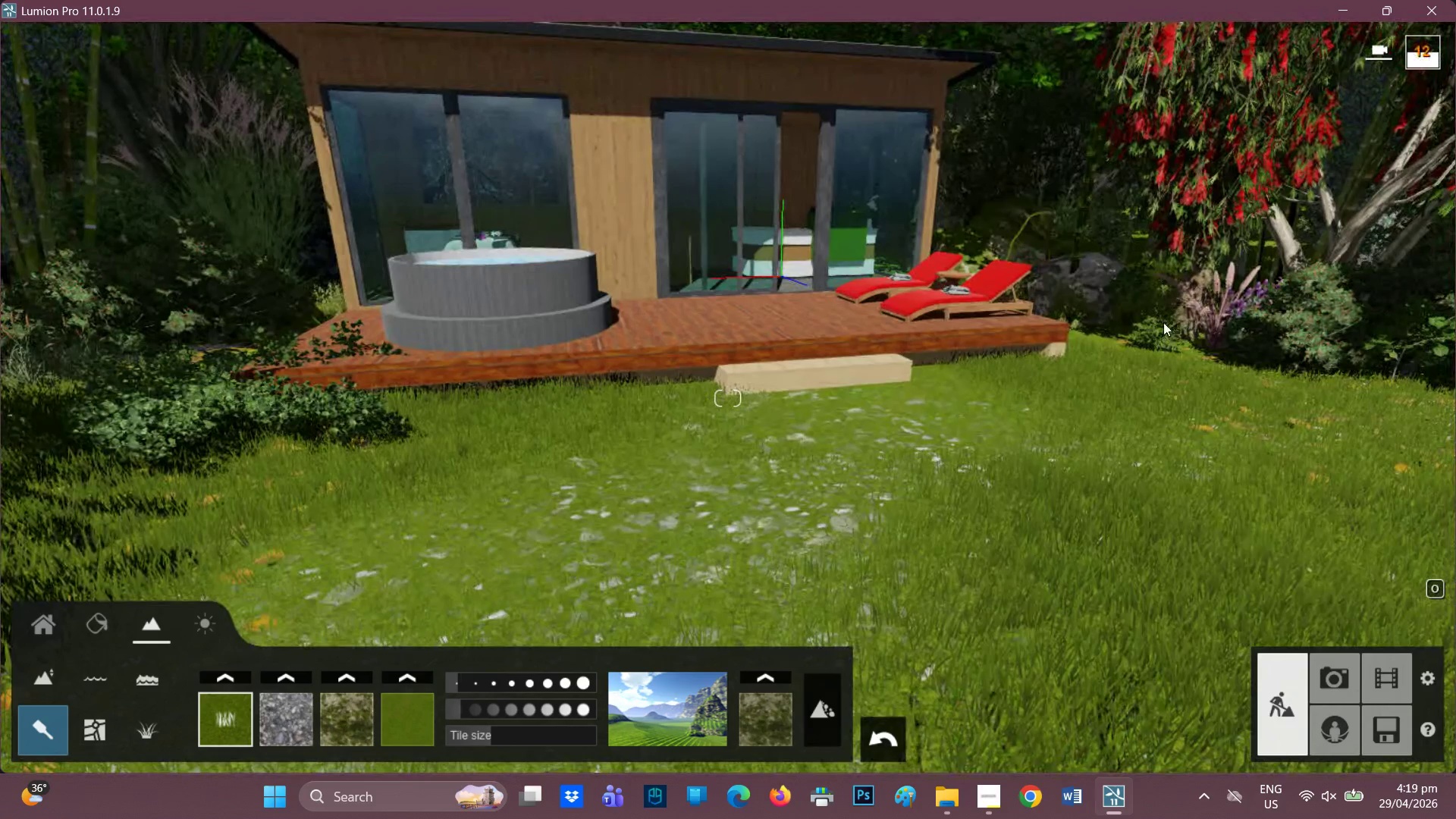 
left_click_drag(start_coordinate=[1162, 322], to_coordinate=[1149, 319])
 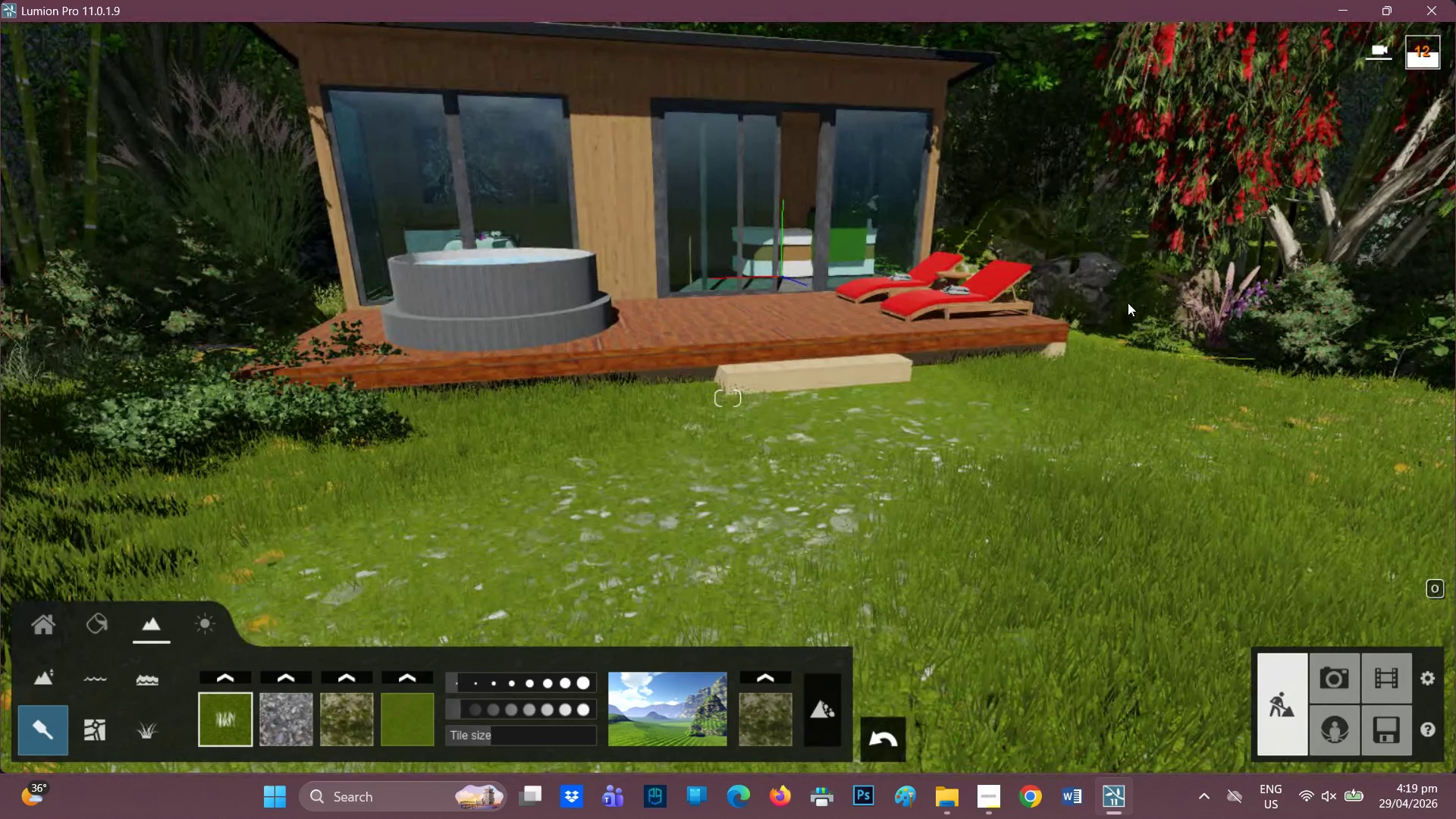 
left_click_drag(start_coordinate=[1128, 303], to_coordinate=[1125, 298])
 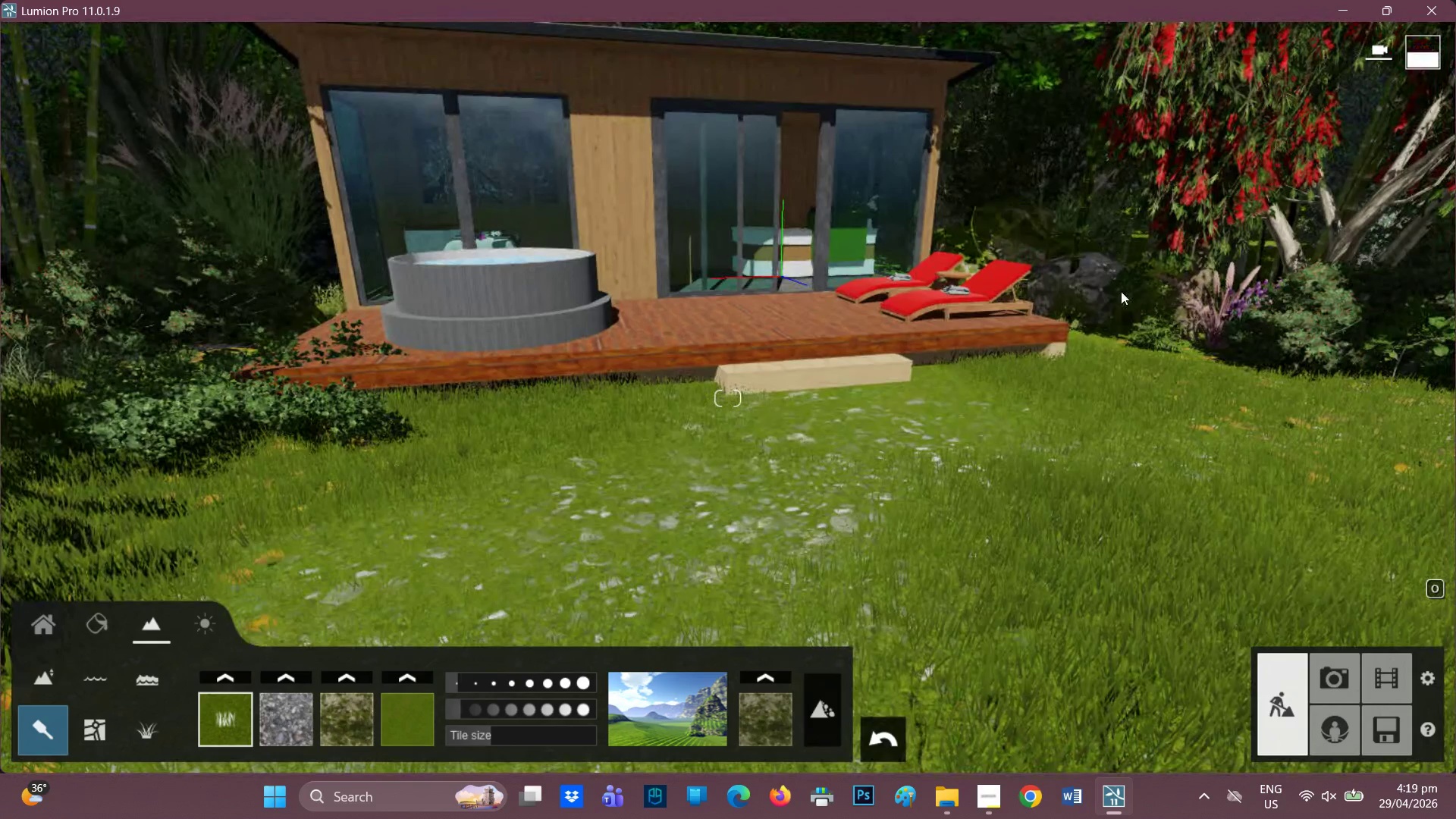 
triple_click([1121, 291])
 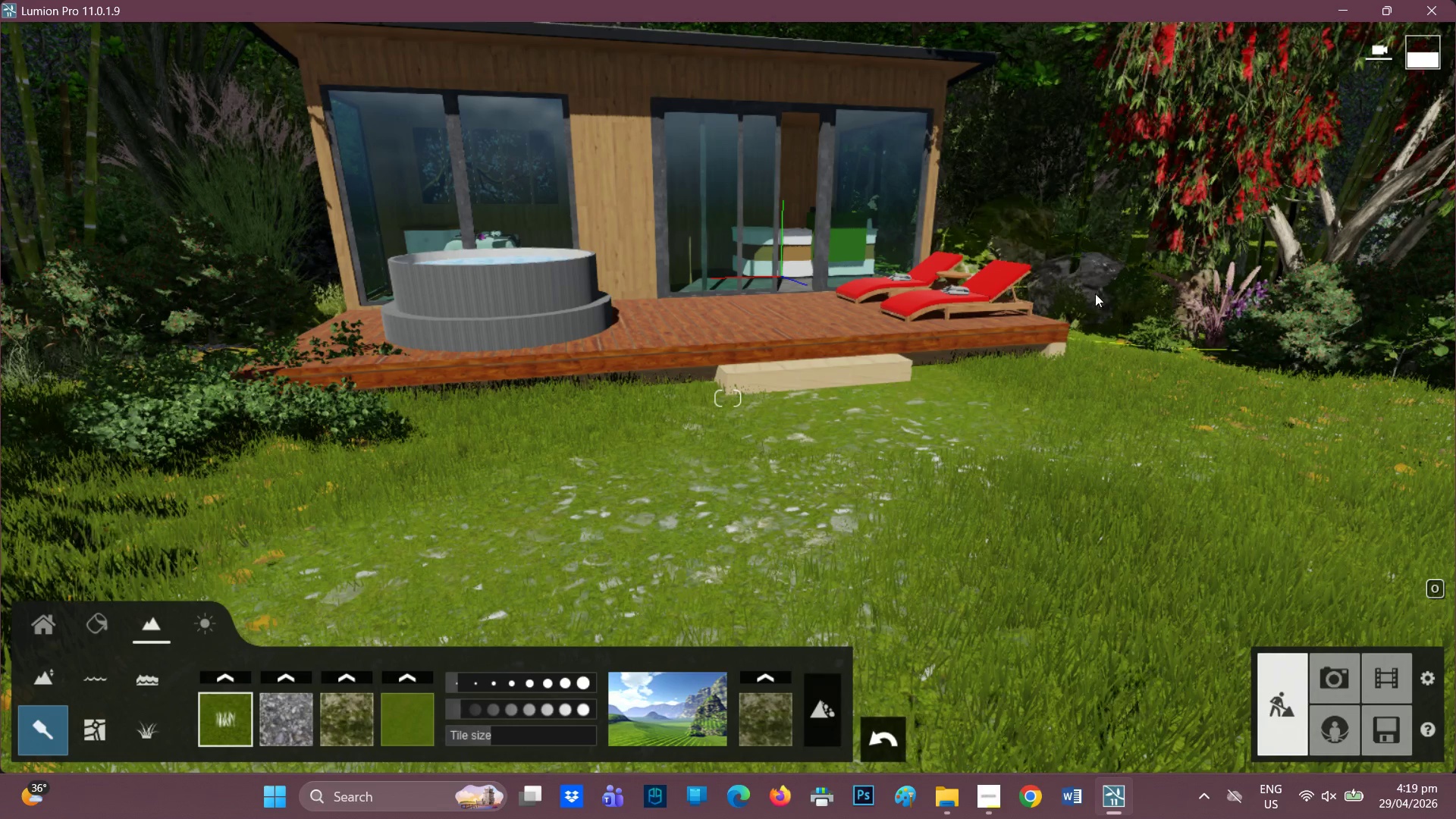 
left_click([1095, 293])
 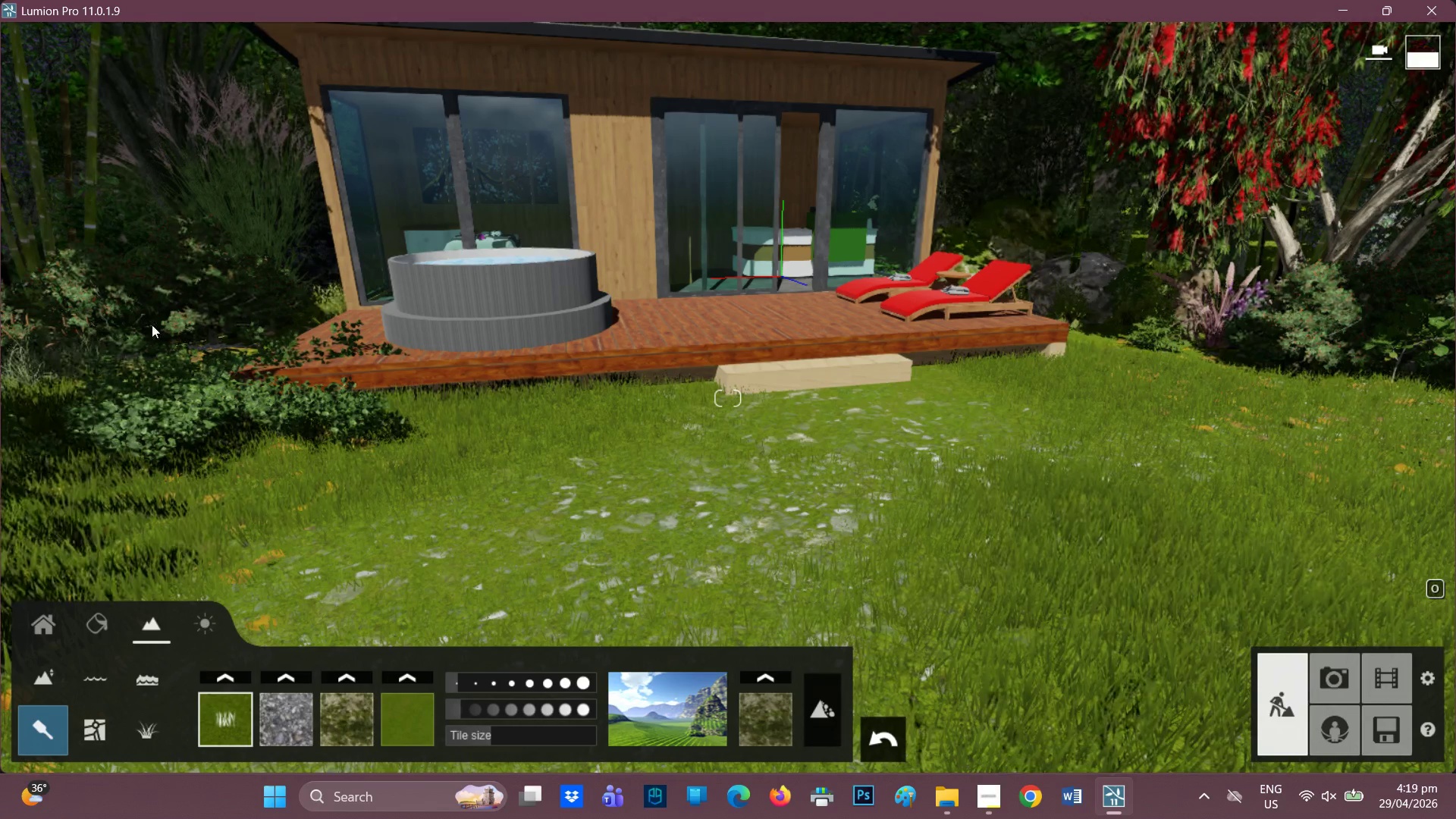 
left_click_drag(start_coordinate=[164, 331], to_coordinate=[161, 334])
 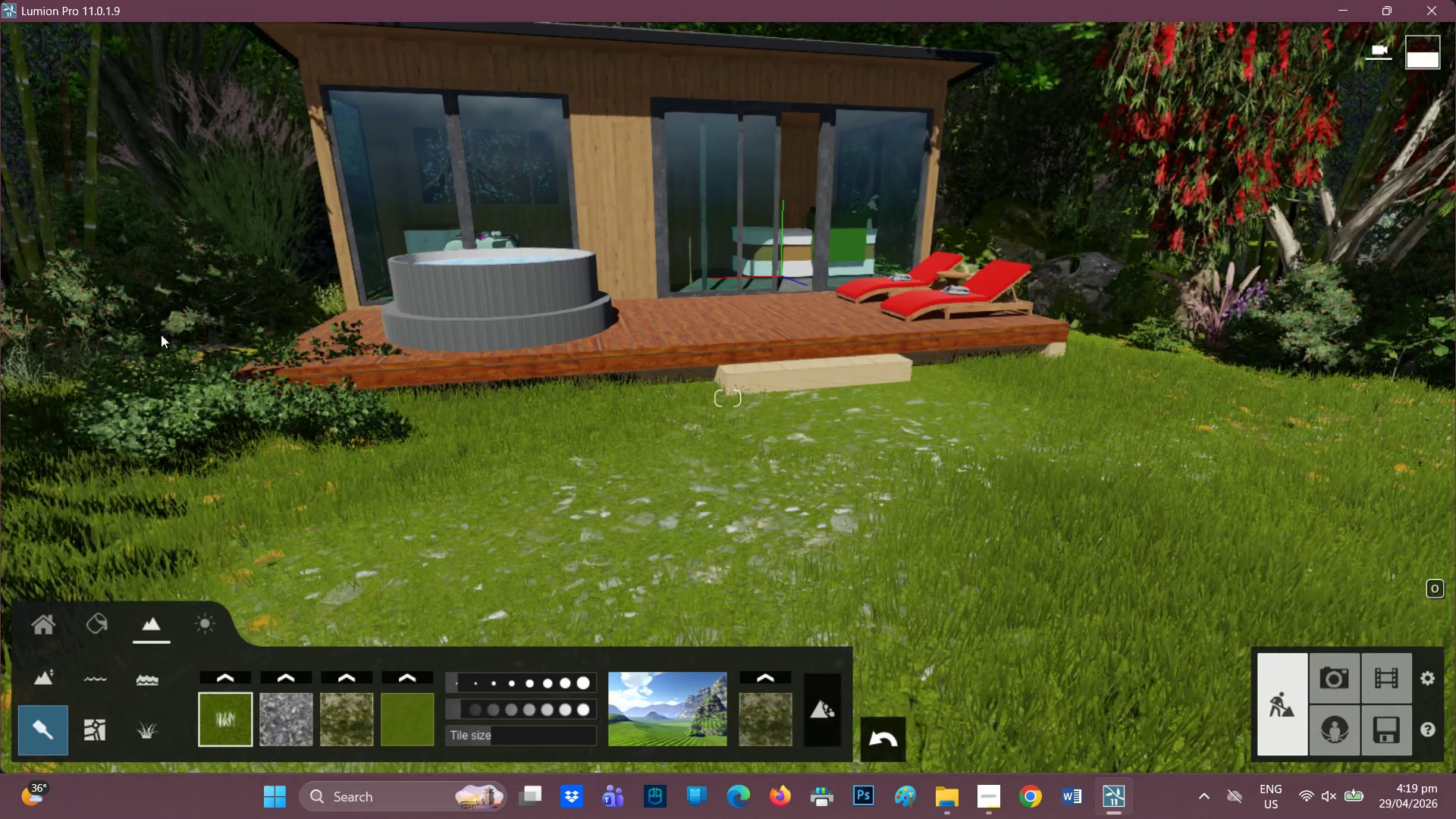 
double_click([161, 334])
 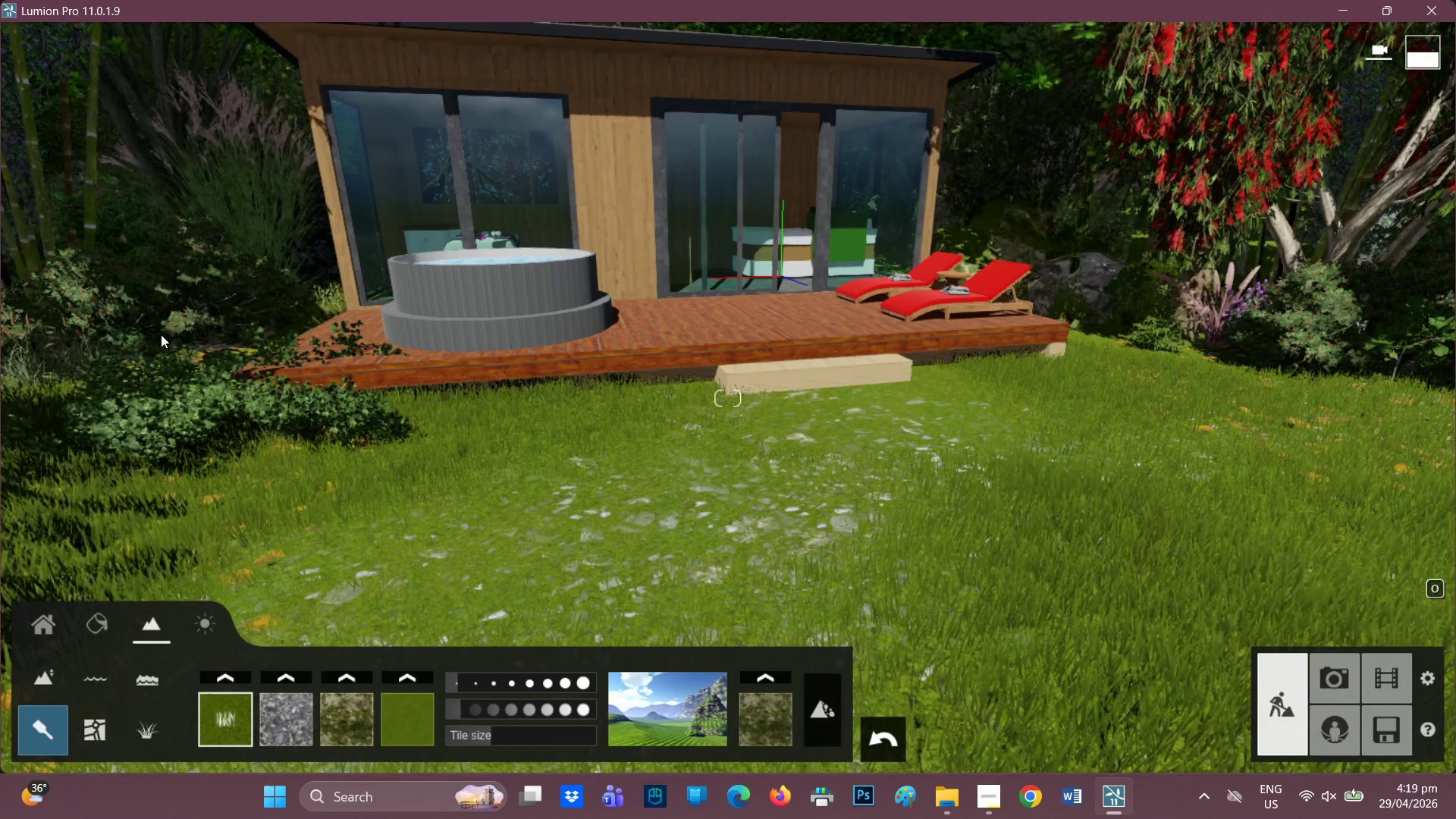 
triple_click([161, 334])
 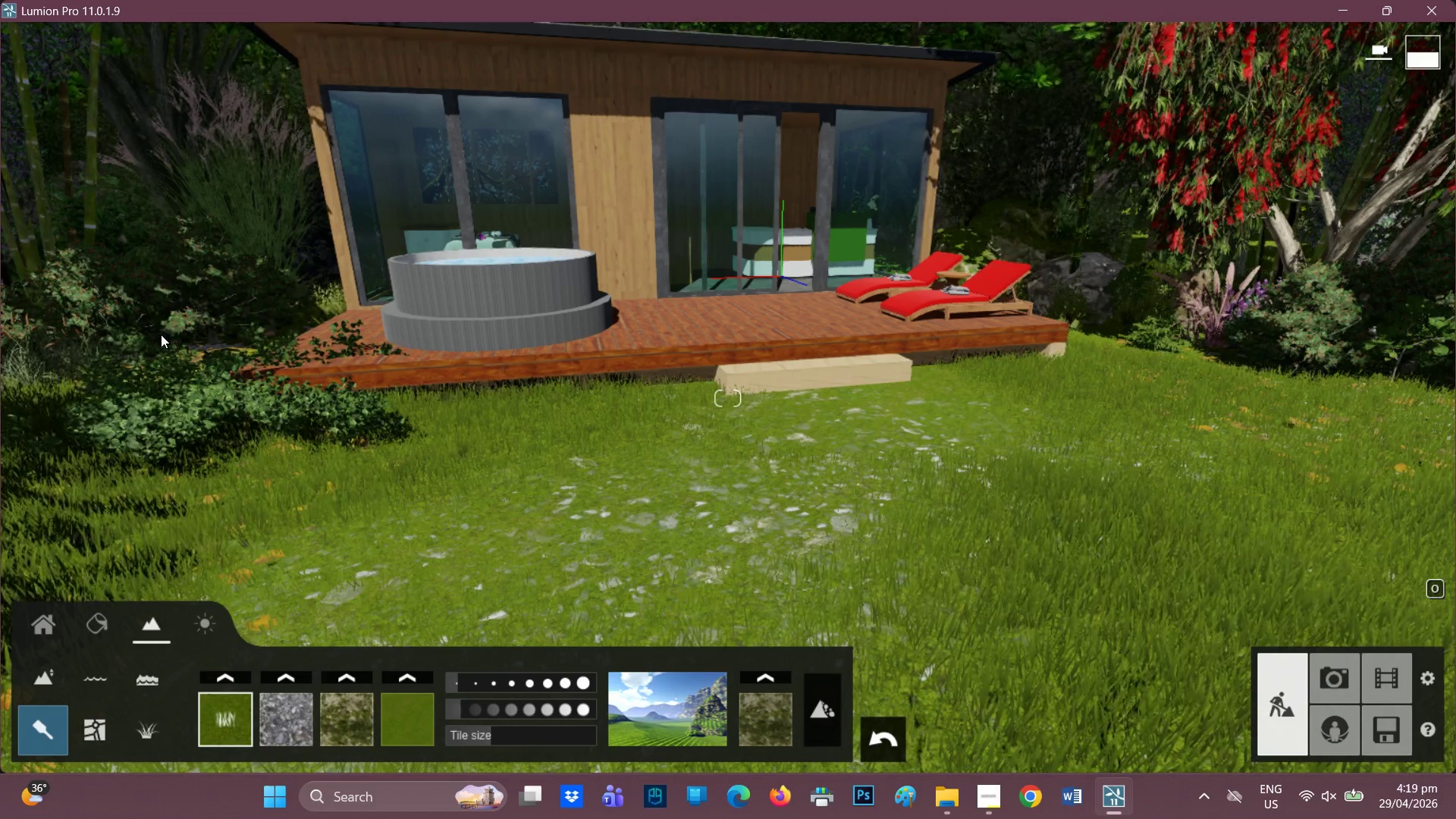 
triple_click([161, 334])
 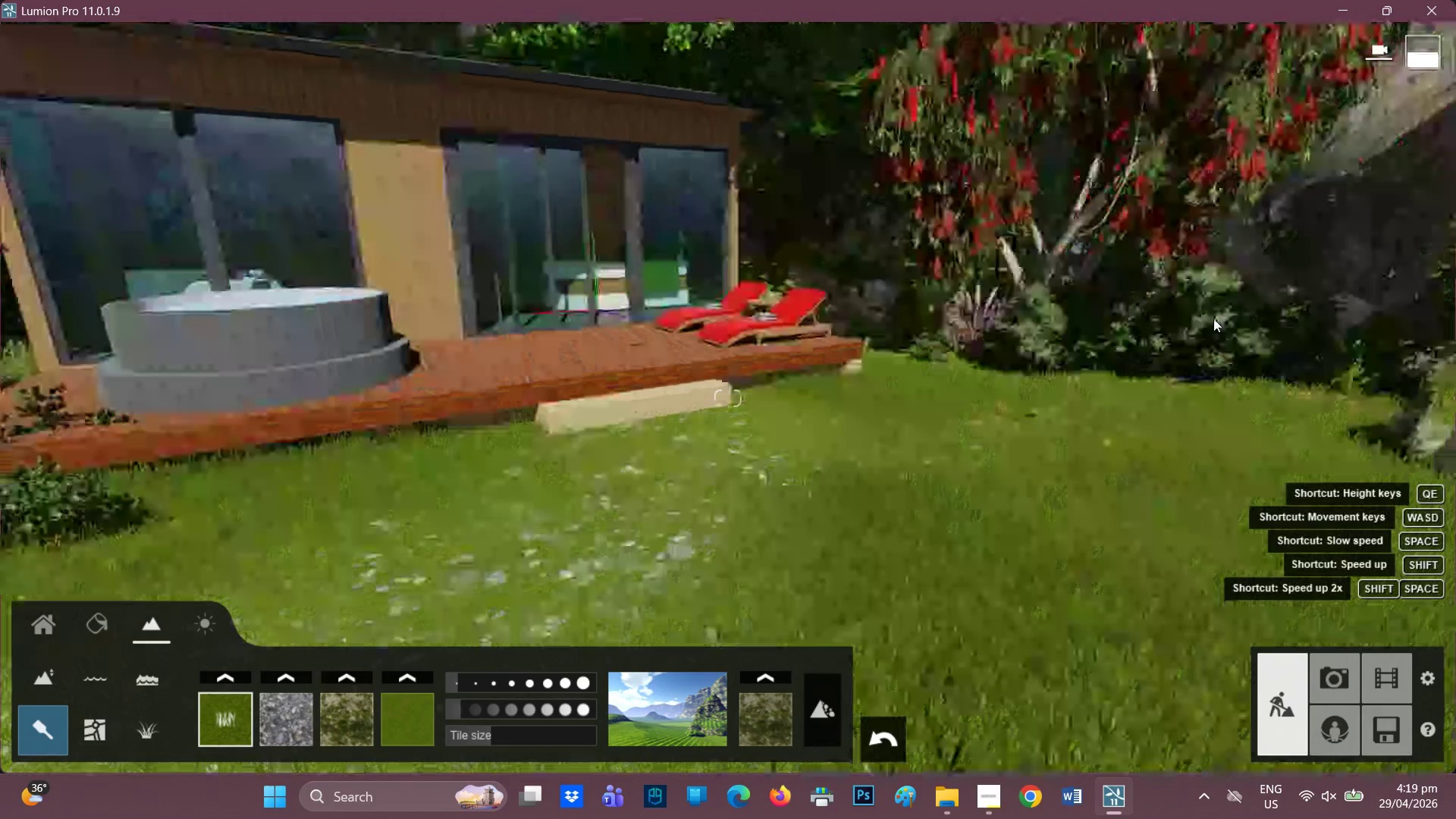 
right_click([1210, 318])
 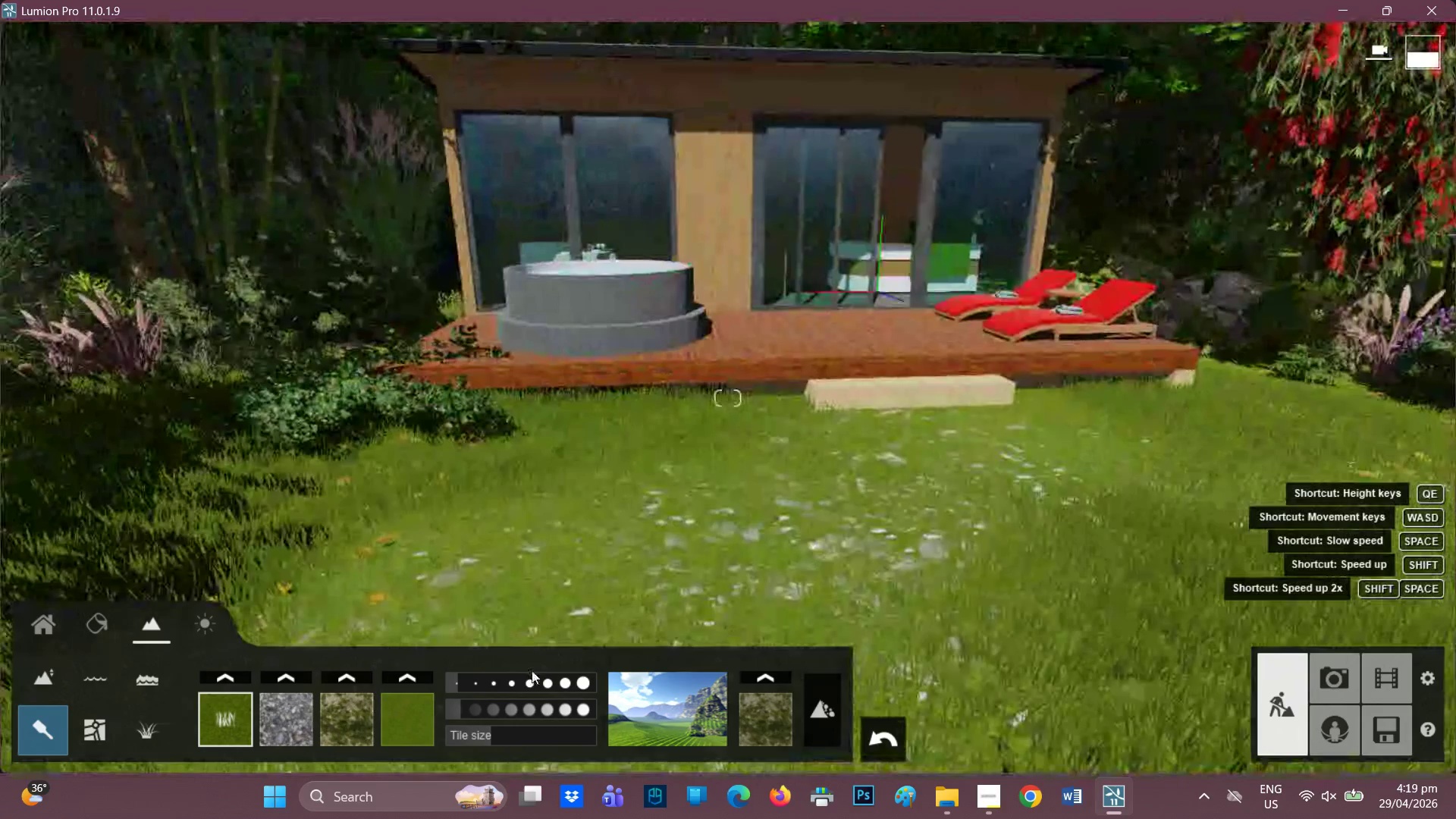 
left_click_drag(start_coordinate=[302, 713], to_coordinate=[304, 708])
 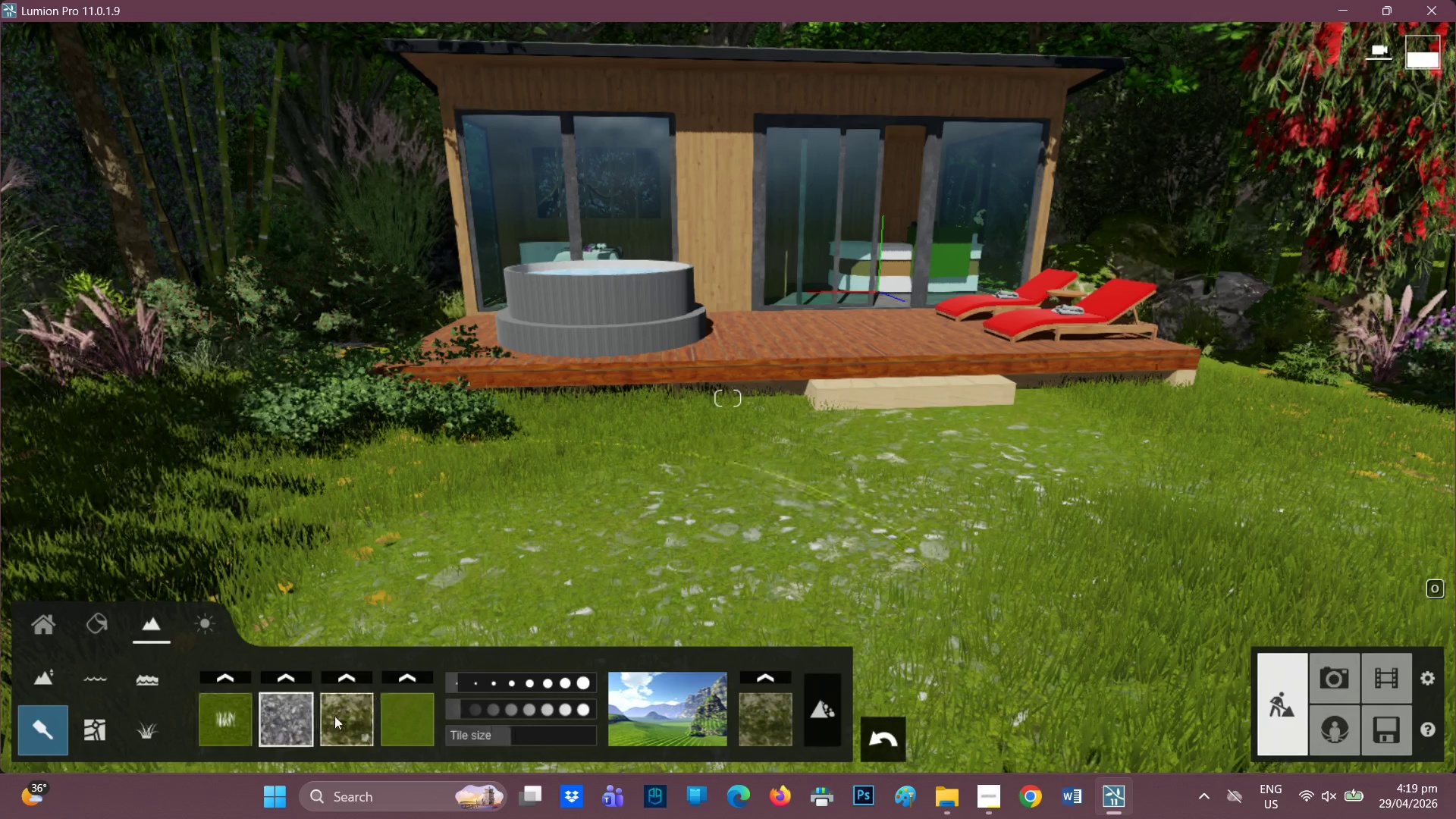 
left_click_drag(start_coordinate=[334, 716], to_coordinate=[338, 716])
 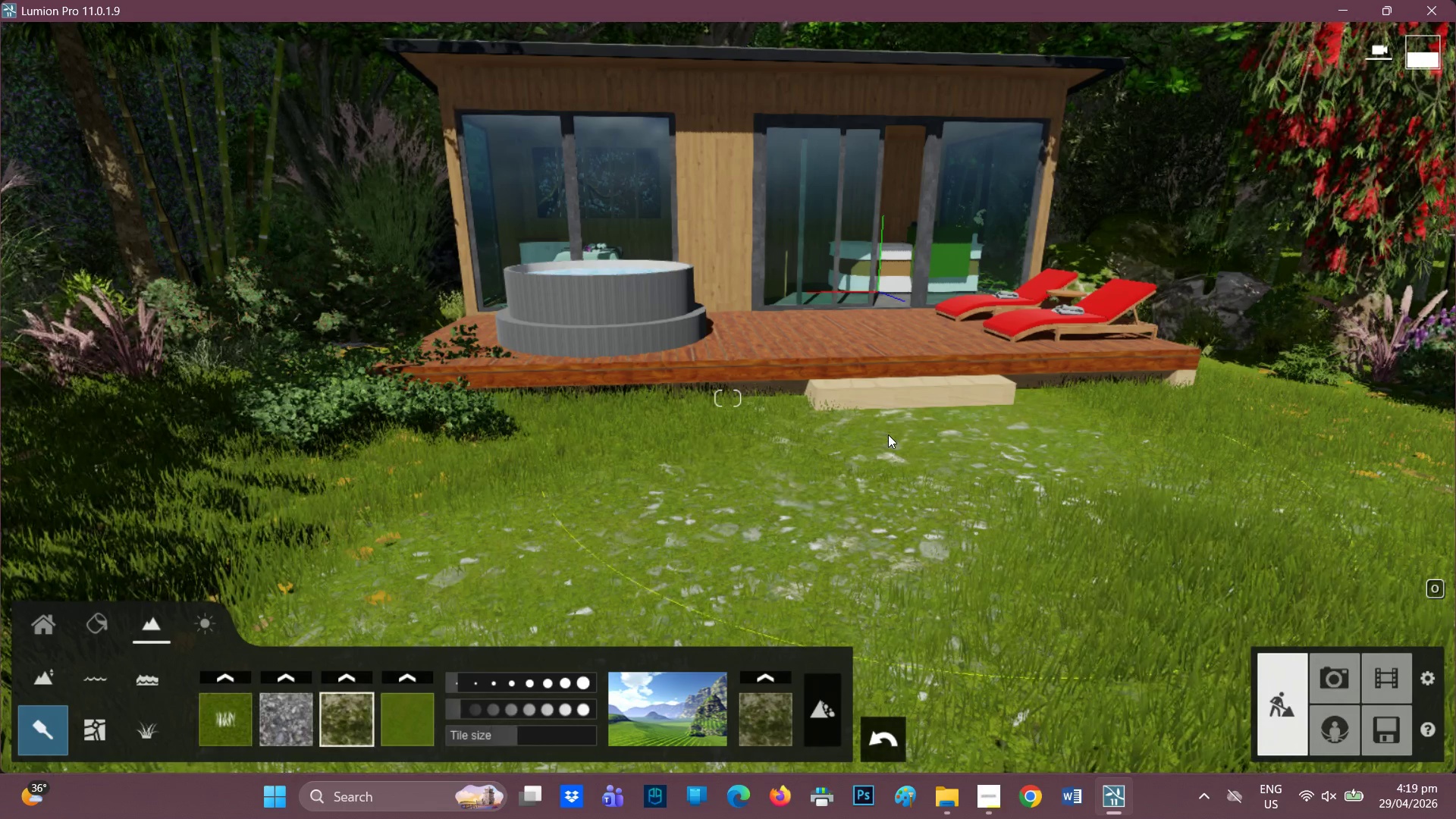 
left_click([888, 435])
 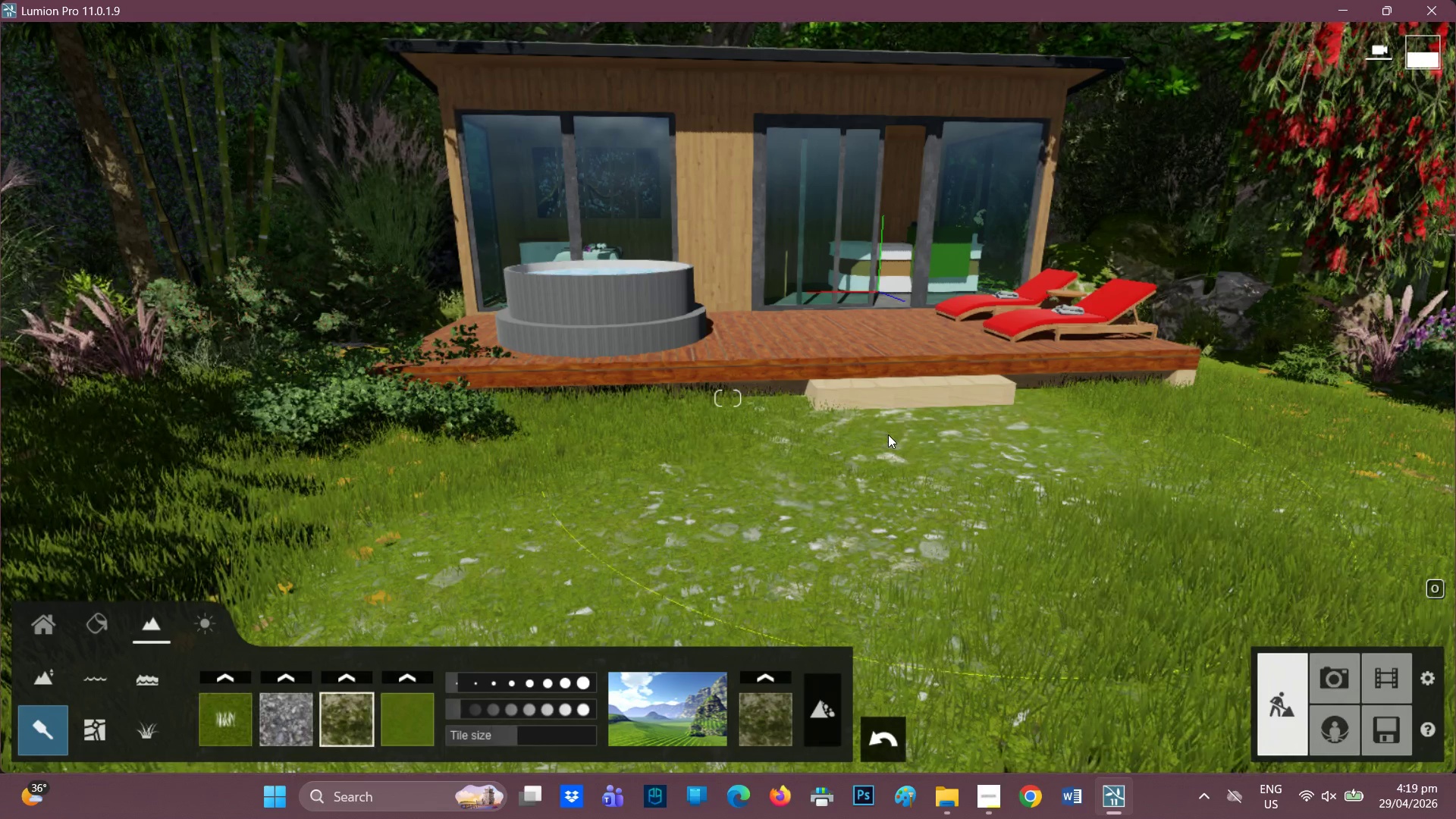 
double_click([888, 435])
 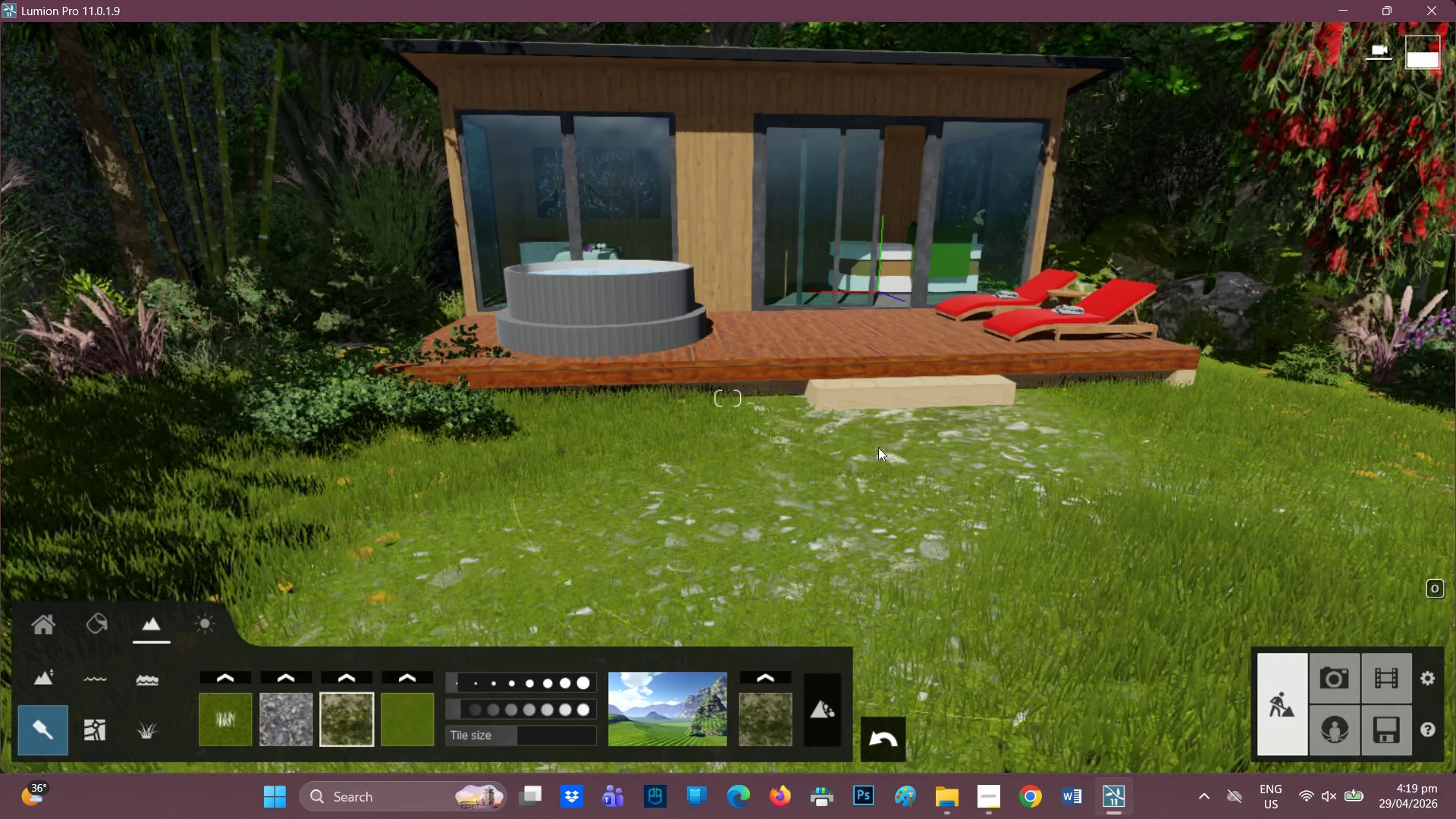 
left_click([820, 497])
 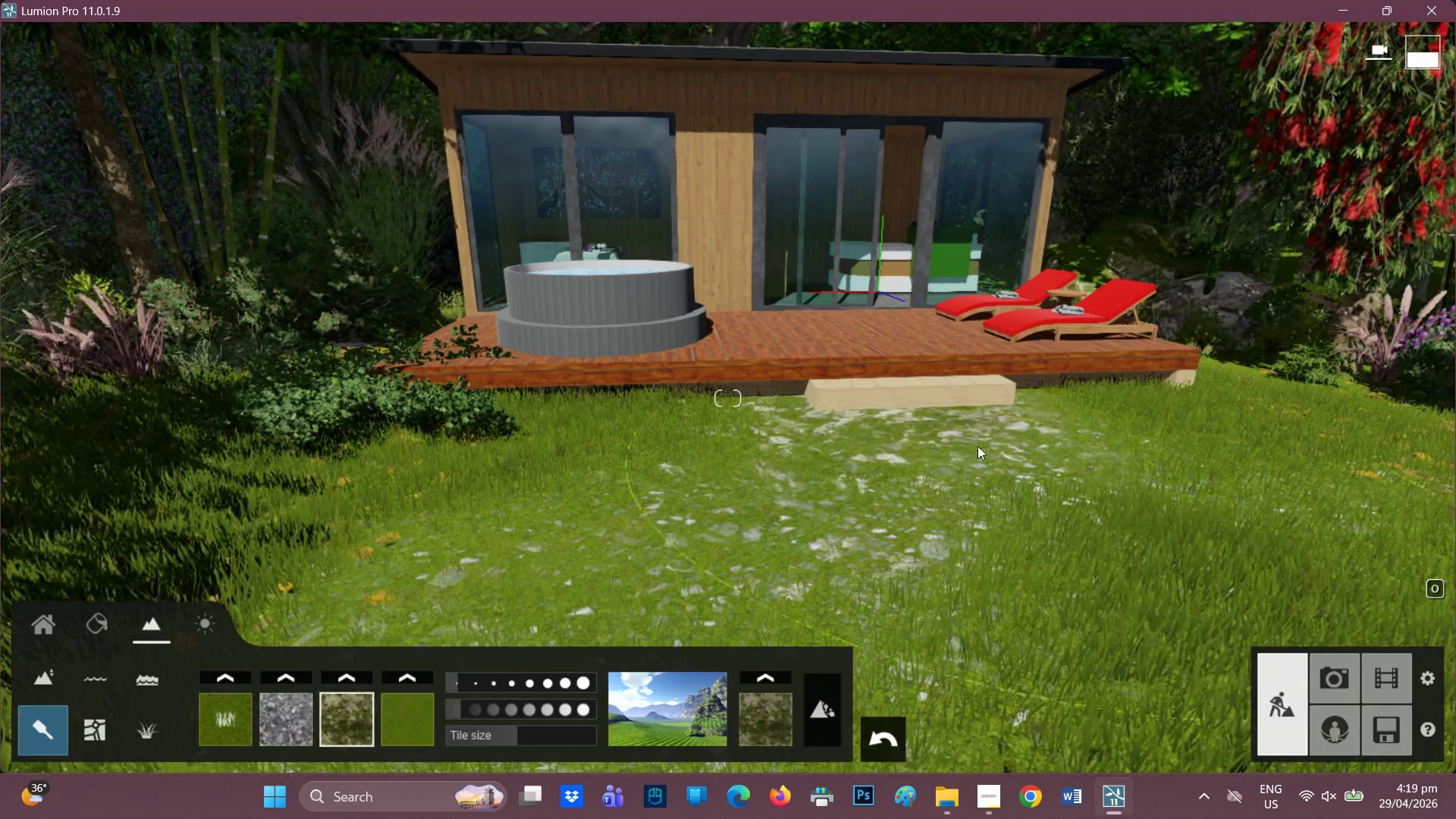 
left_click([964, 460])
 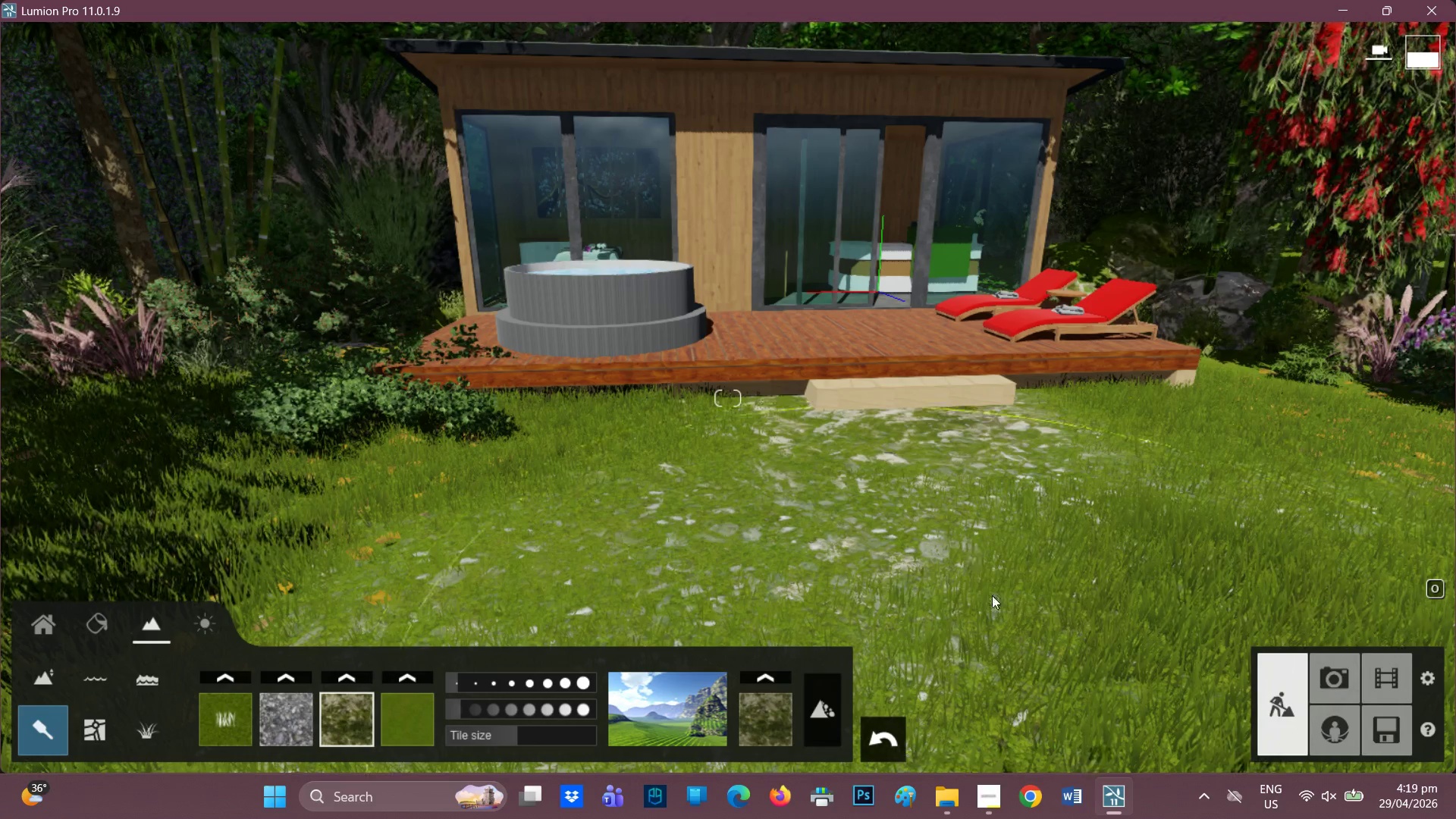 
left_click([1001, 607])
 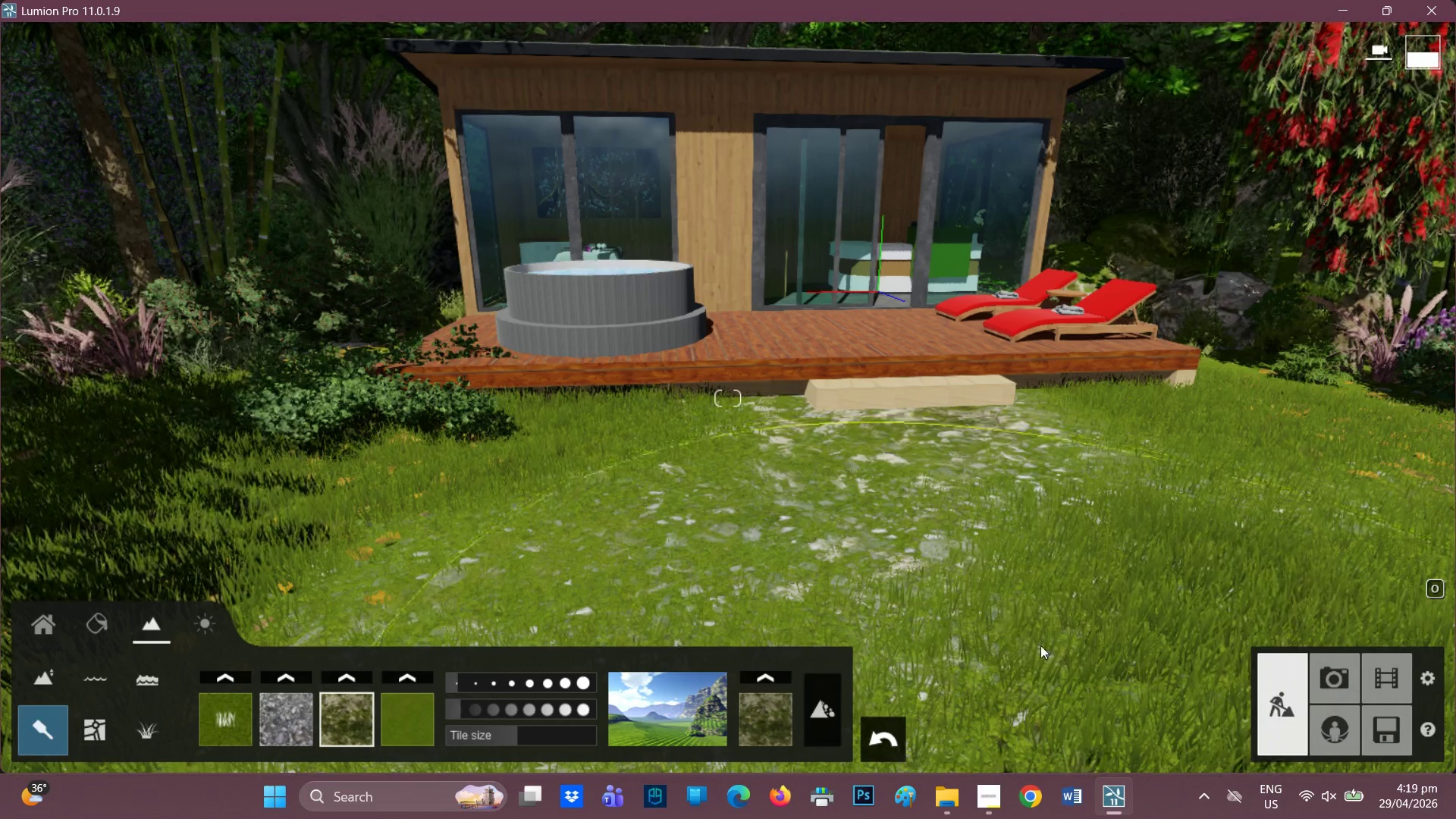 
left_click_drag(start_coordinate=[1040, 645], to_coordinate=[1040, 649])
 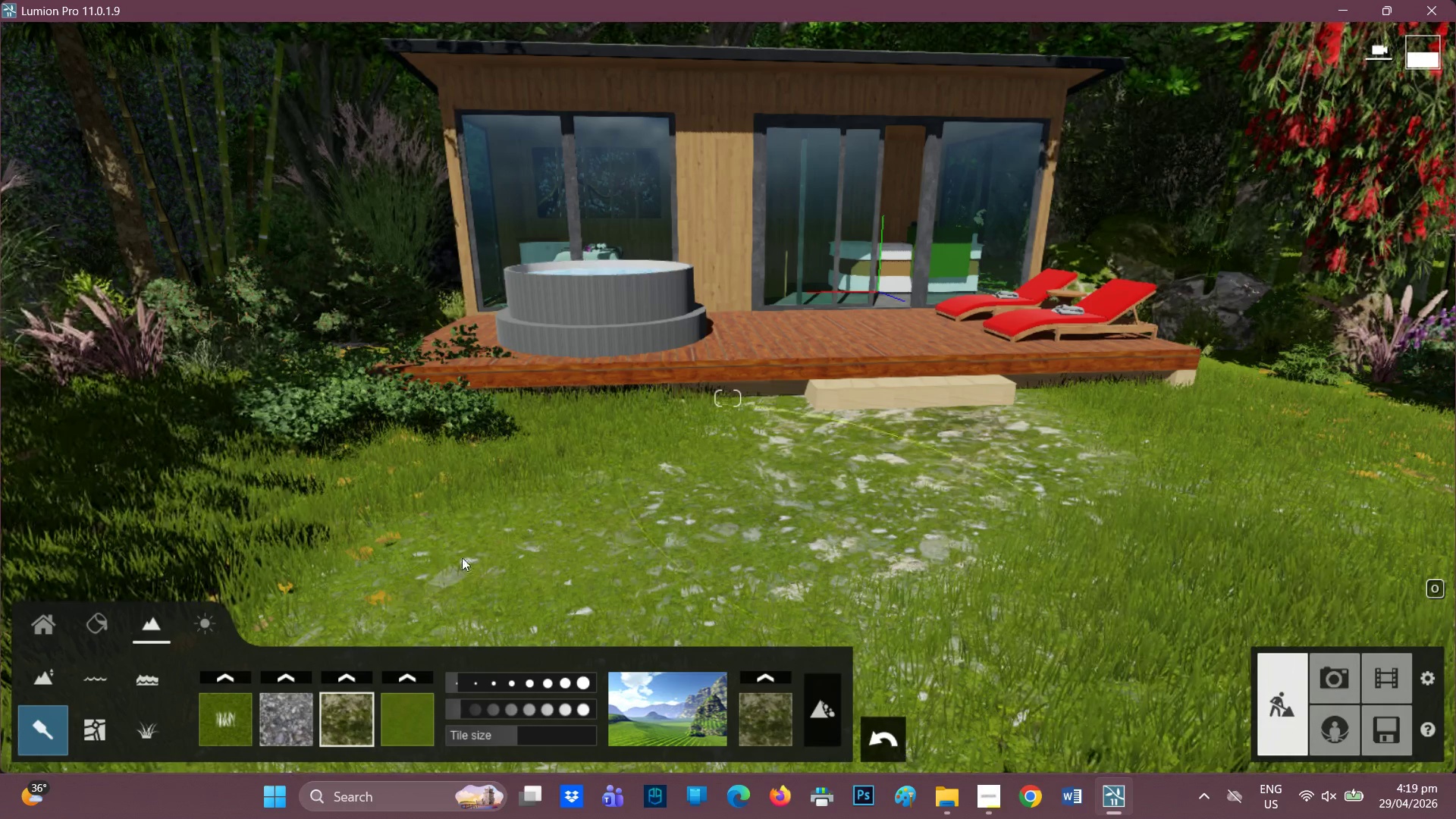 
left_click_drag(start_coordinate=[228, 710], to_coordinate=[232, 702])
 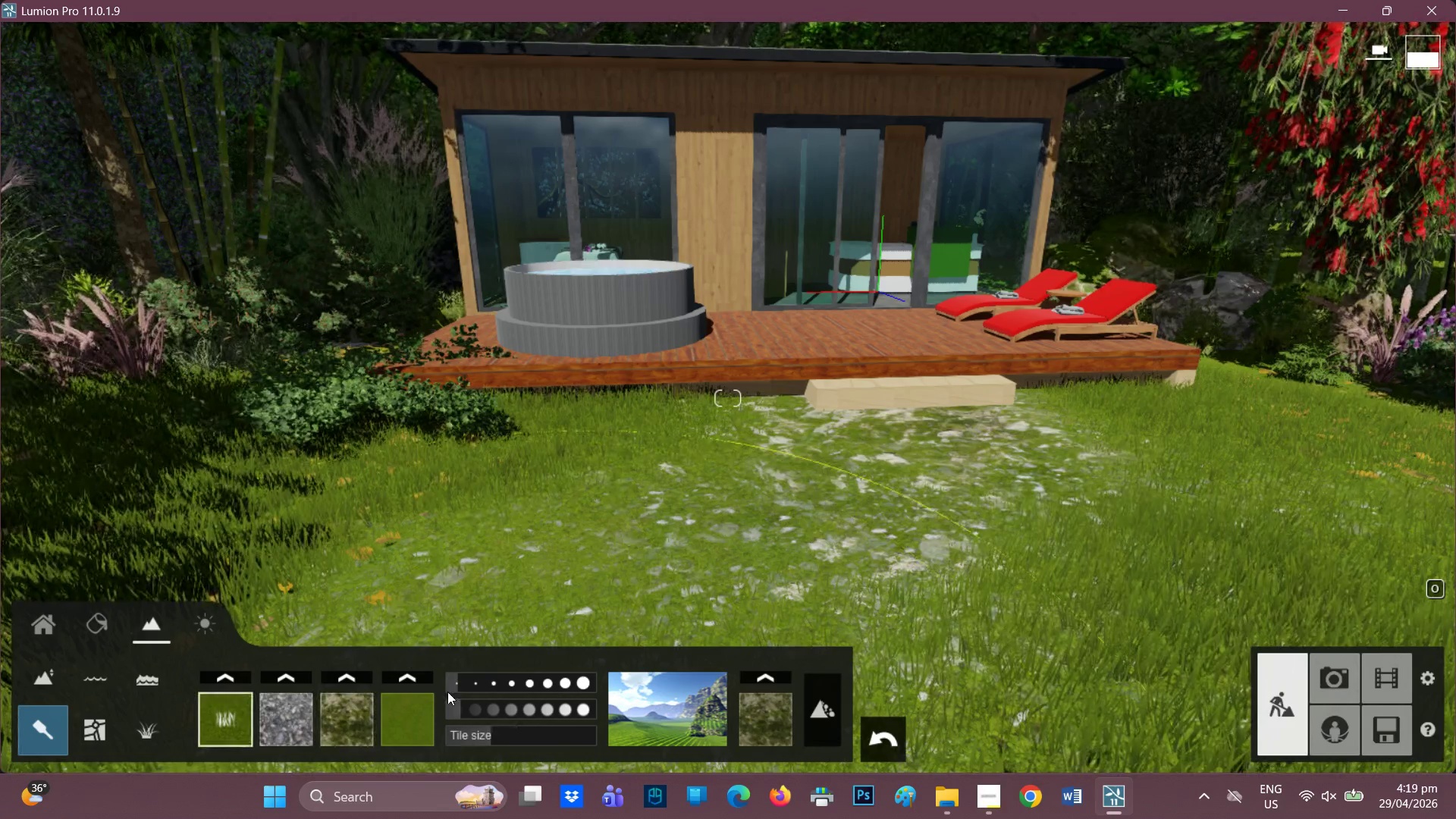 
mouse_move([457, 720])
 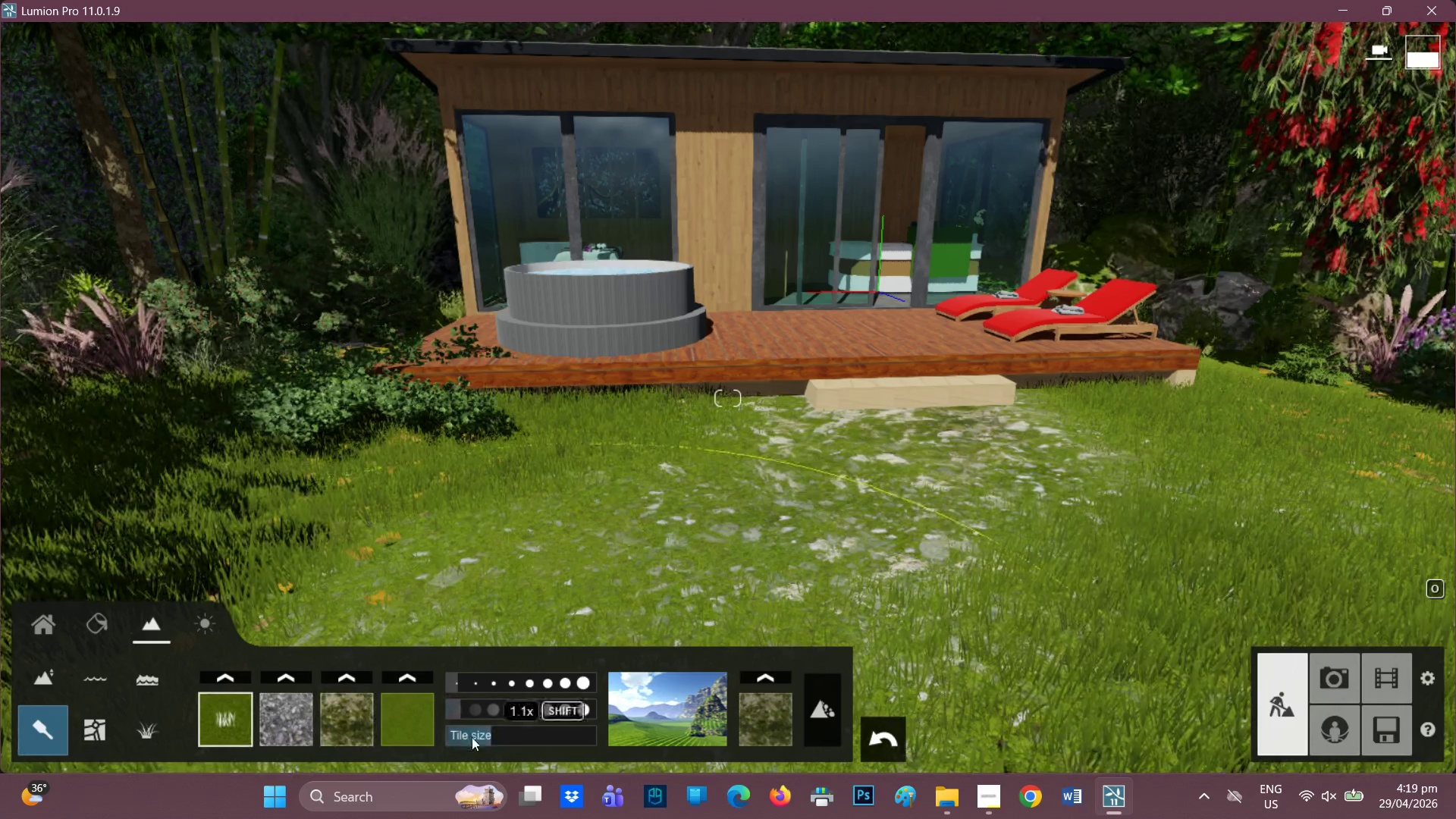 
left_click([472, 736])
 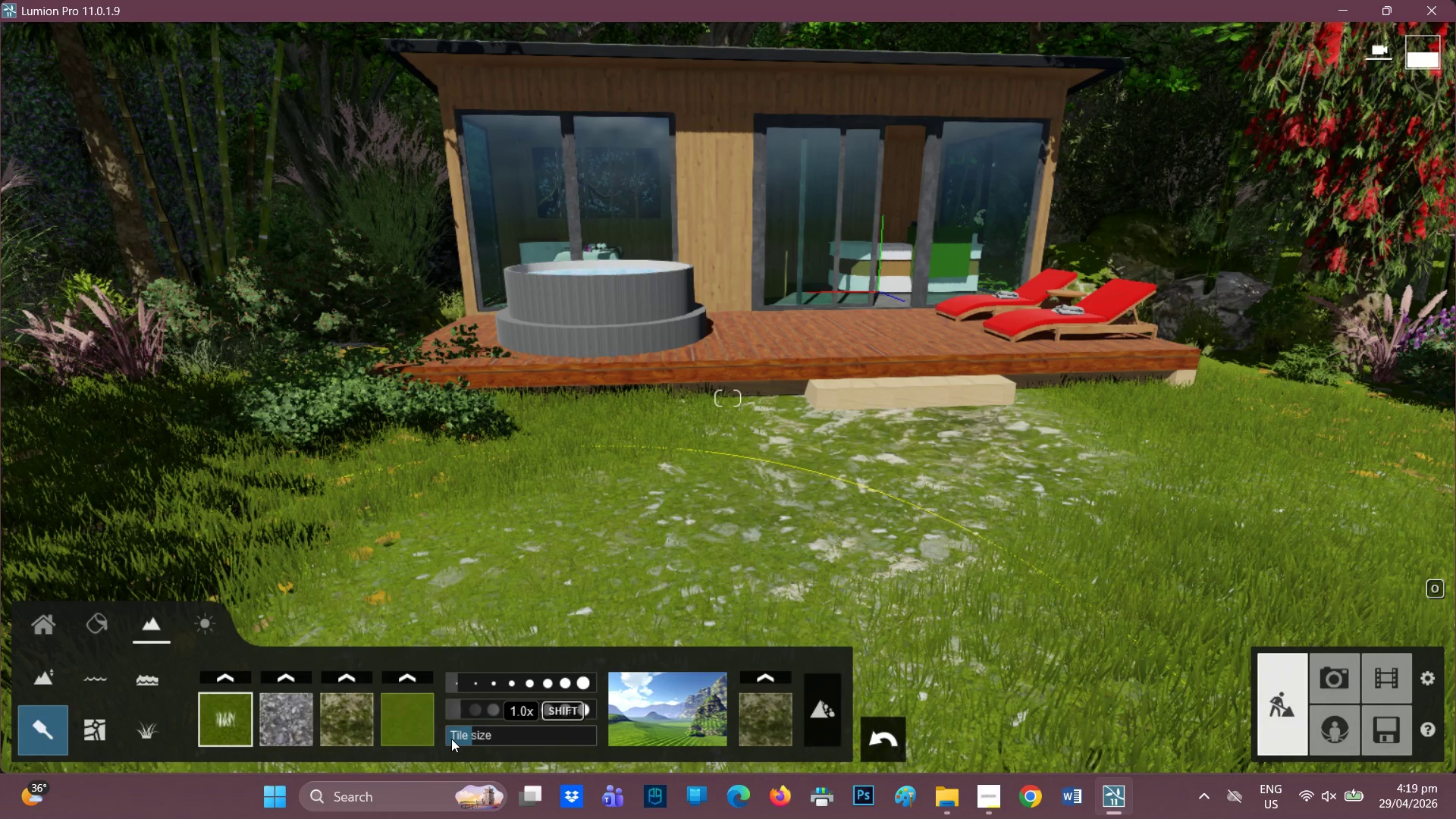 
left_click([451, 739])
 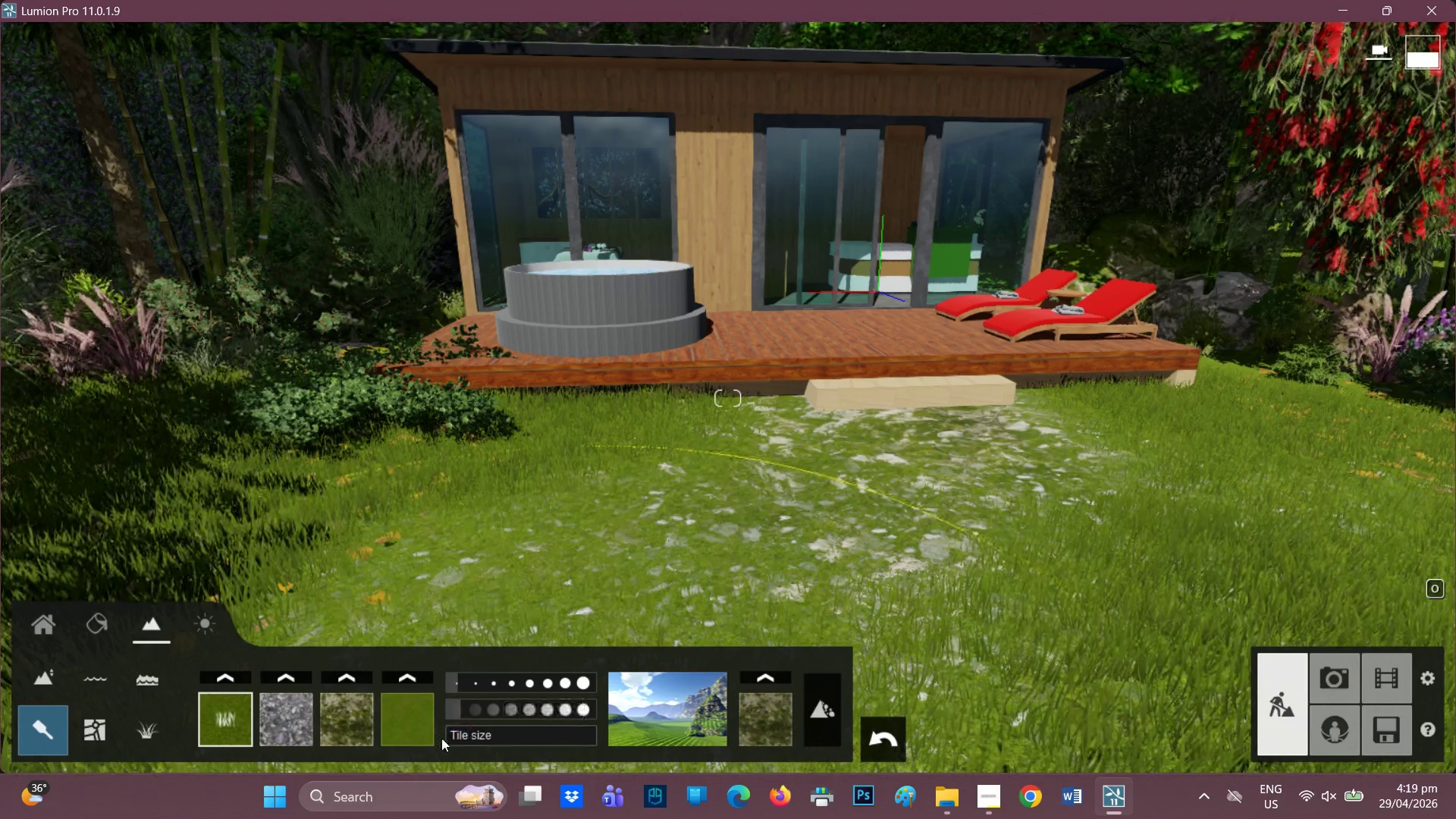 
left_click_drag(start_coordinate=[447, 738], to_coordinate=[436, 739])
 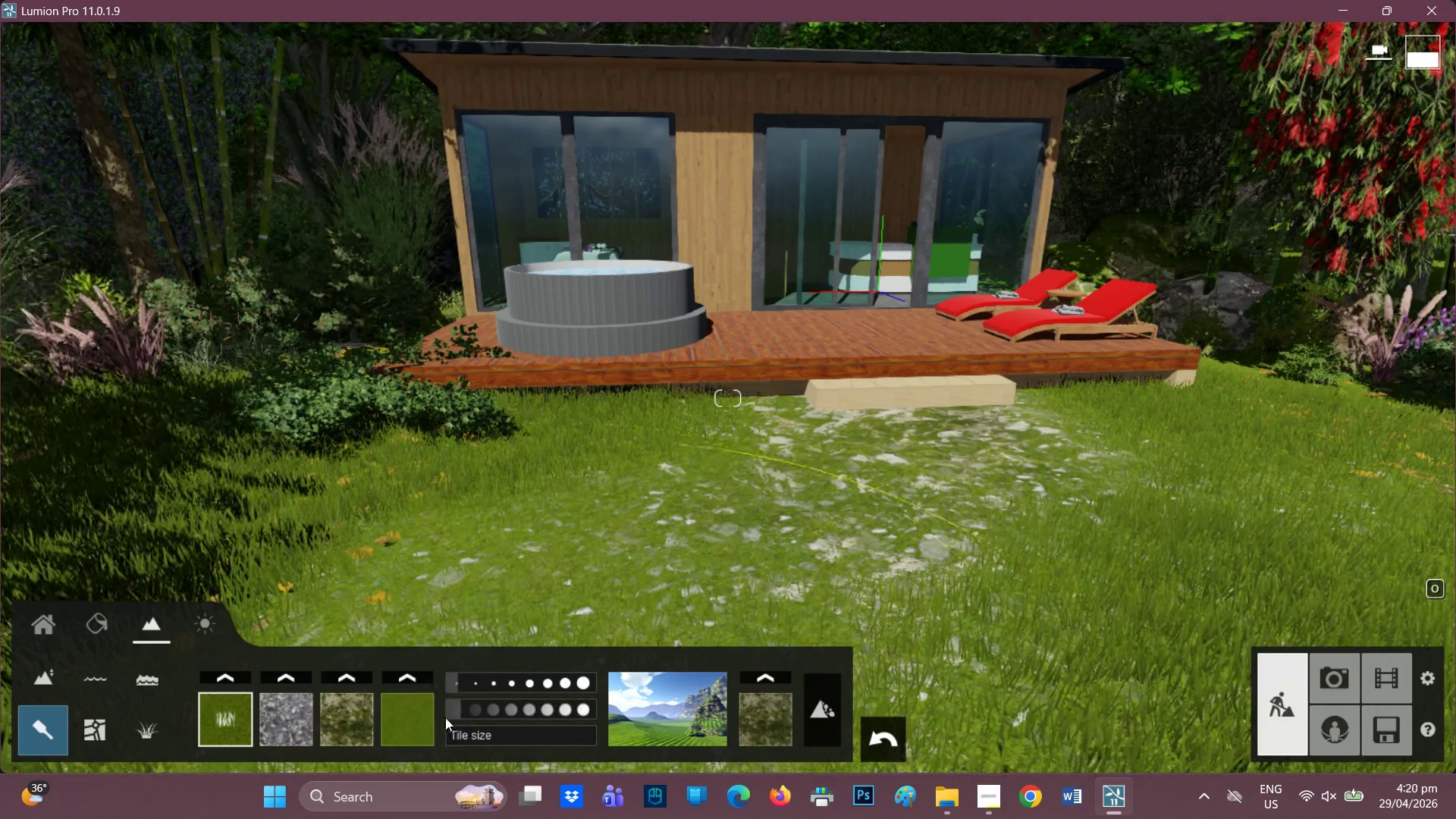 
left_click([450, 711])
 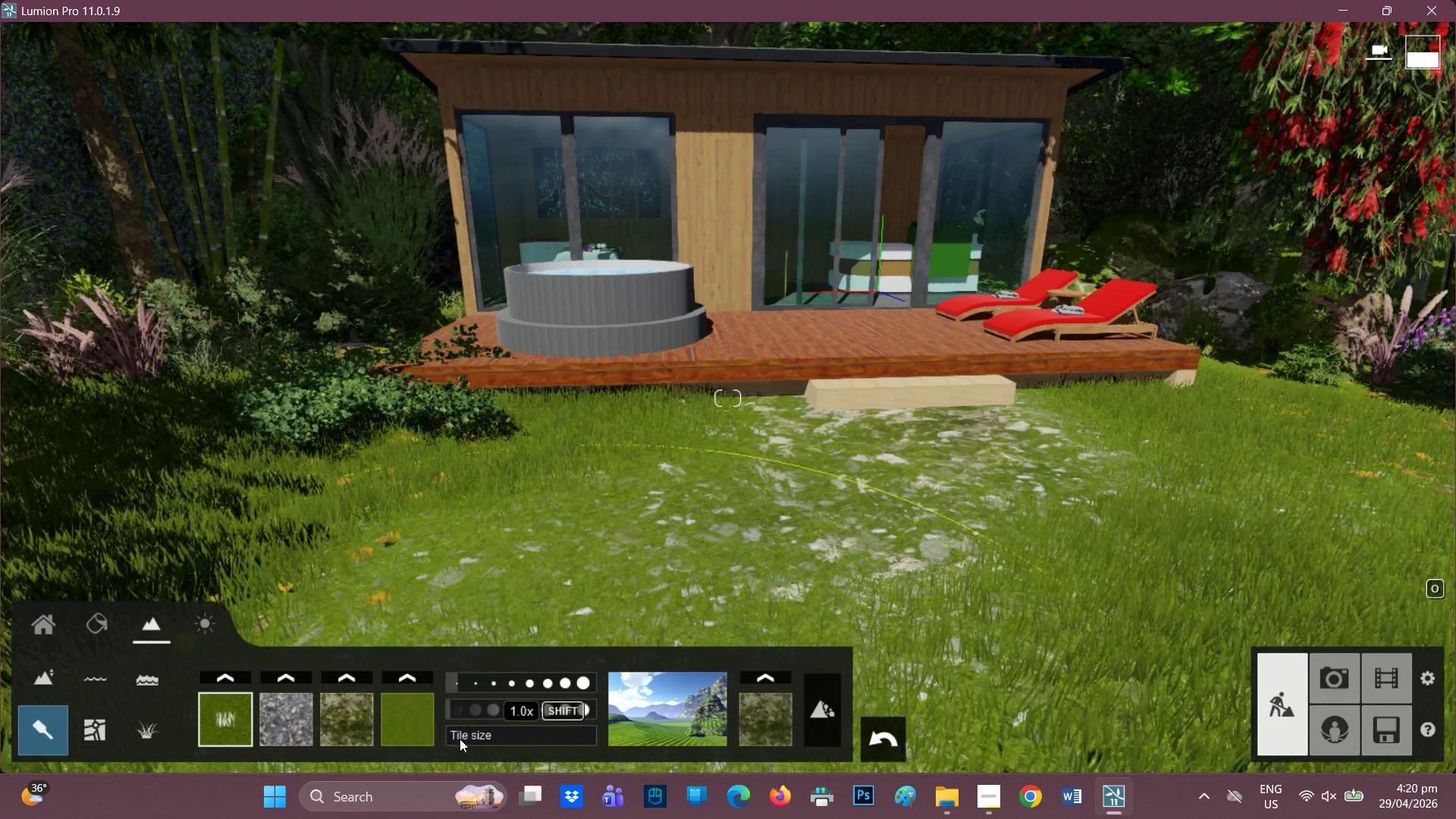 
left_click([462, 737])
 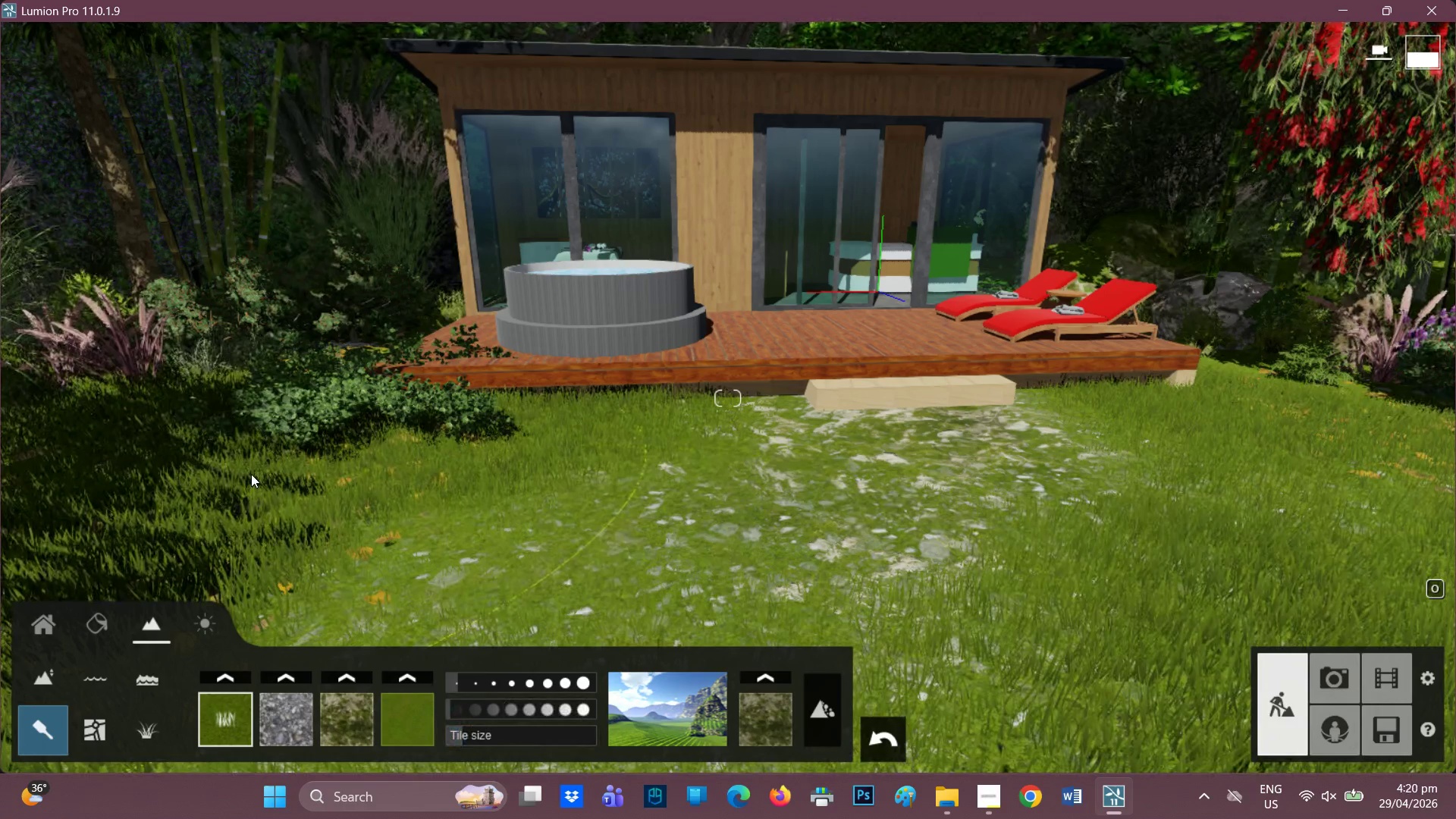 
triple_click([253, 494])
 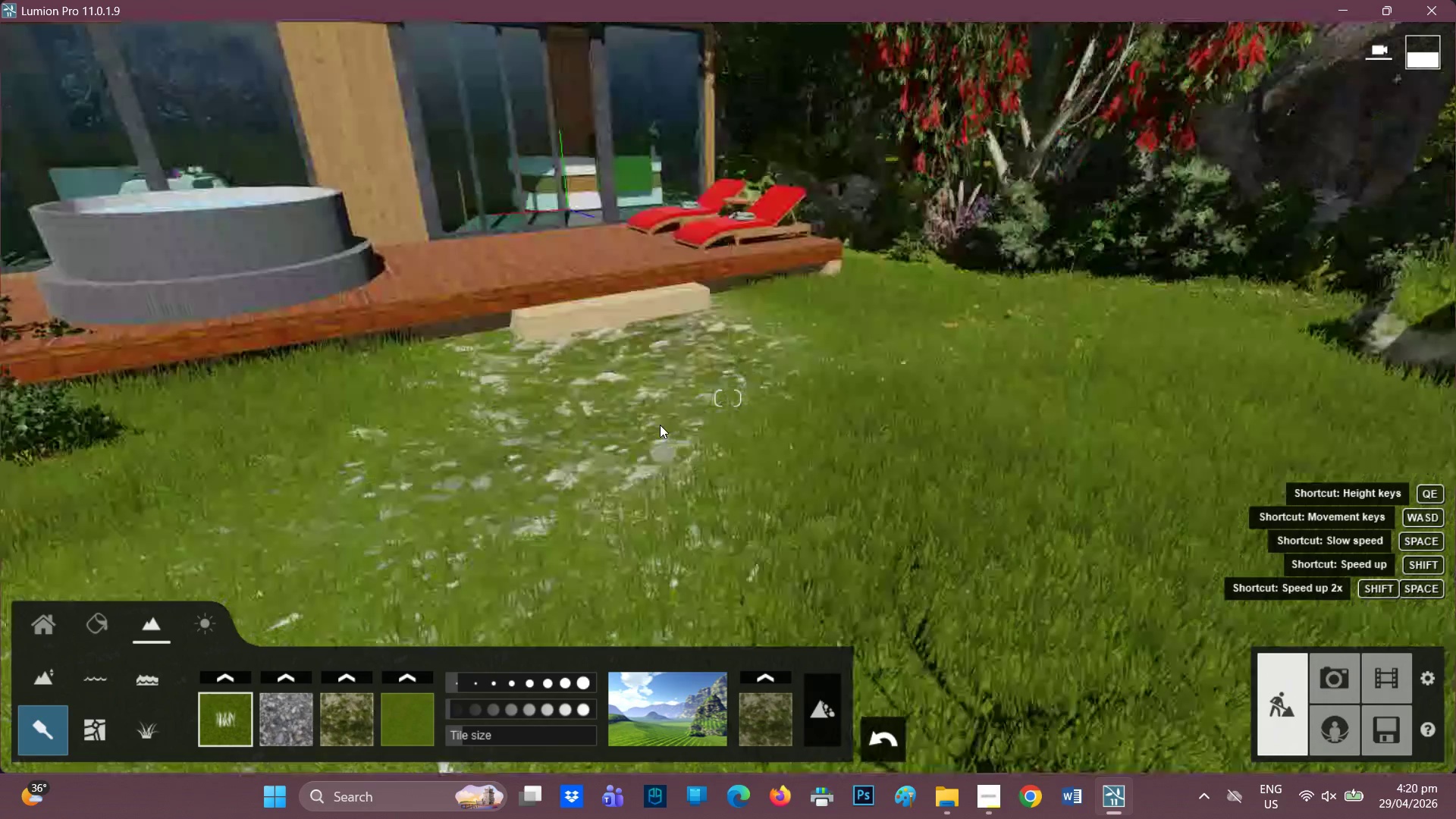 
scroll: coordinate [685, 394], scroll_direction: down, amount: 5.0
 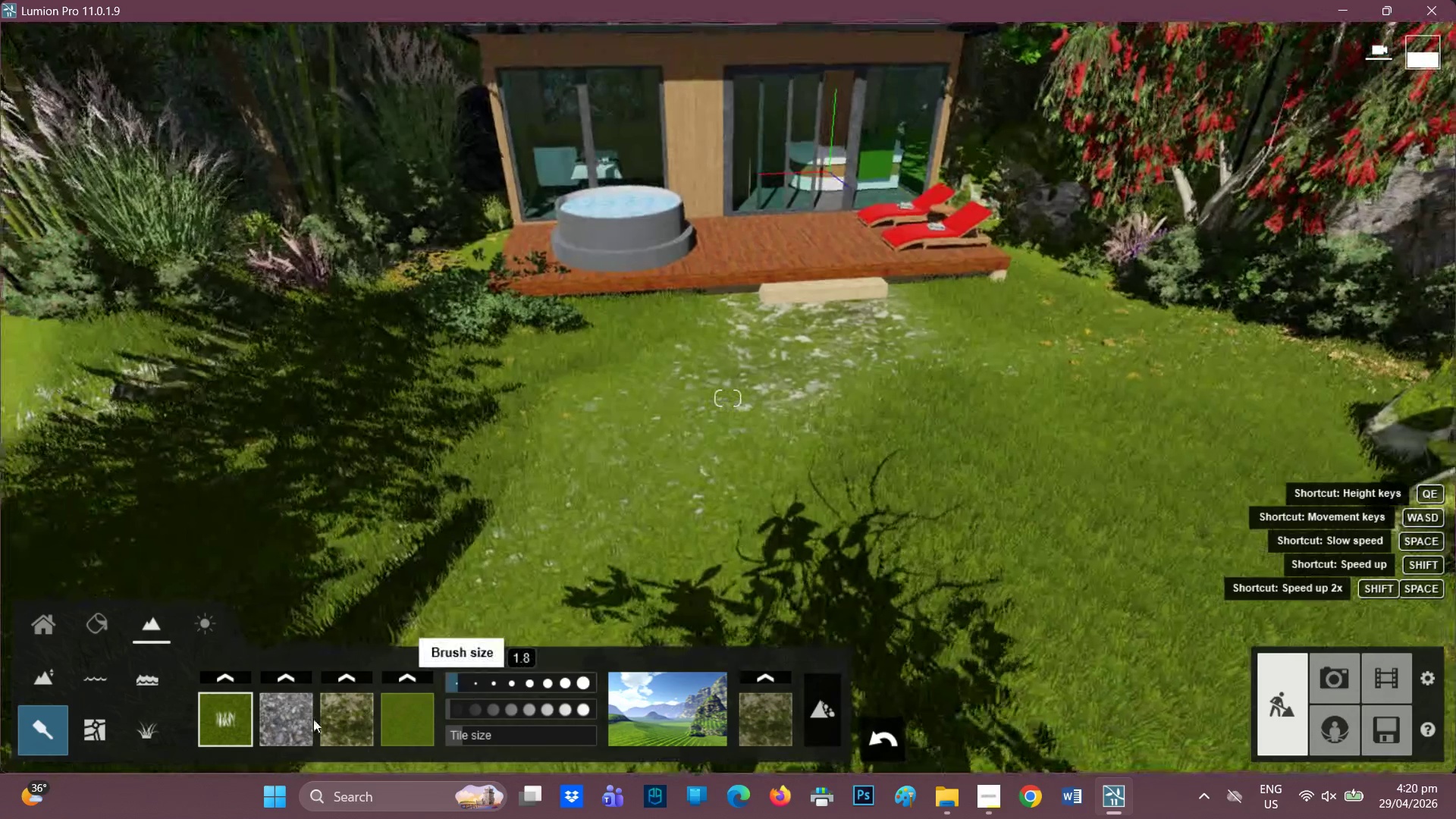 
left_click([284, 718])
 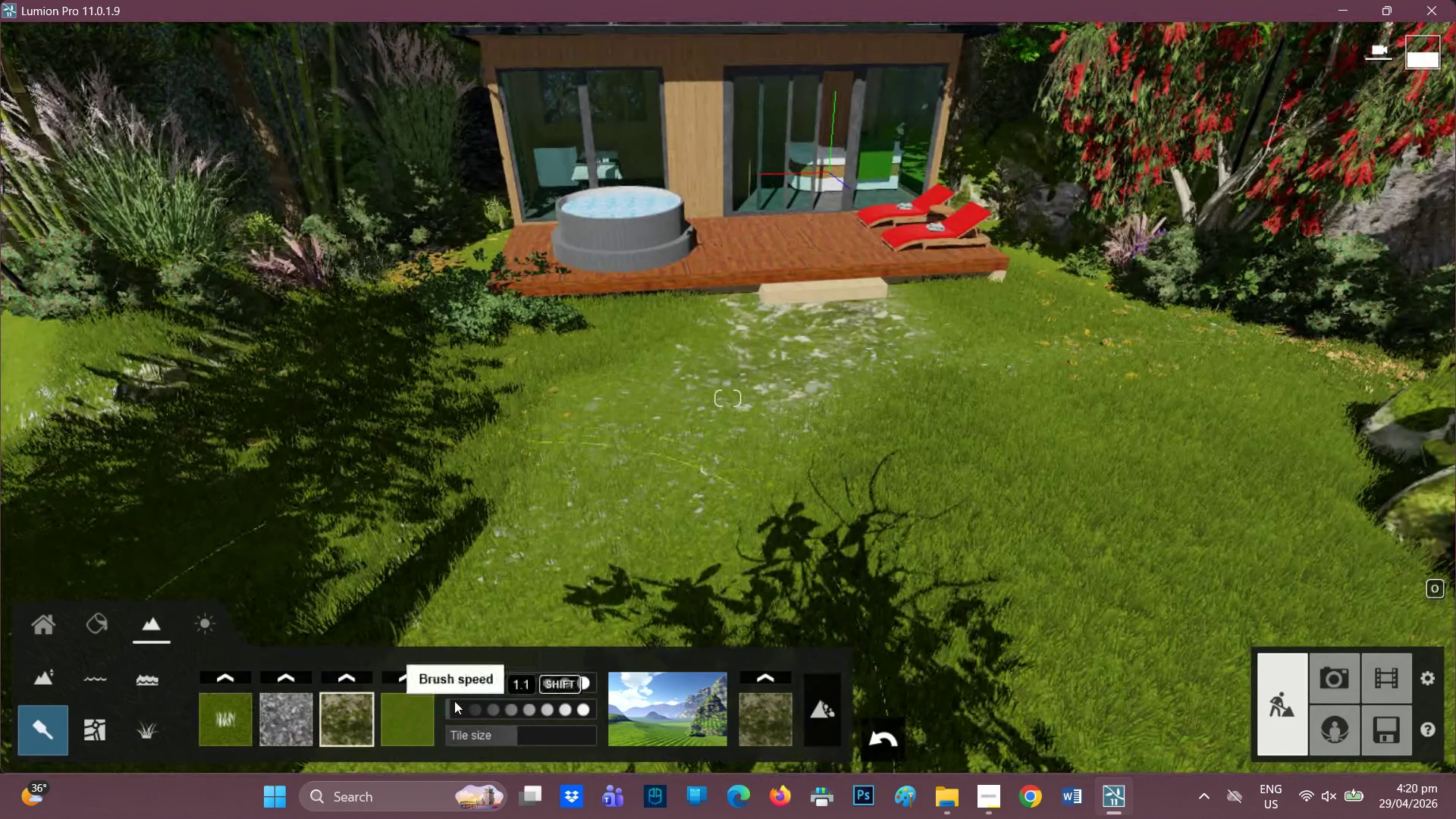 
left_click([471, 734])
 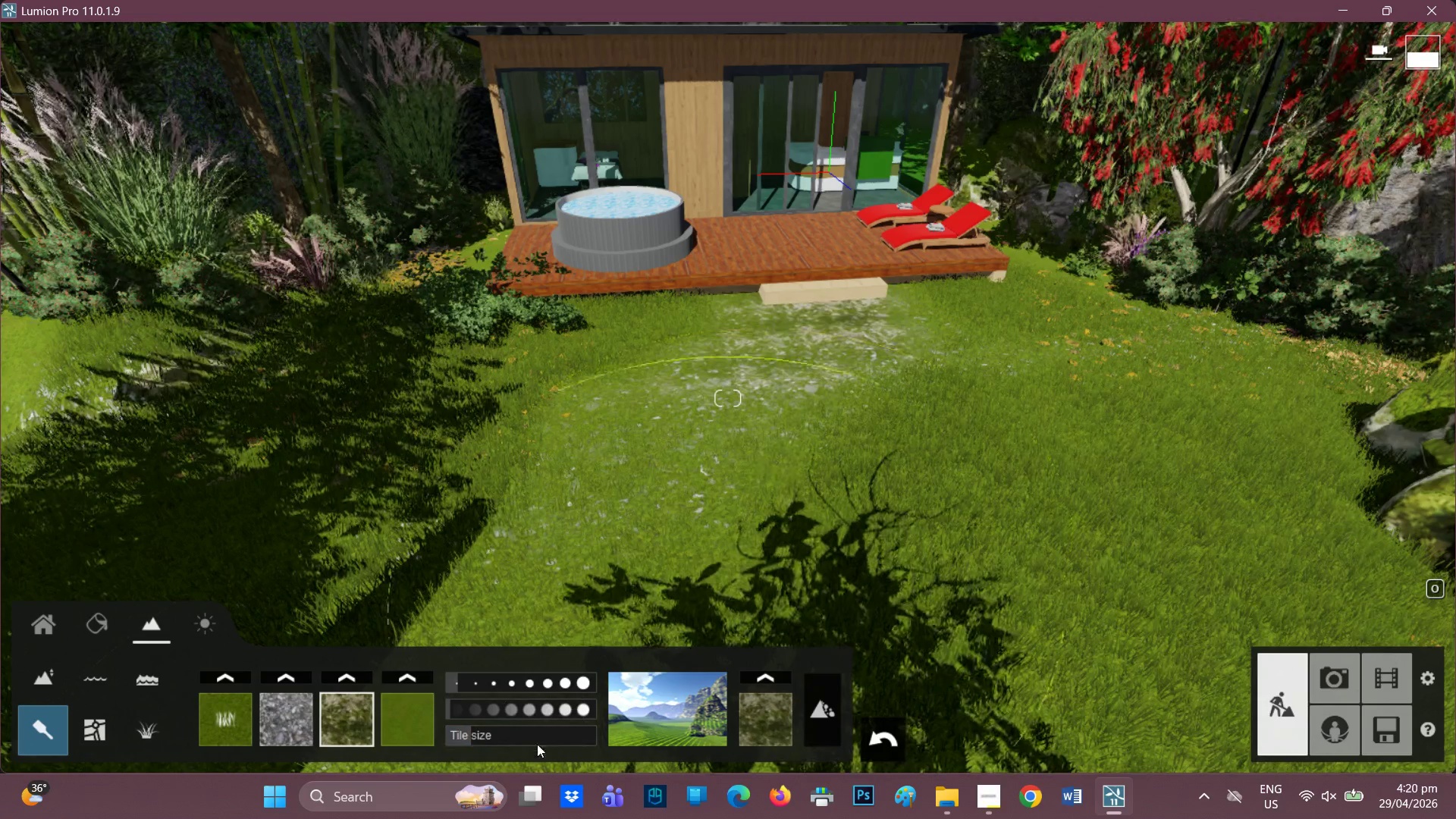 
left_click([453, 737])
 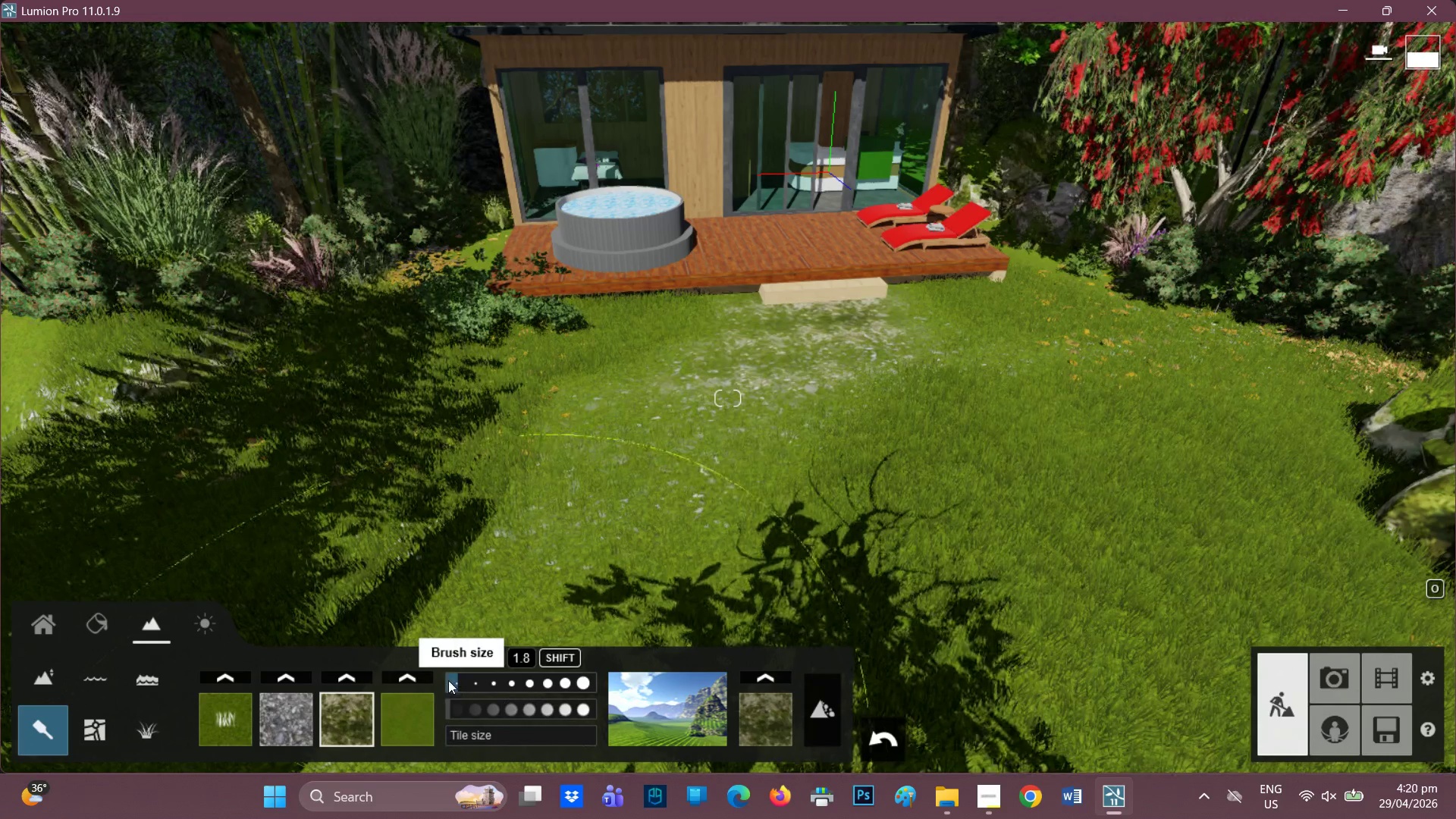 
left_click([453, 681])
 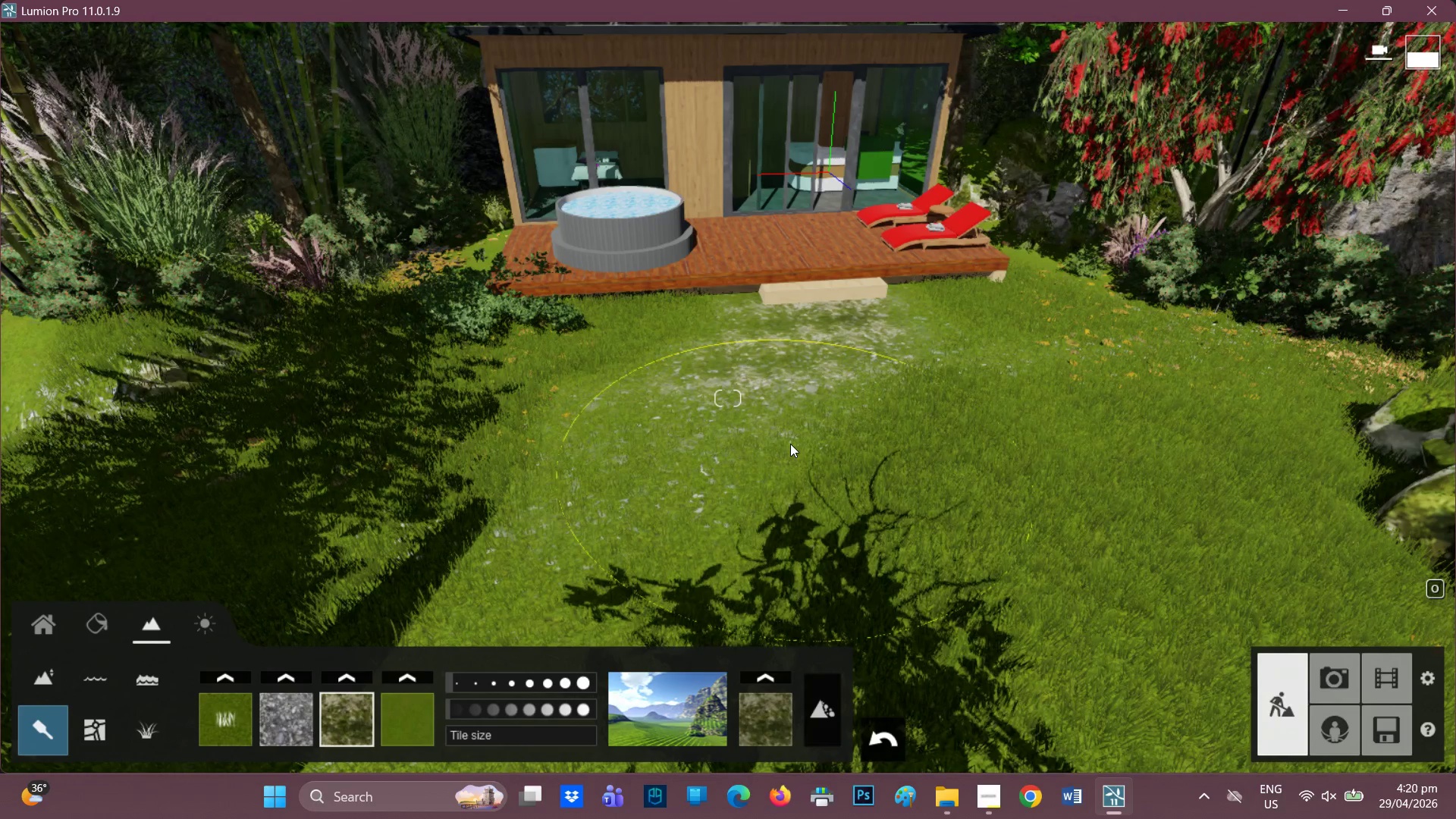 
left_click_drag(start_coordinate=[767, 469], to_coordinate=[763, 471])
 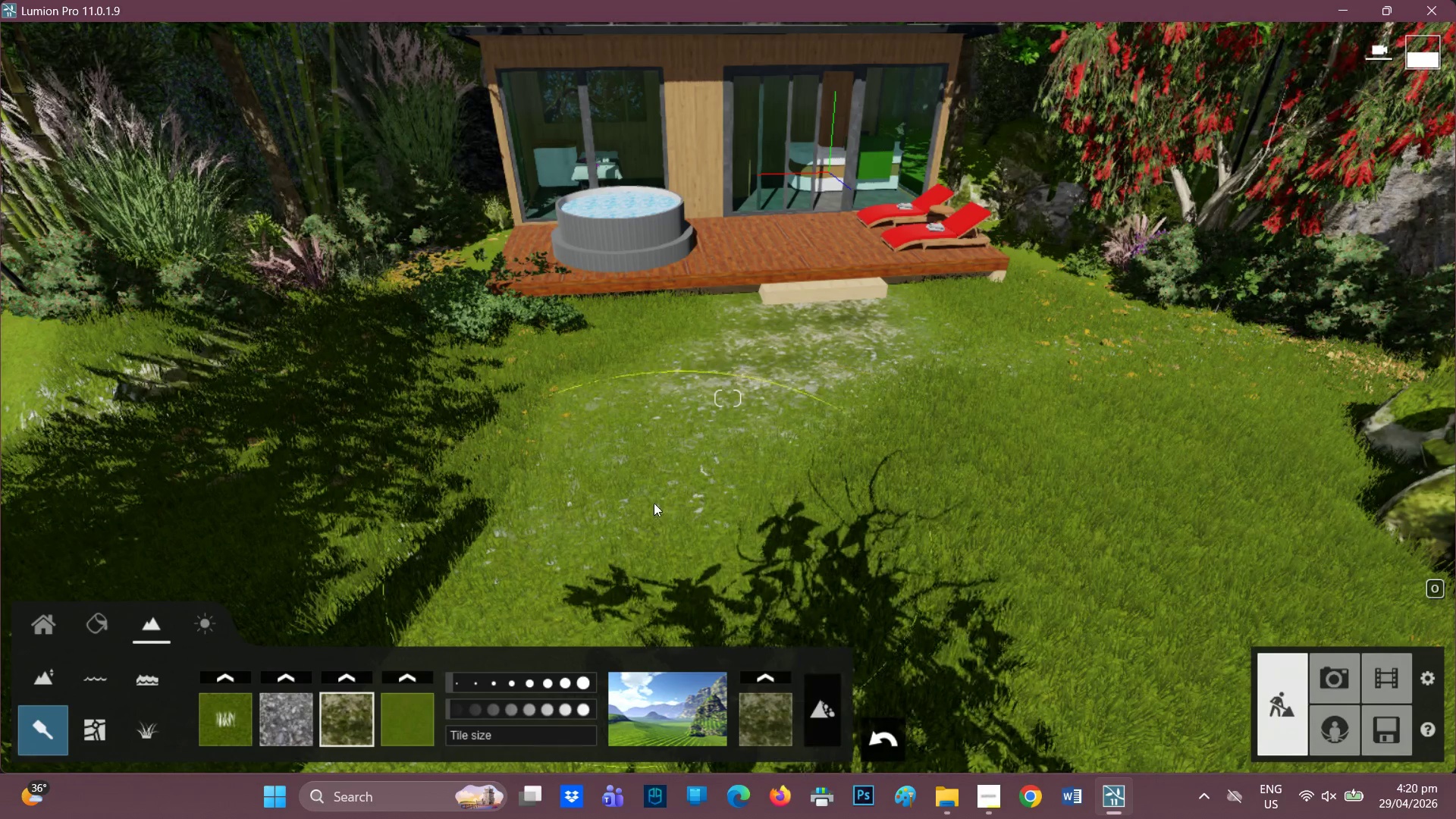 
left_click([654, 503])
 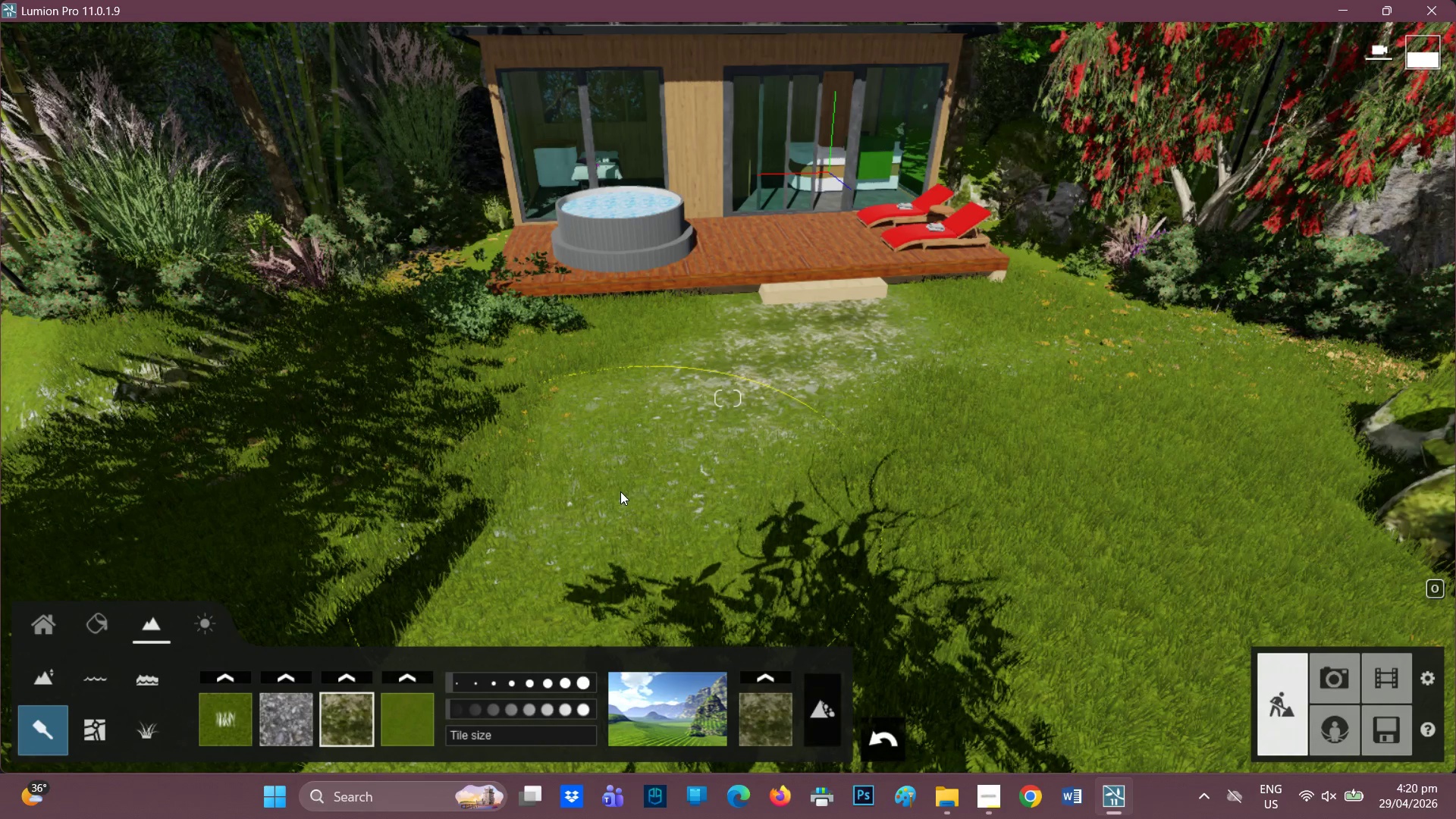 
left_click_drag(start_coordinate=[606, 494], to_coordinate=[599, 497])
 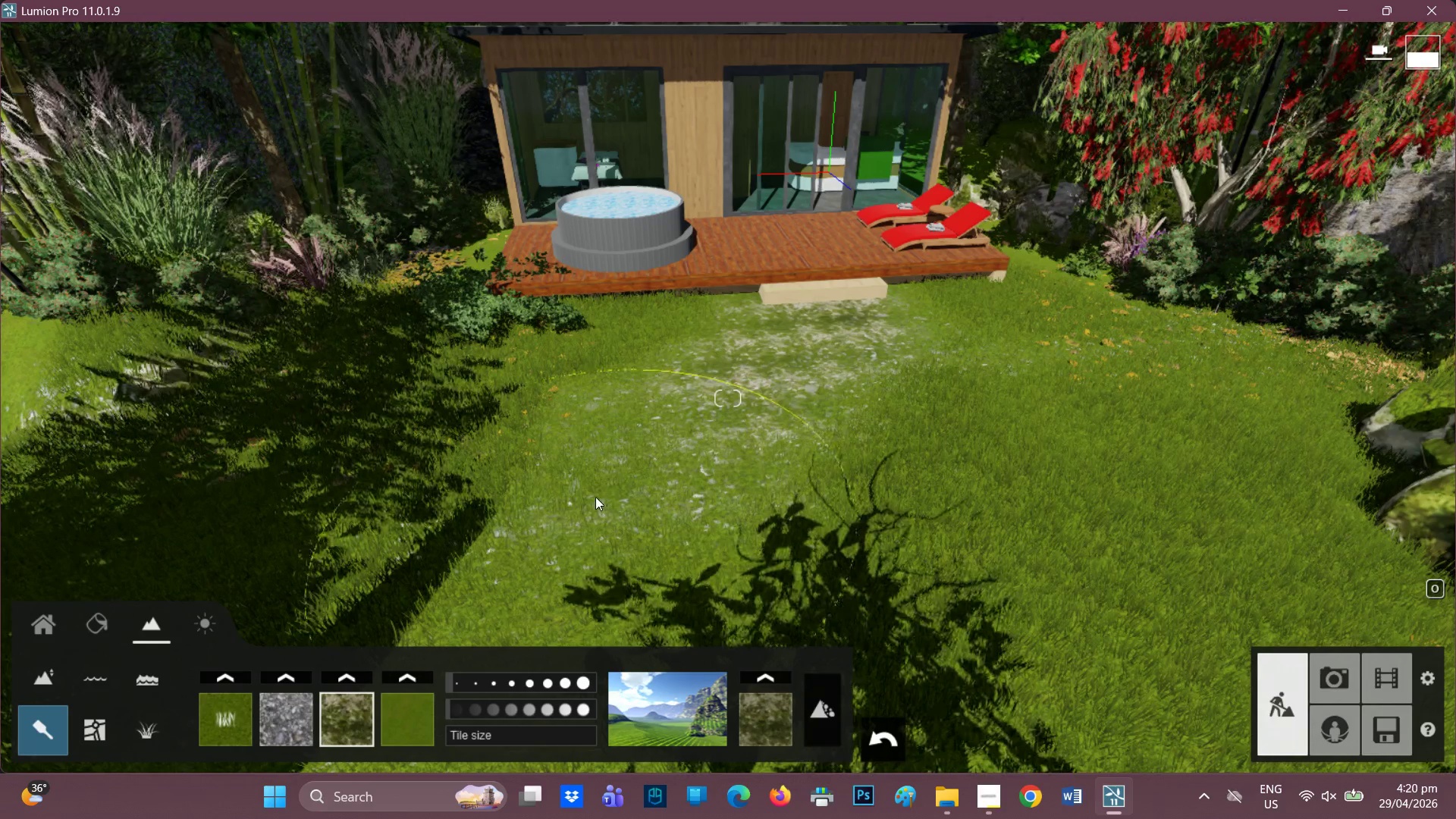 
left_click_drag(start_coordinate=[596, 497], to_coordinate=[579, 500])
 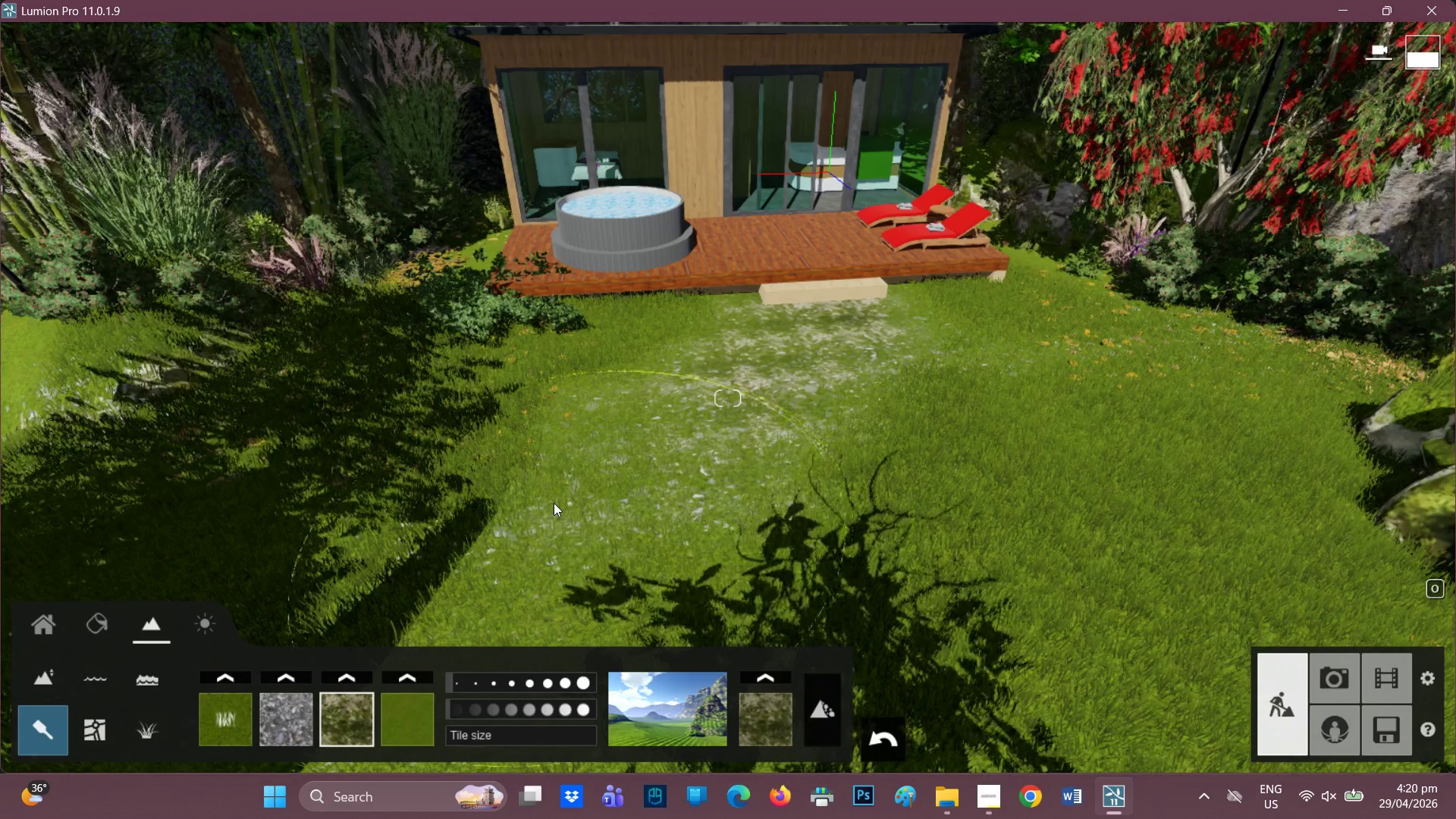 
left_click_drag(start_coordinate=[554, 503], to_coordinate=[550, 504])
 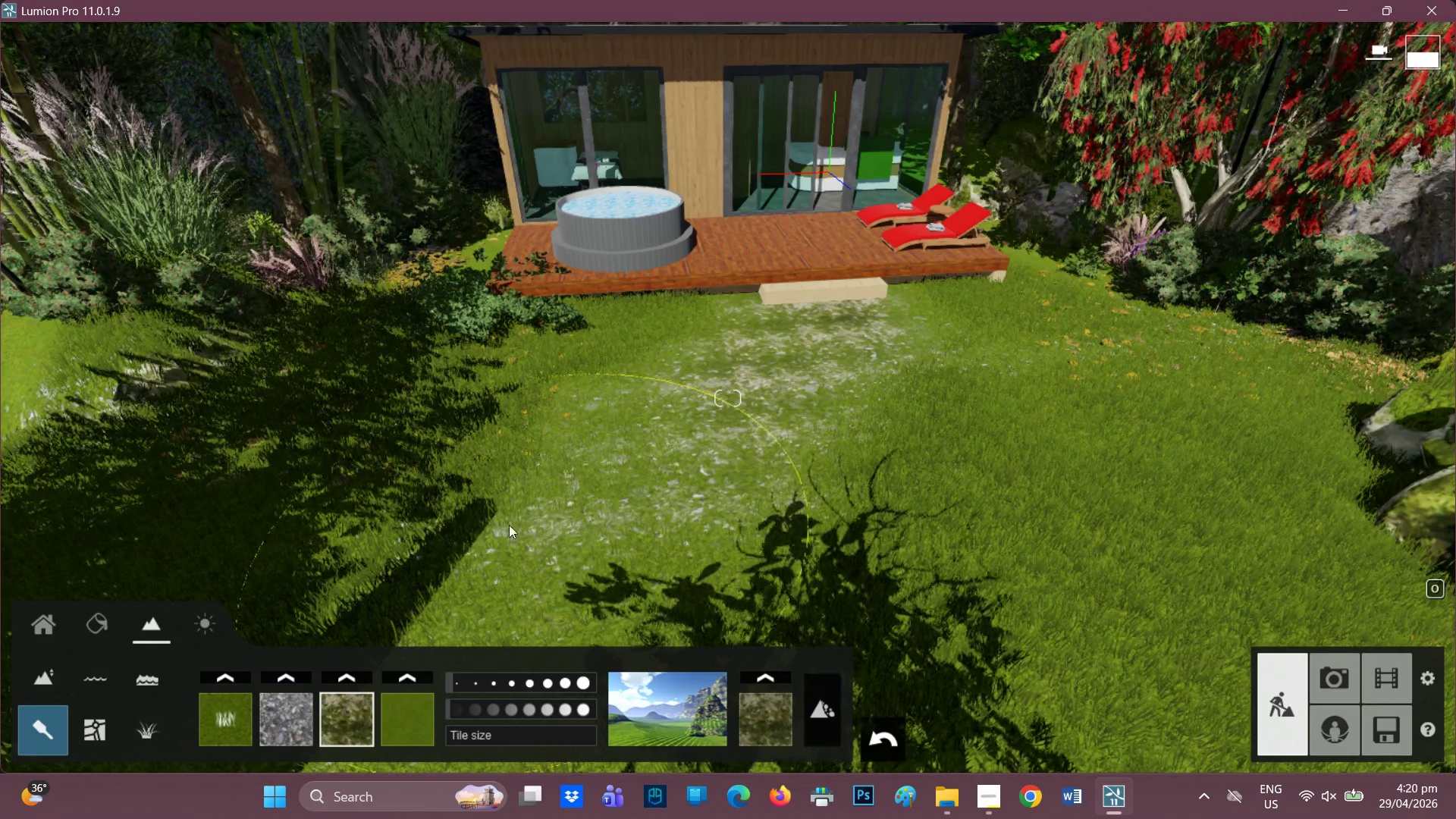 
left_click_drag(start_coordinate=[510, 524], to_coordinate=[464, 537])
 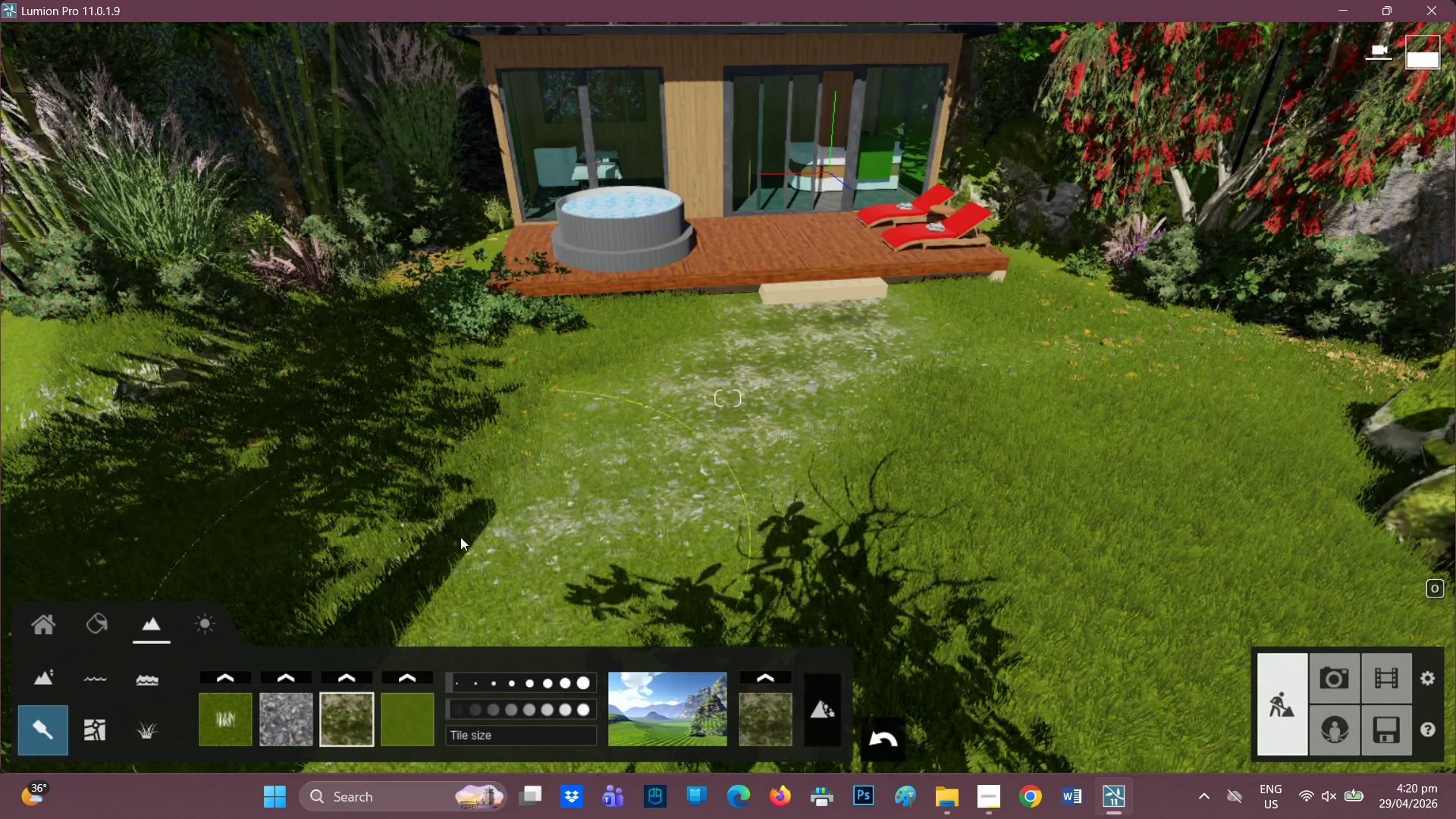 
triple_click([460, 537])
 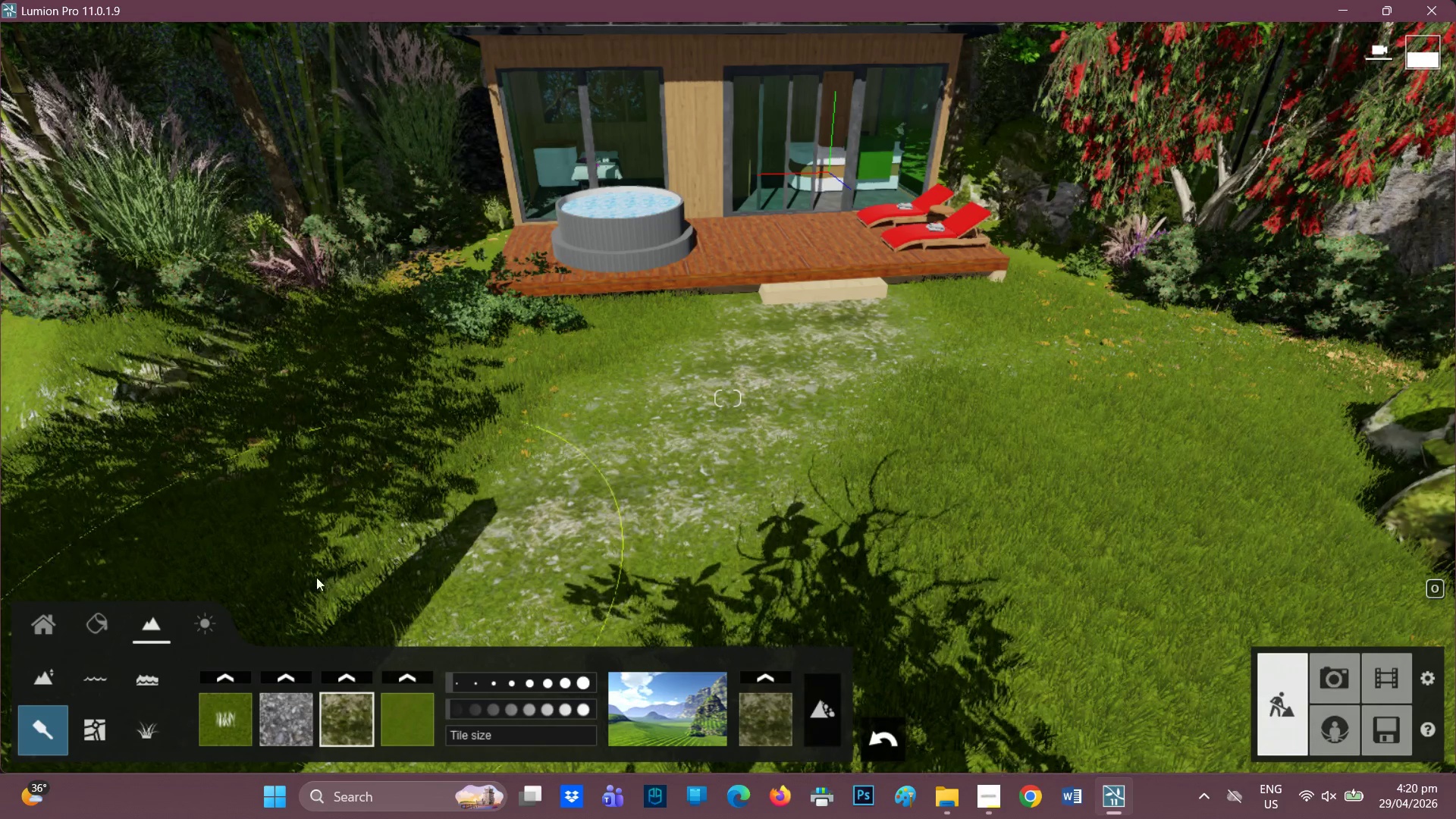 
left_click_drag(start_coordinate=[262, 579], to_coordinate=[257, 579])
 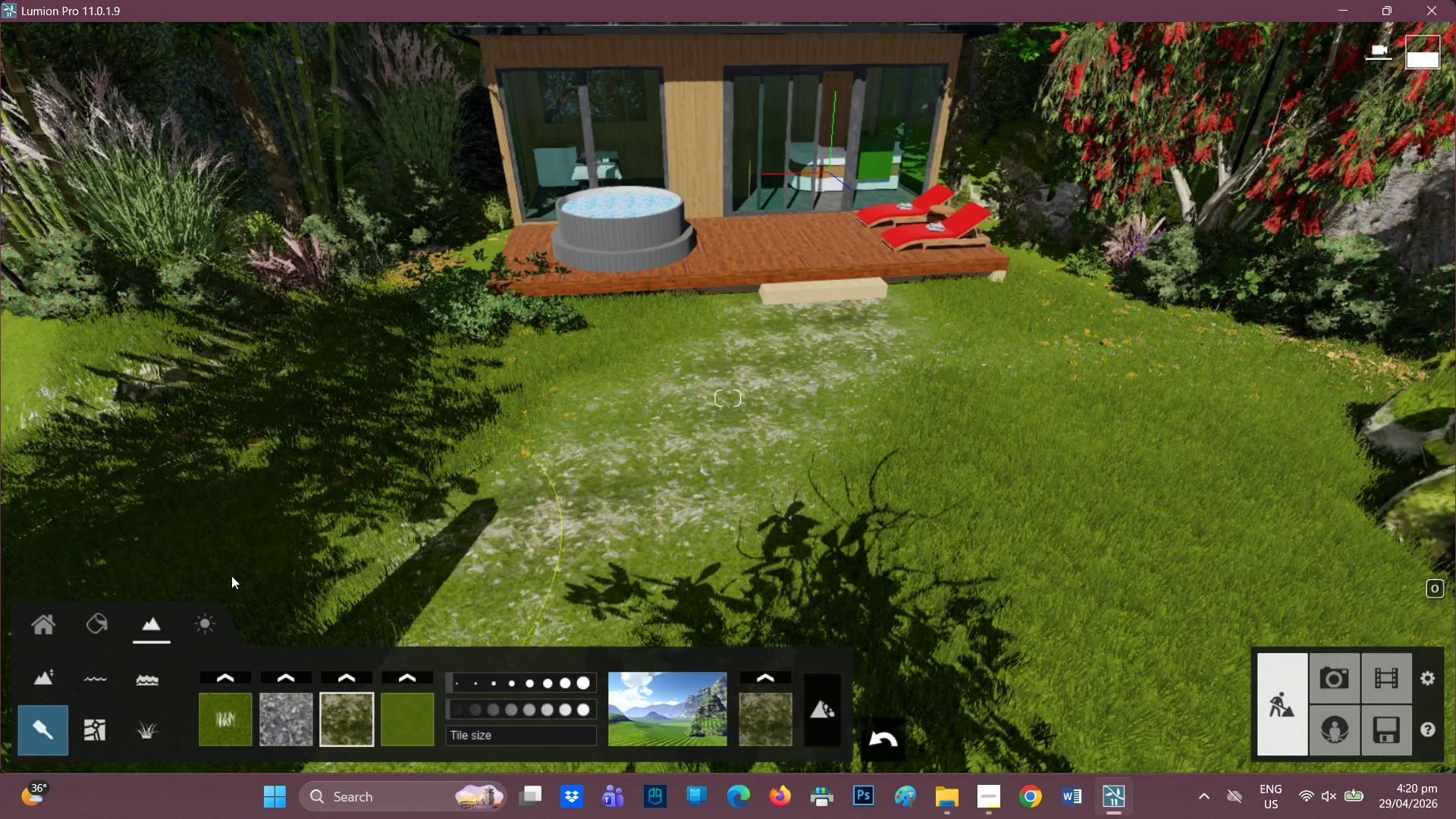 
left_click_drag(start_coordinate=[231, 576], to_coordinate=[224, 576])
 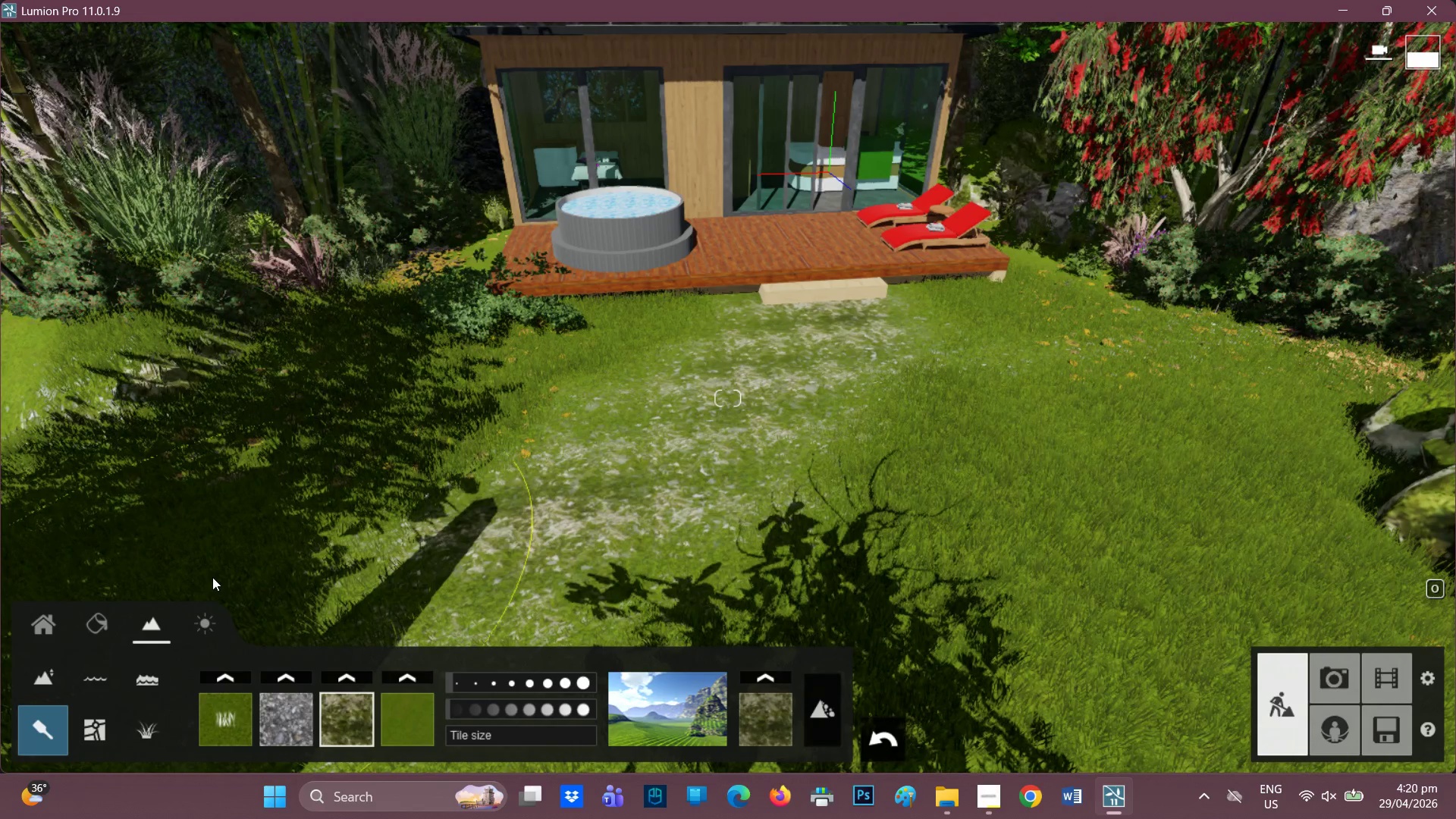 
left_click_drag(start_coordinate=[221, 576], to_coordinate=[187, 579])
 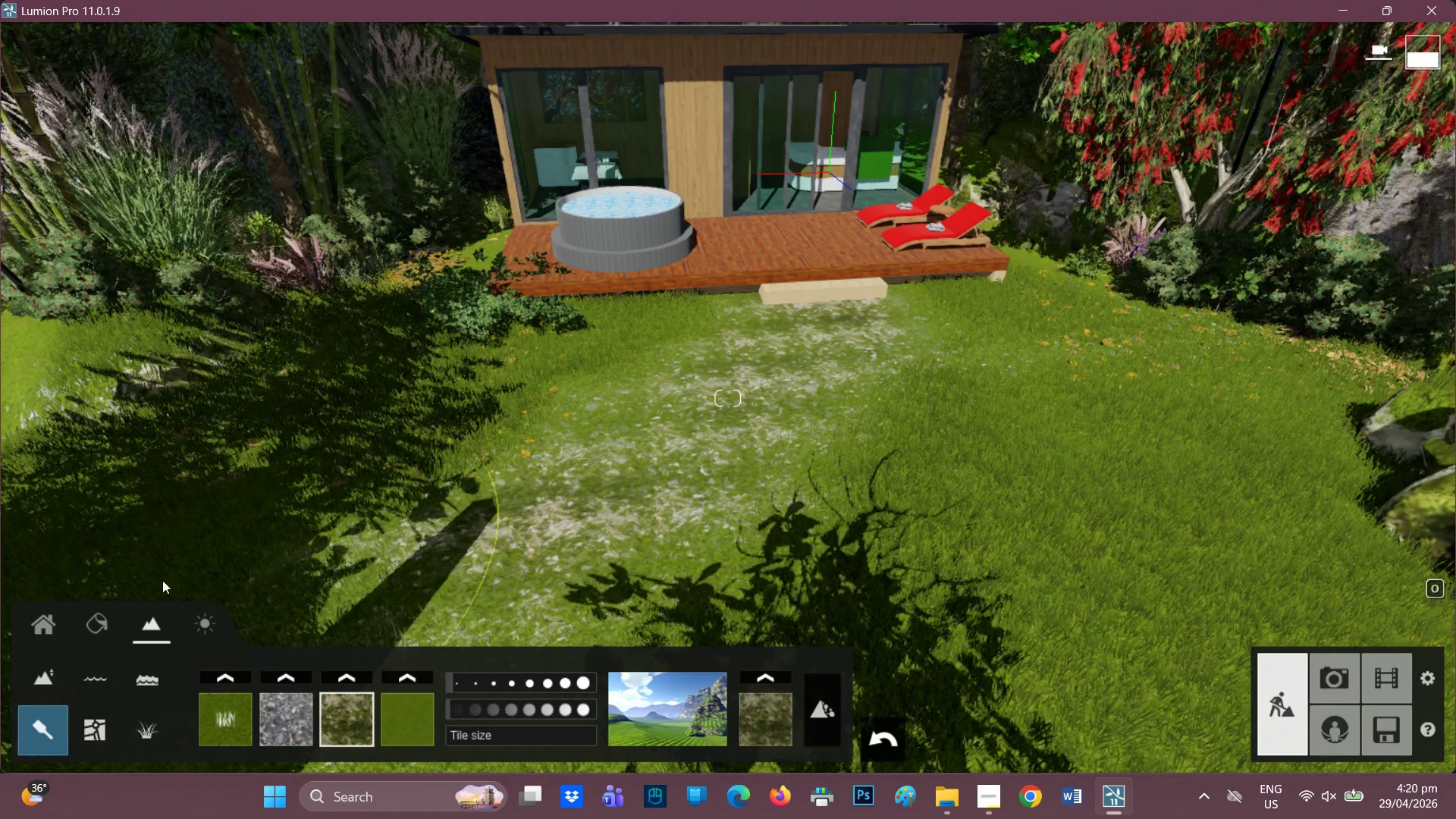 
left_click_drag(start_coordinate=[162, 580], to_coordinate=[157, 581])
 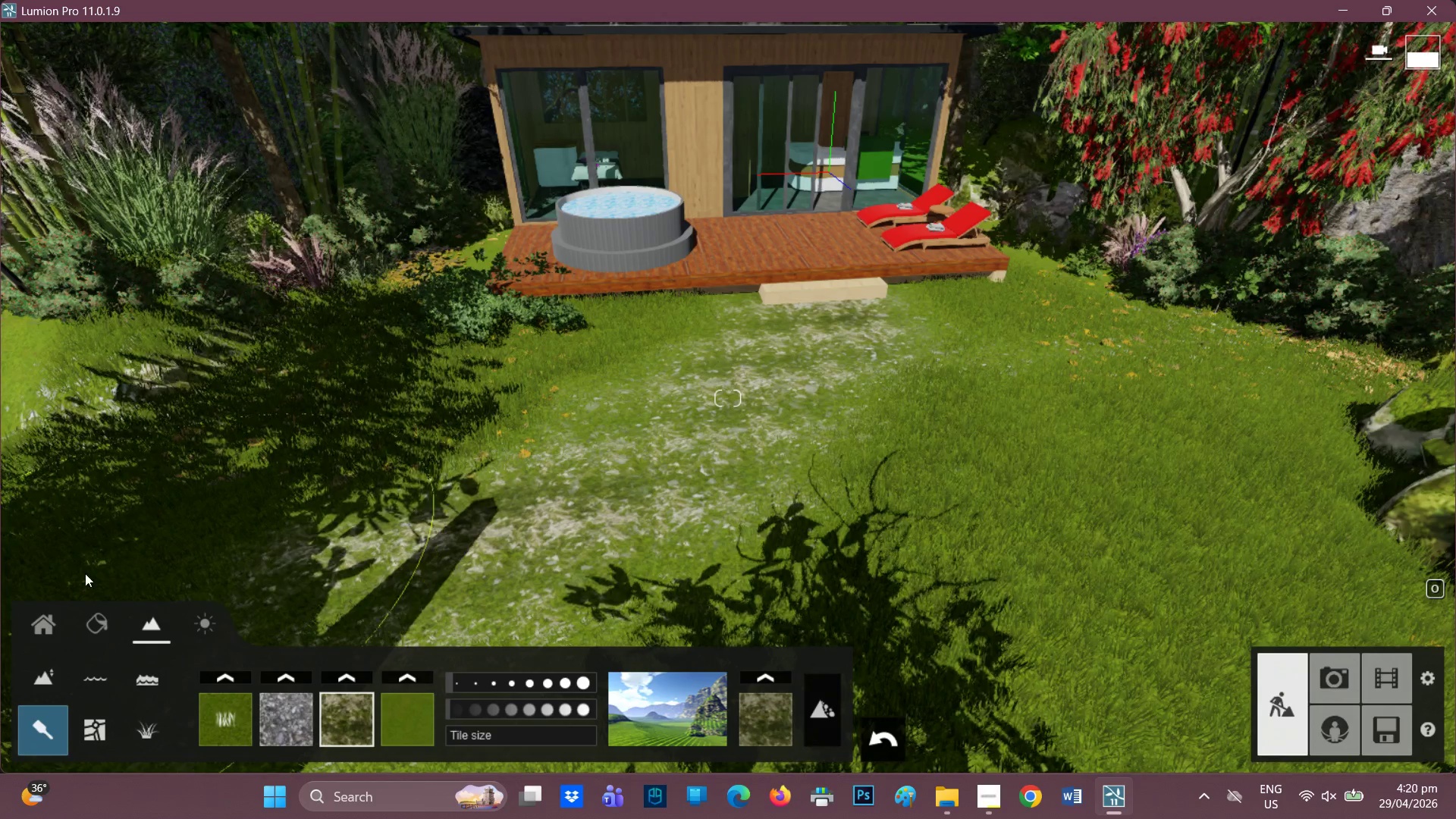 
left_click([80, 558])
 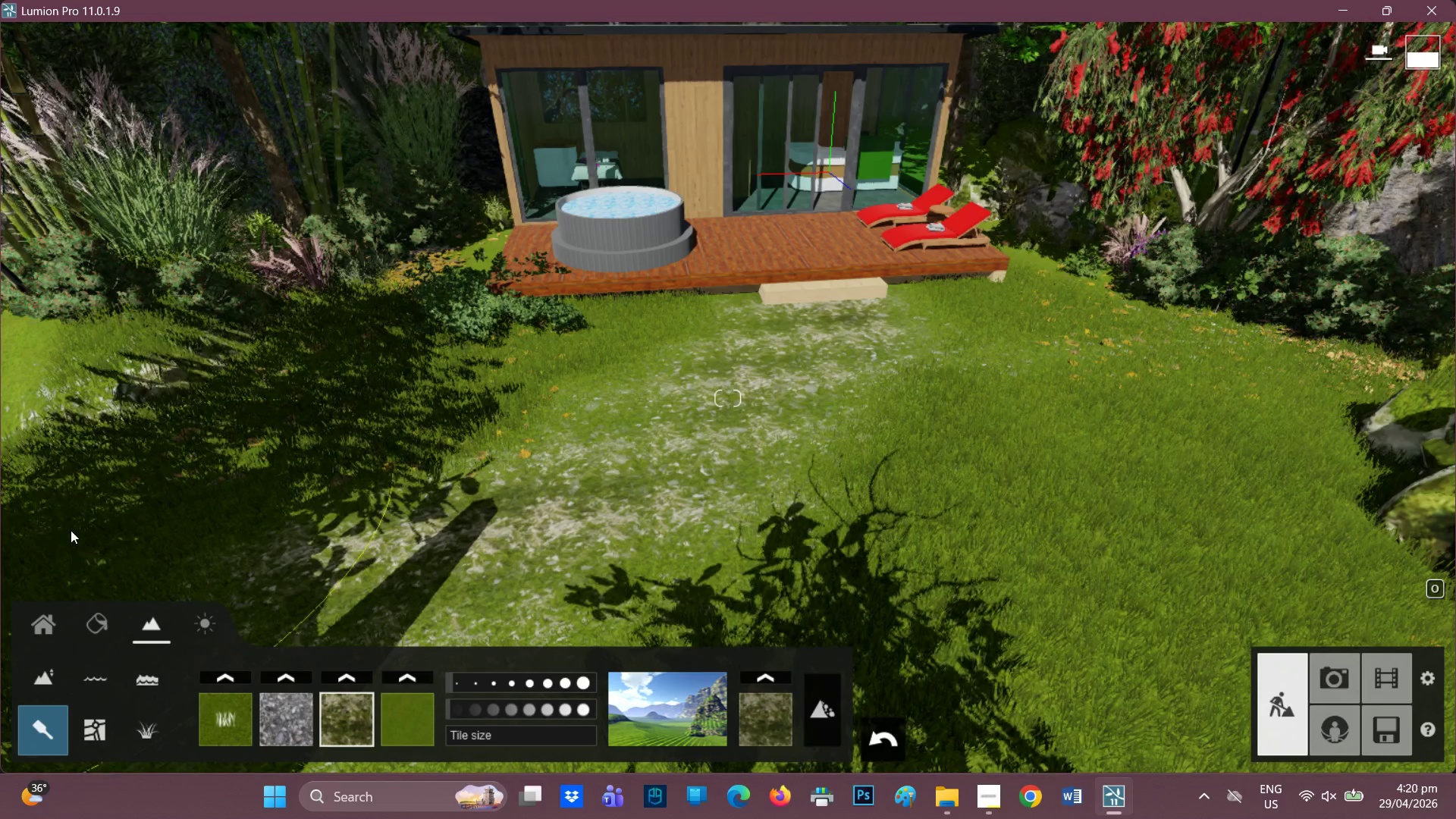 
triple_click([67, 501])
 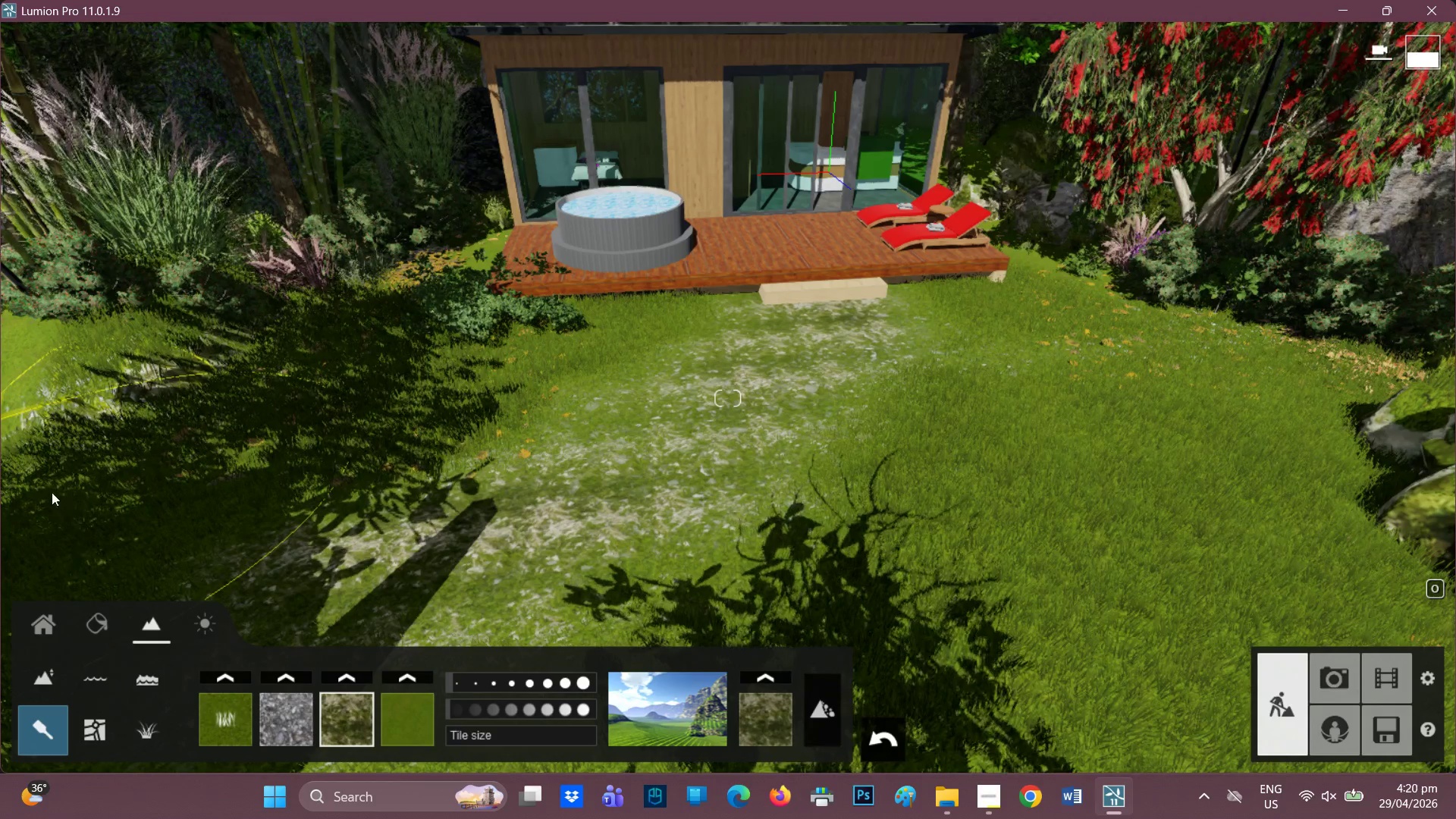 
triple_click([51, 492])
 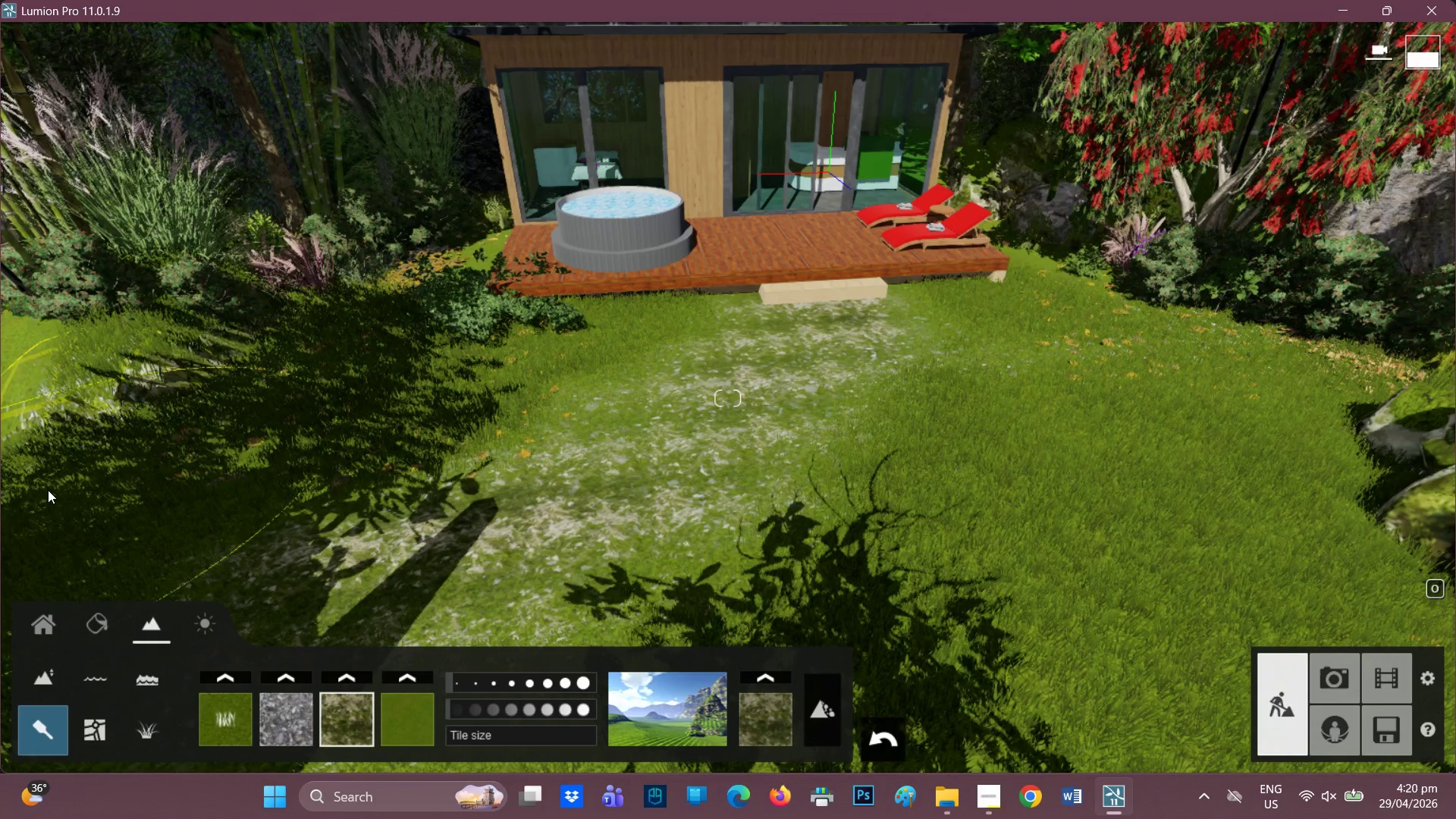 
triple_click([47, 488])
 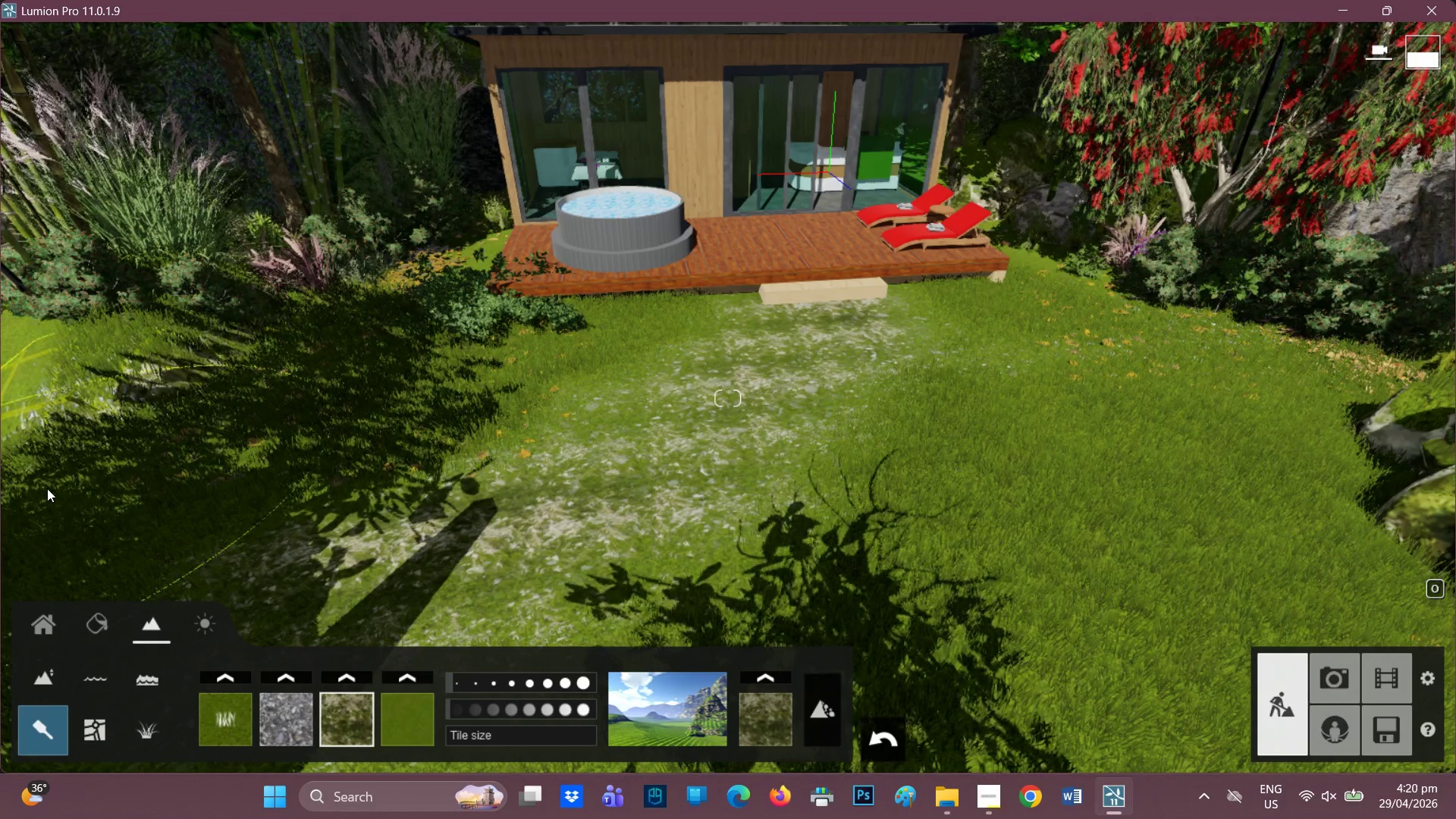 
left_click_drag(start_coordinate=[47, 488], to_coordinate=[51, 497])
 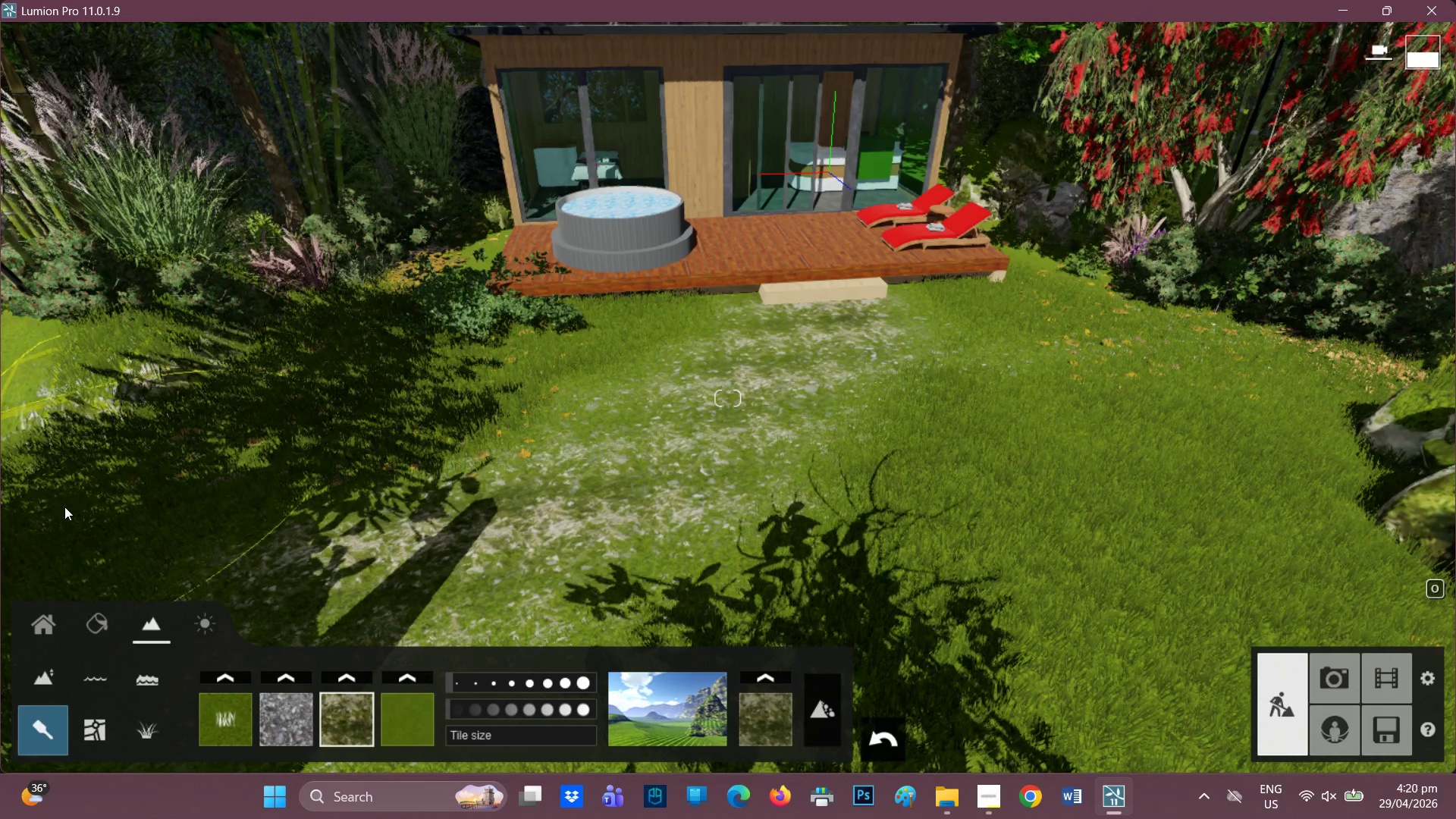 
left_click_drag(start_coordinate=[63, 505], to_coordinate=[74, 514])
 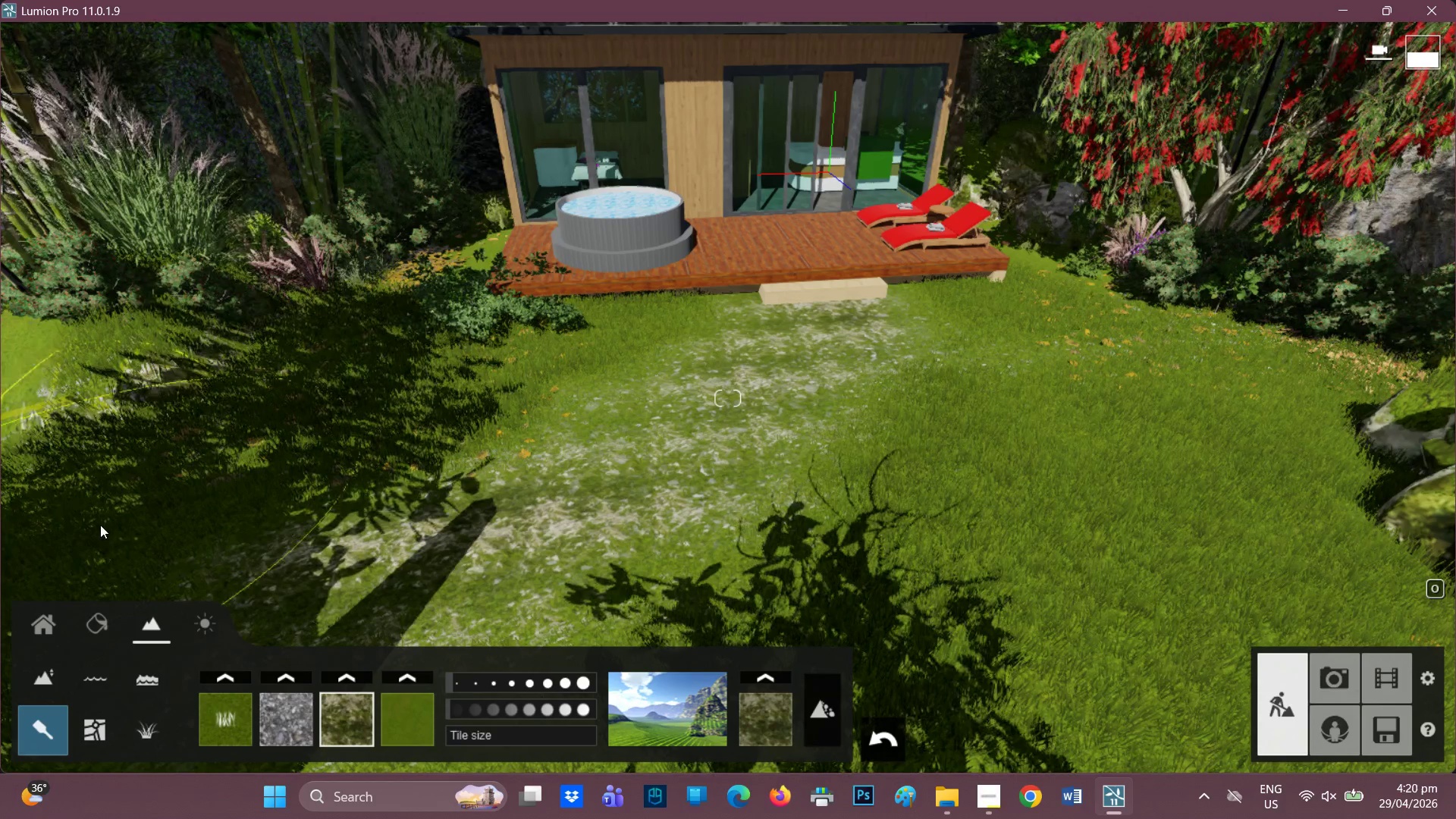 
left_click_drag(start_coordinate=[102, 526], to_coordinate=[111, 531])
 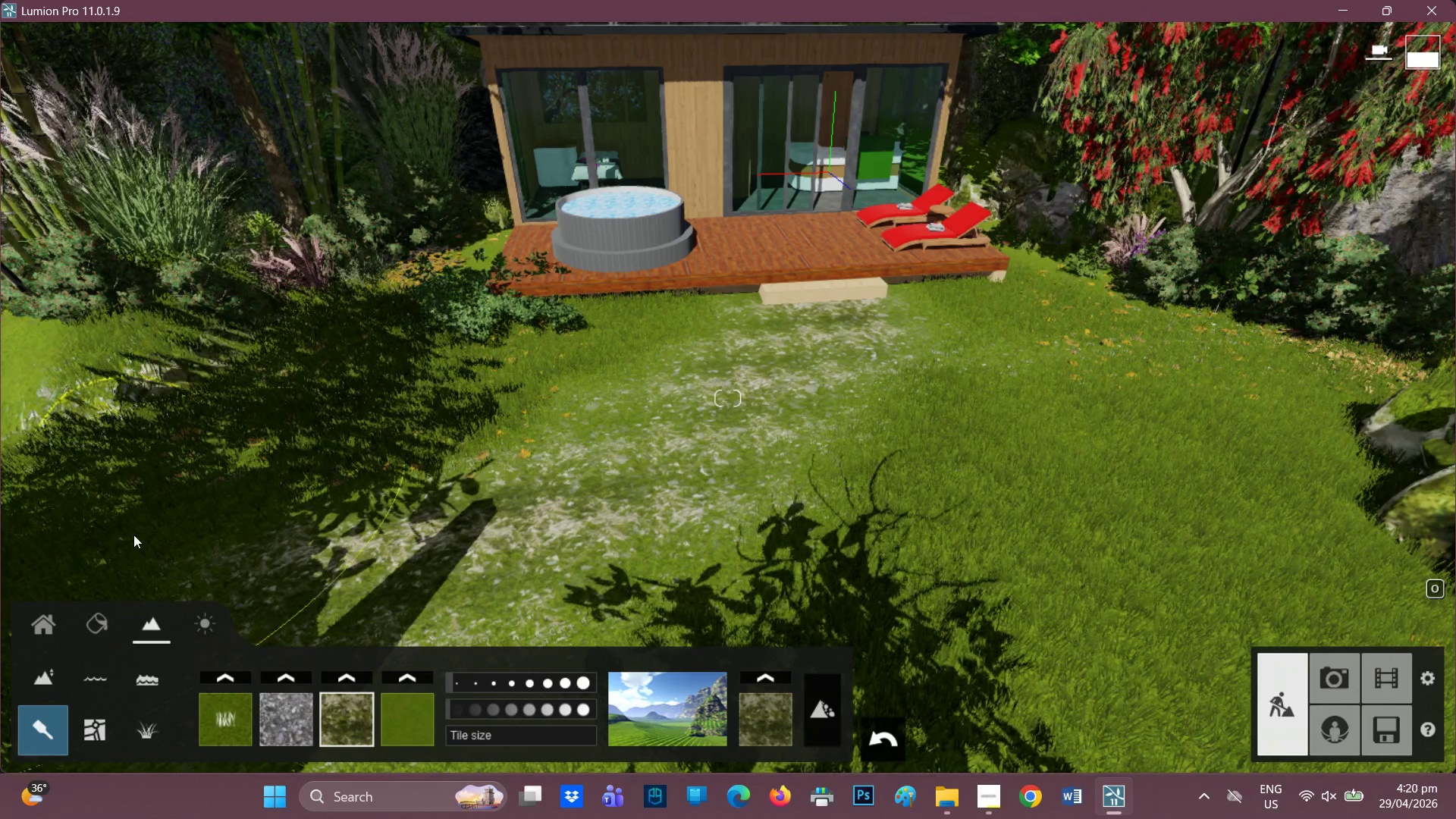 
left_click_drag(start_coordinate=[138, 537], to_coordinate=[147, 542])
 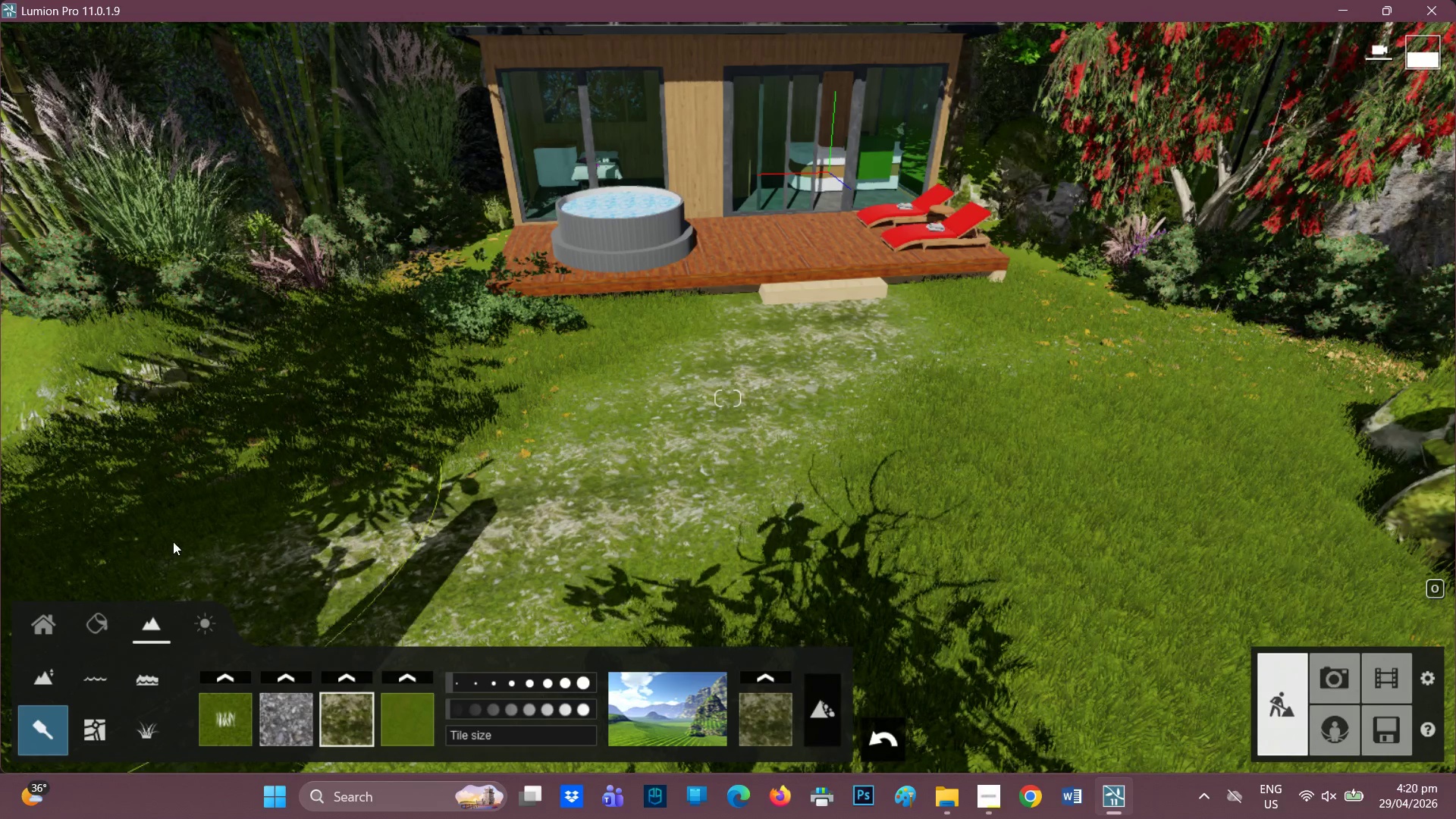 
left_click_drag(start_coordinate=[173, 541], to_coordinate=[180, 542])
 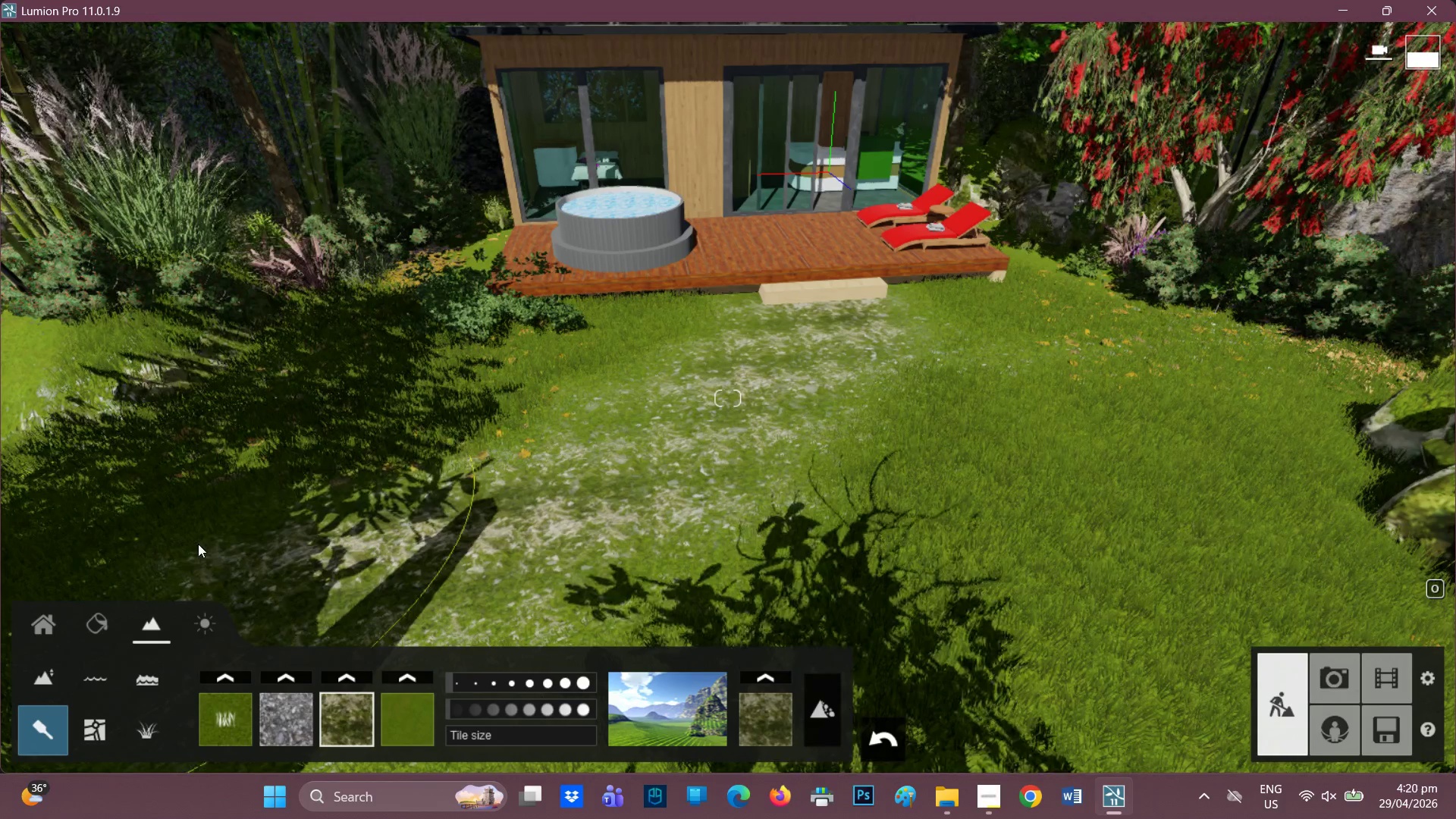 
left_click_drag(start_coordinate=[198, 544], to_coordinate=[206, 546])
 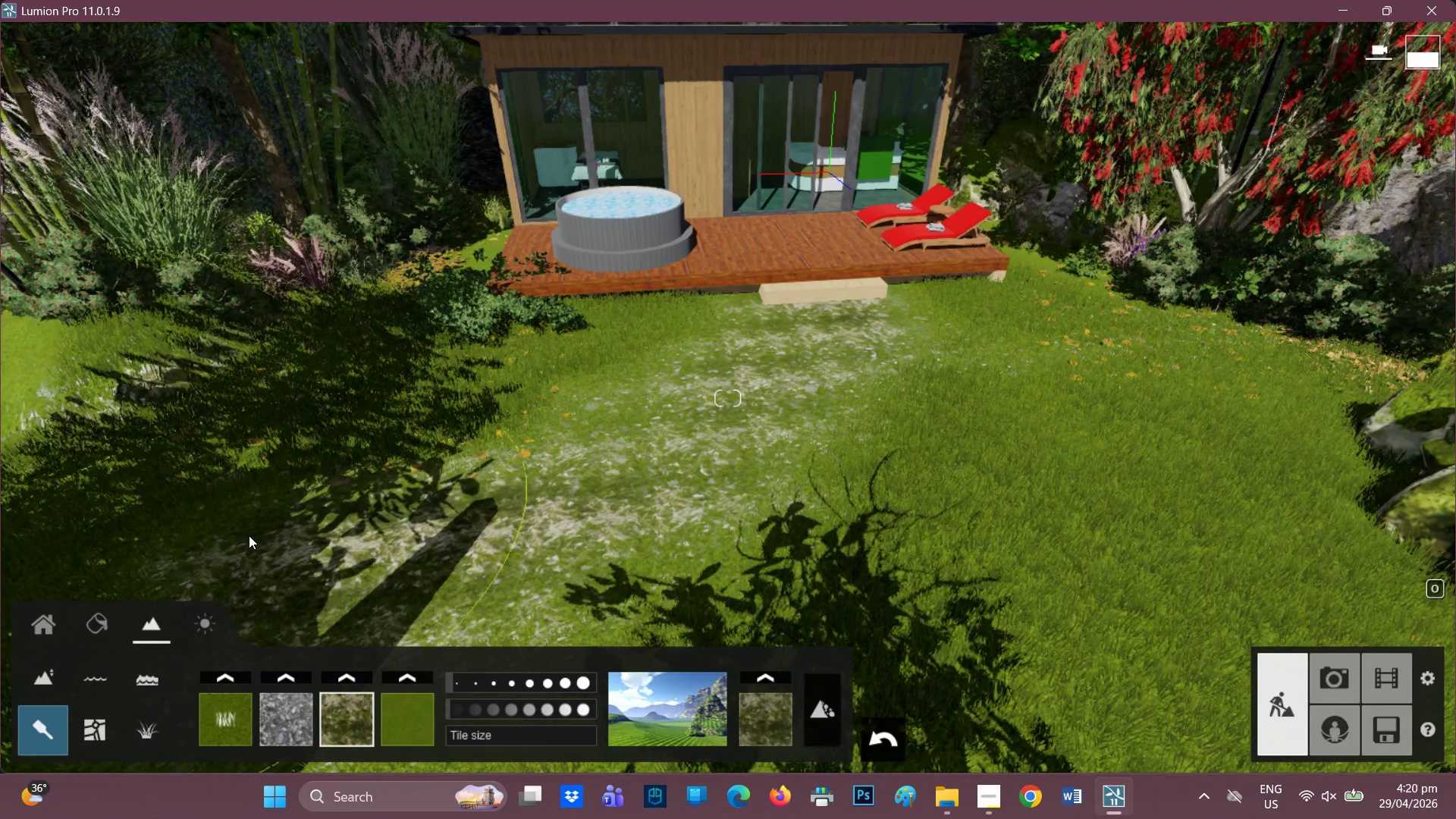 
left_click([249, 535])
 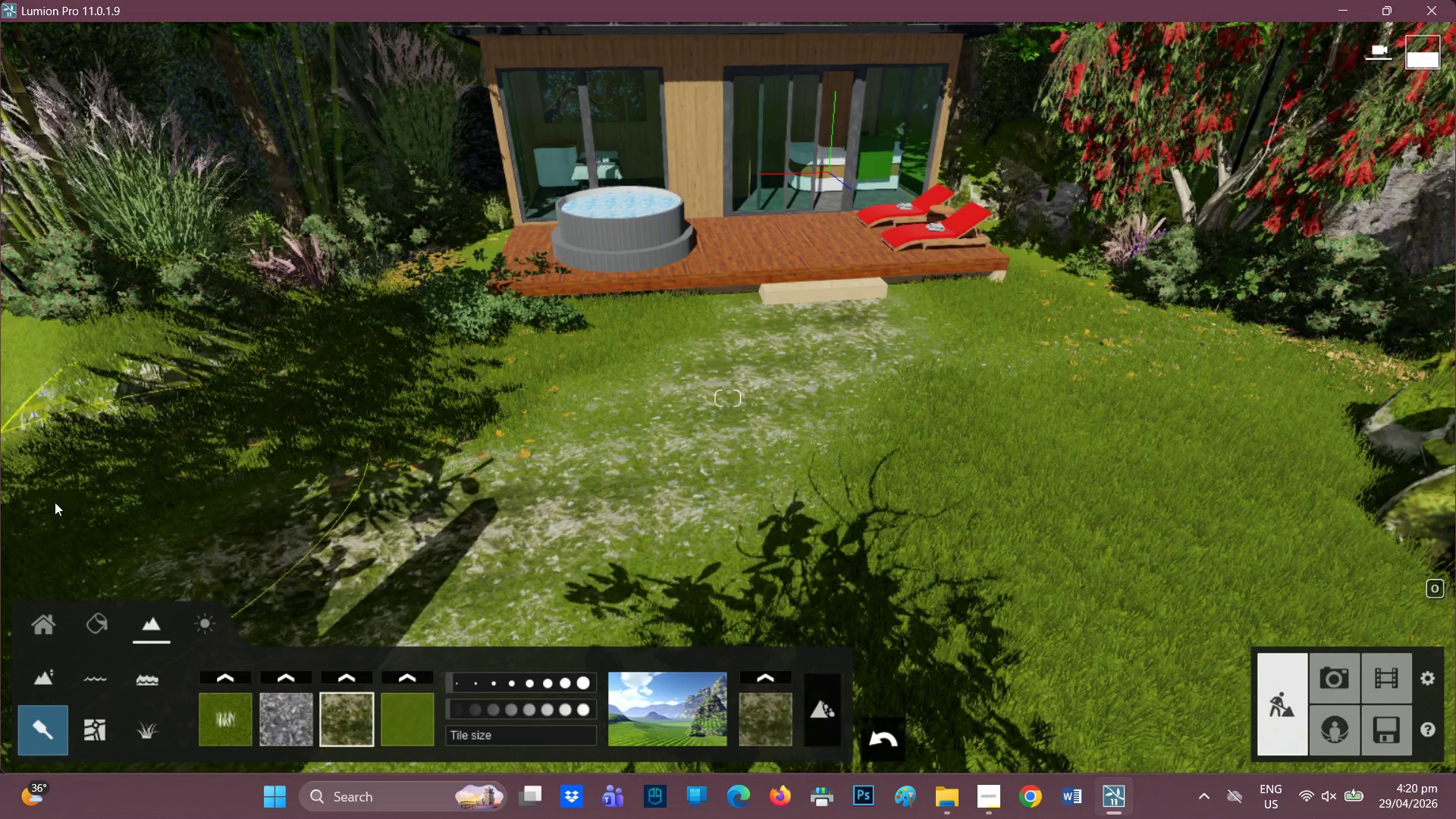 
double_click([35, 490])
 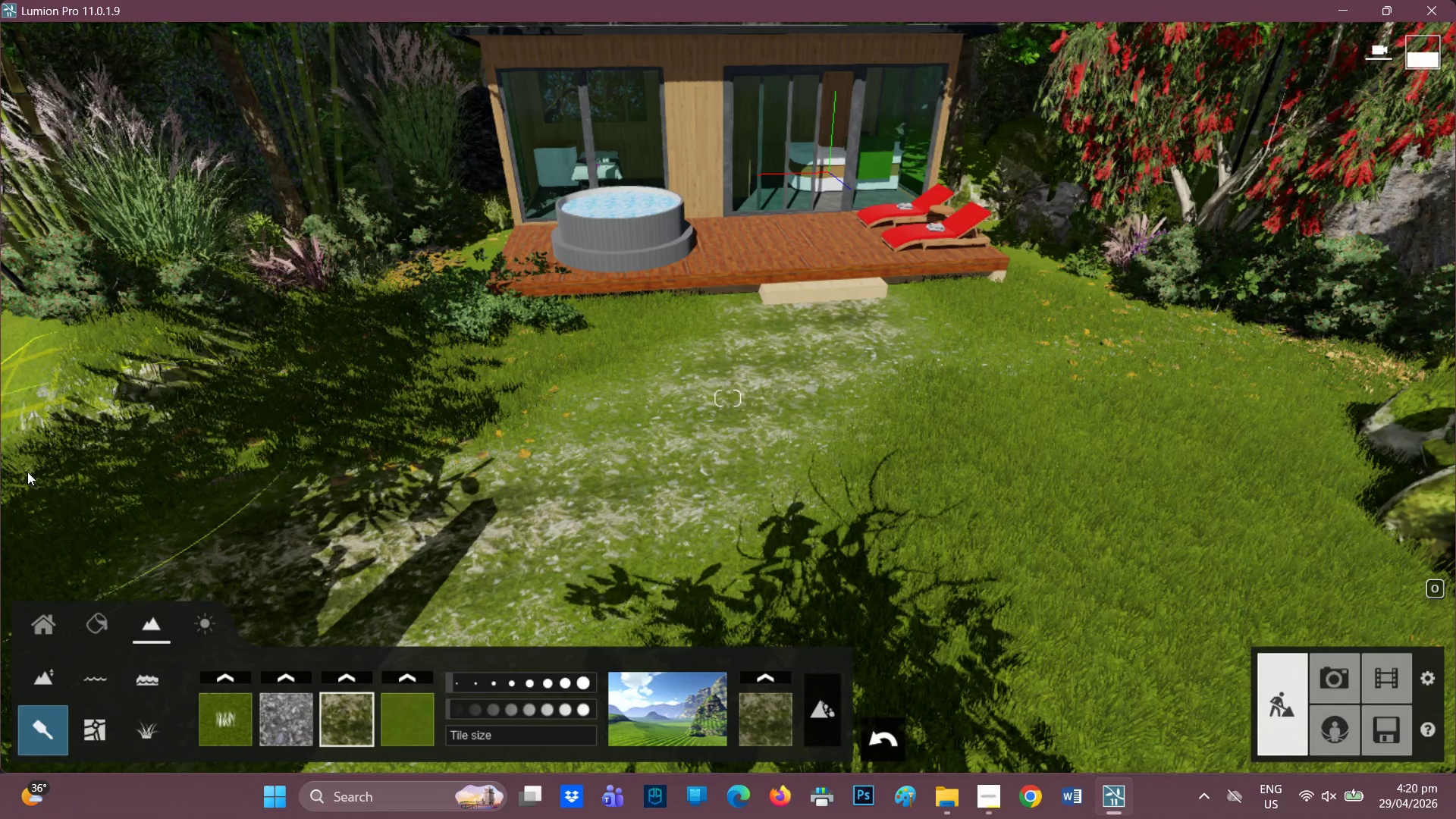 
left_click([8, 447])
 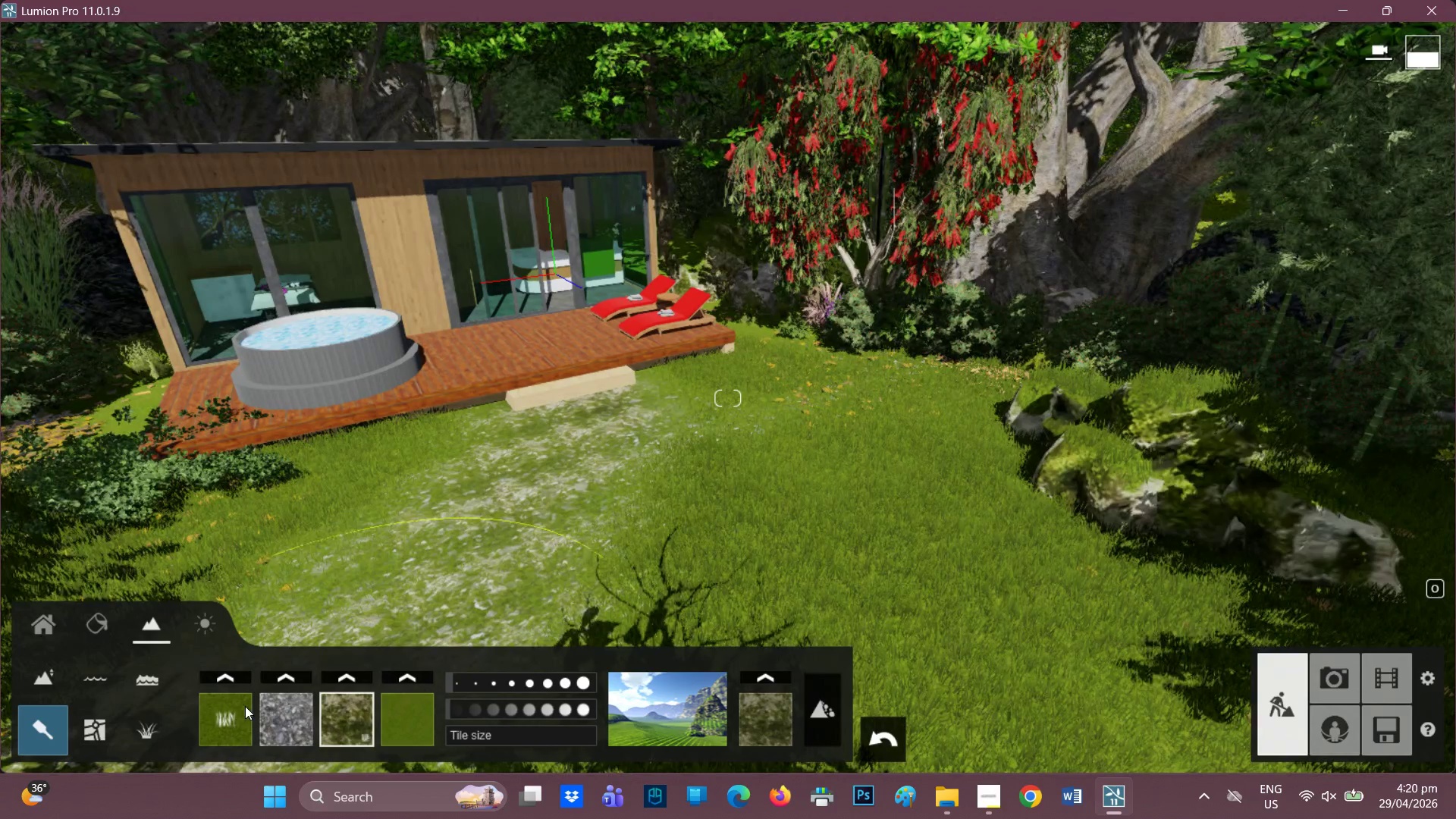 
wait(6.08)
 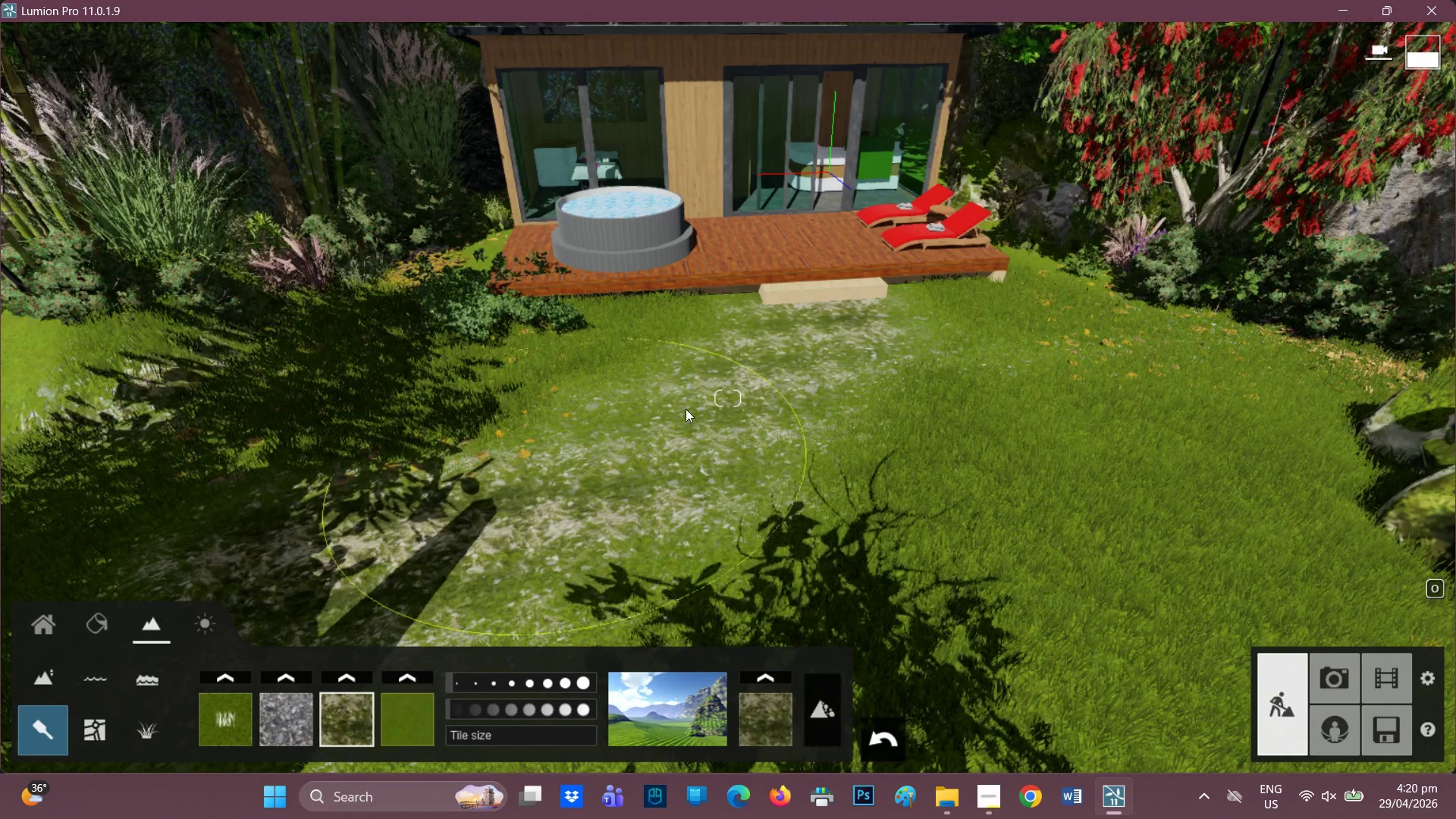 
double_click([864, 403])
 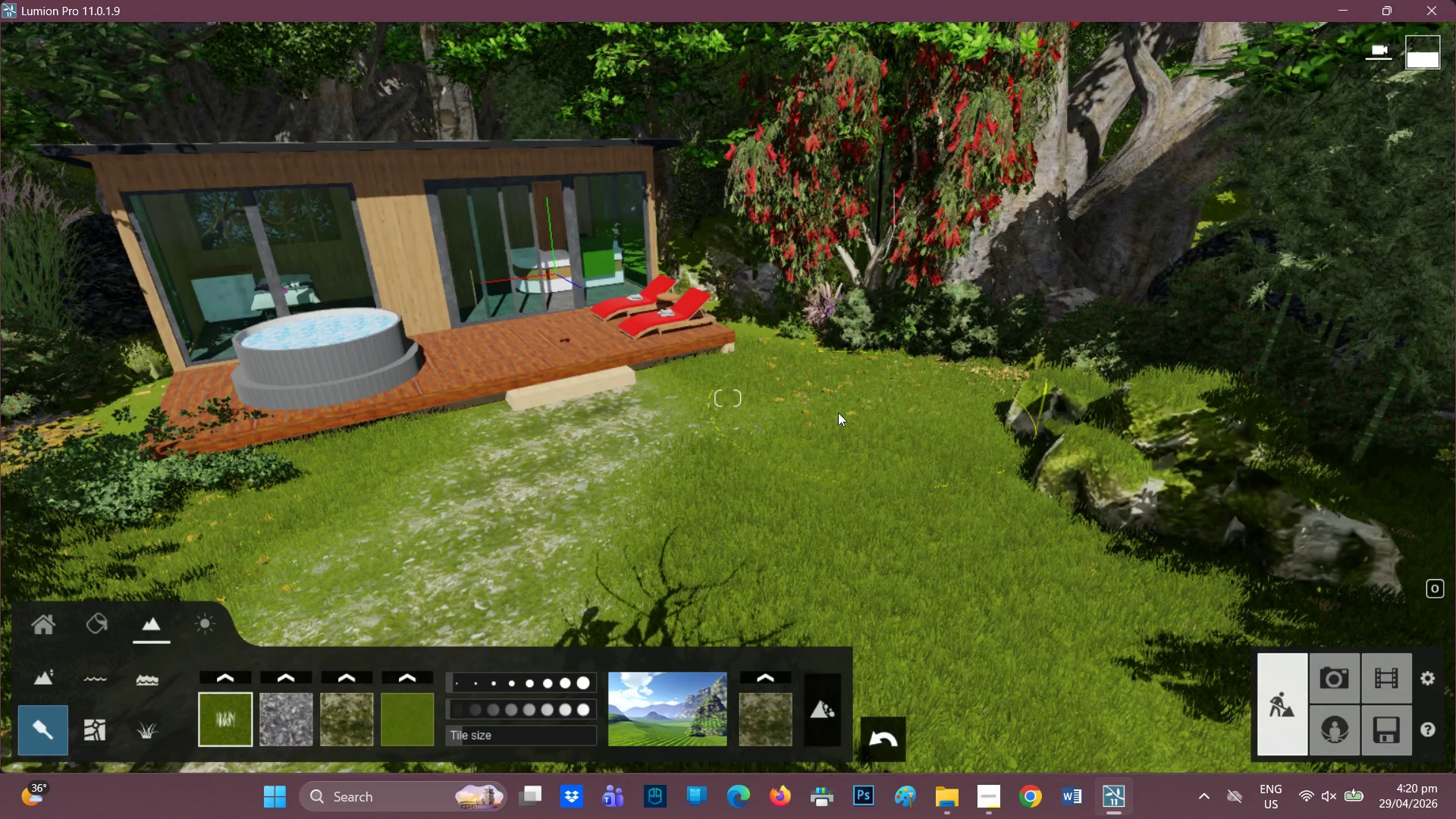 
triple_click([824, 417])
 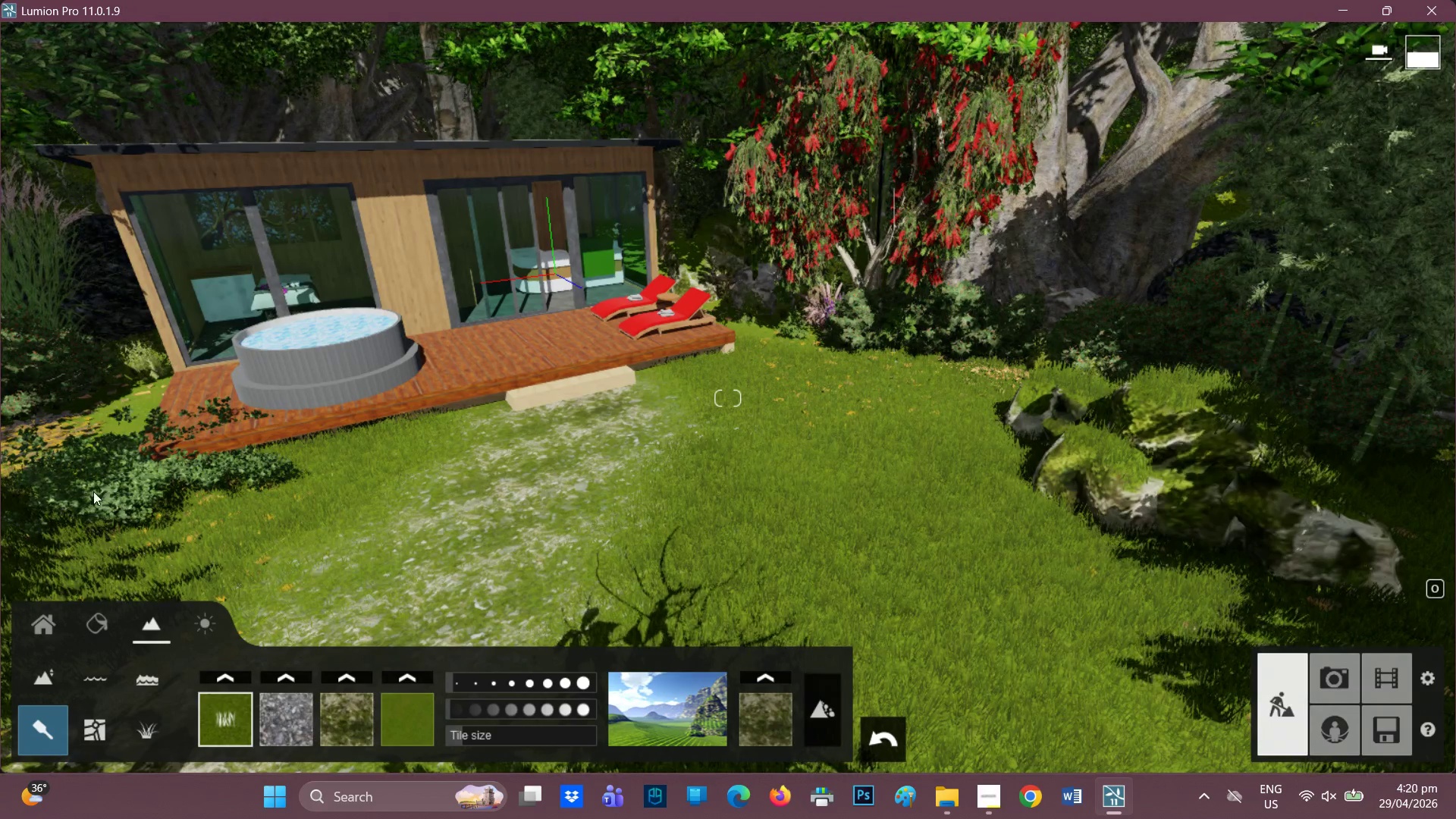 
double_click([74, 441])
 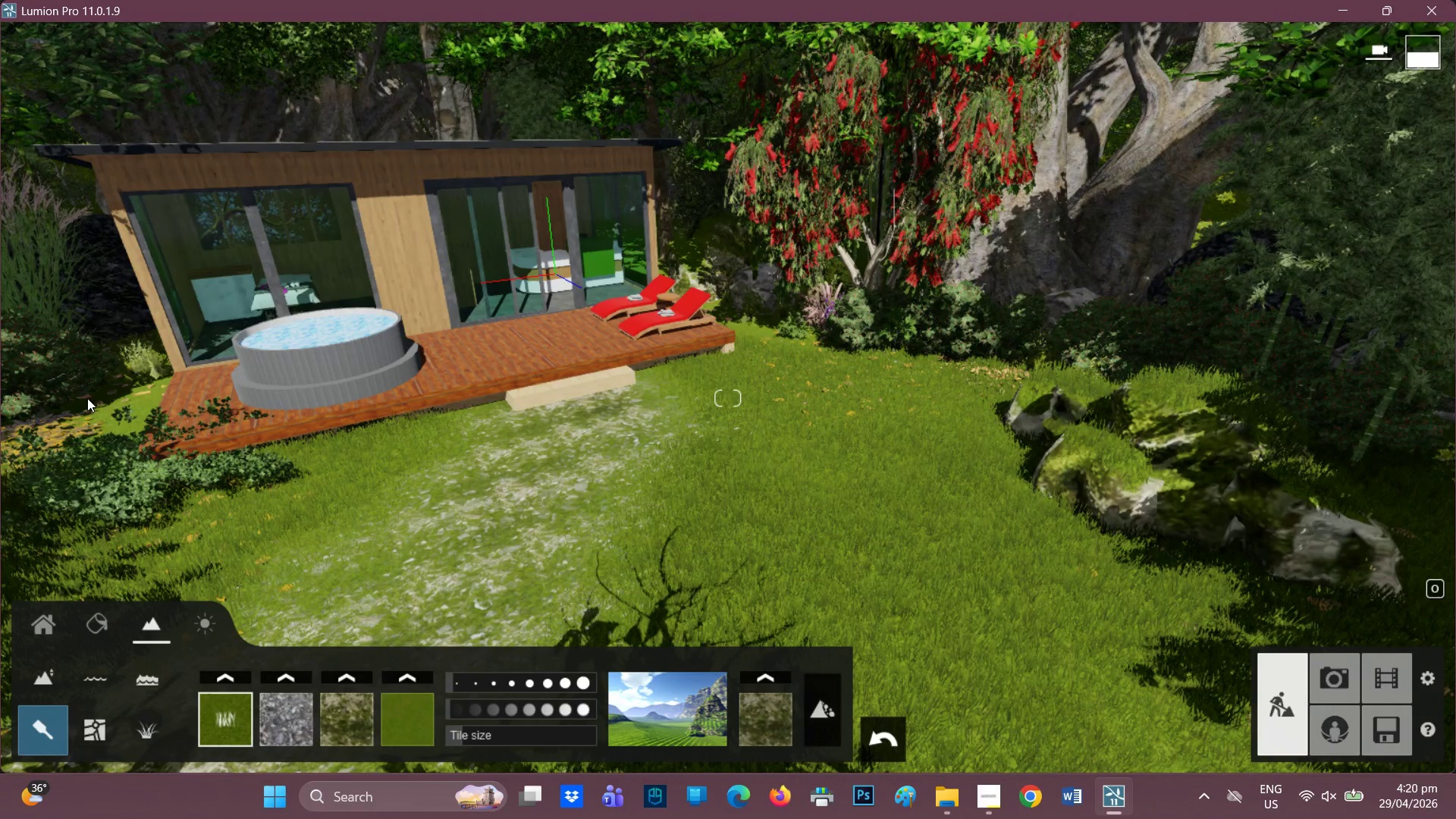 
double_click([87, 398])
 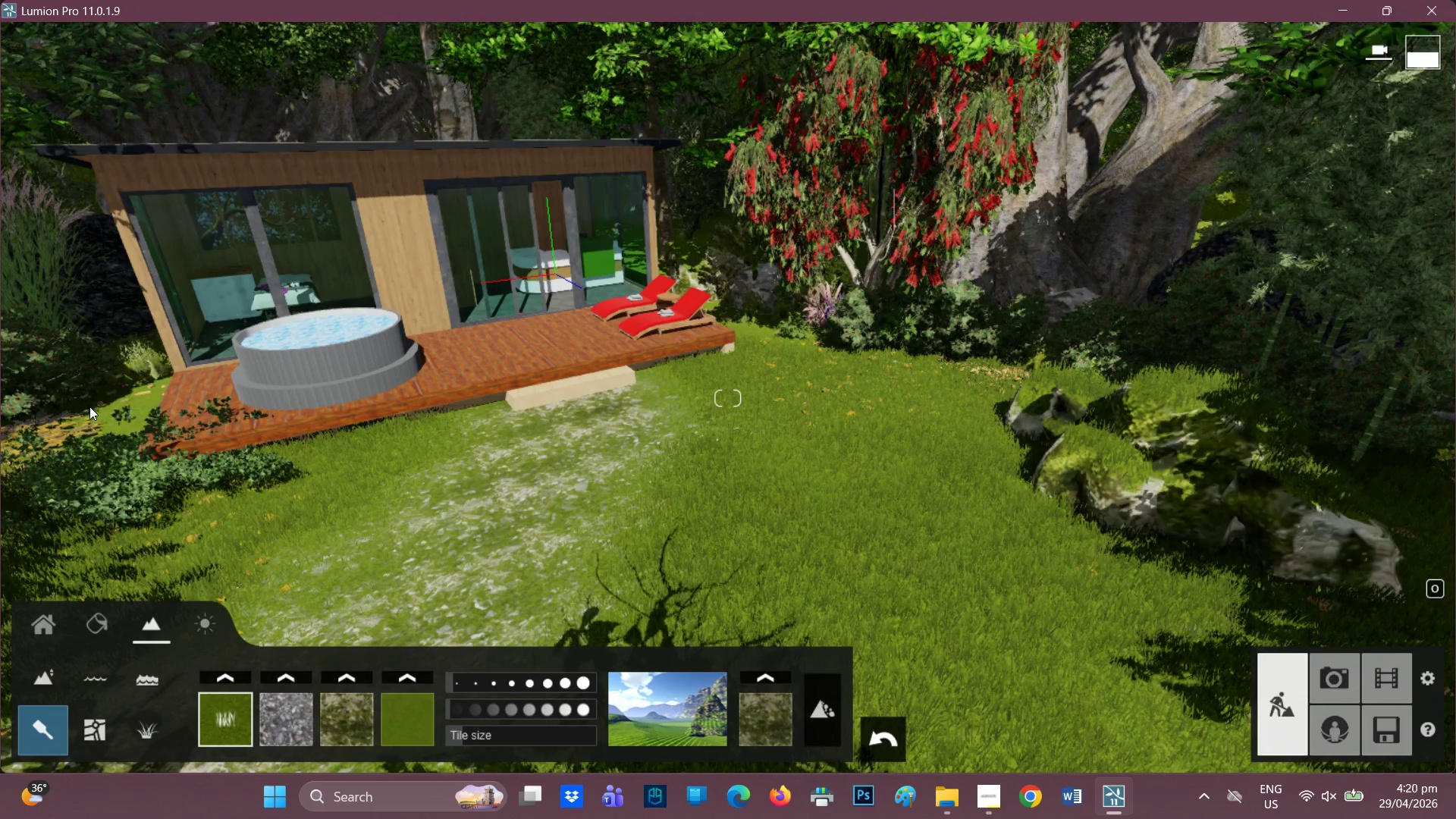 
left_click([93, 412])
 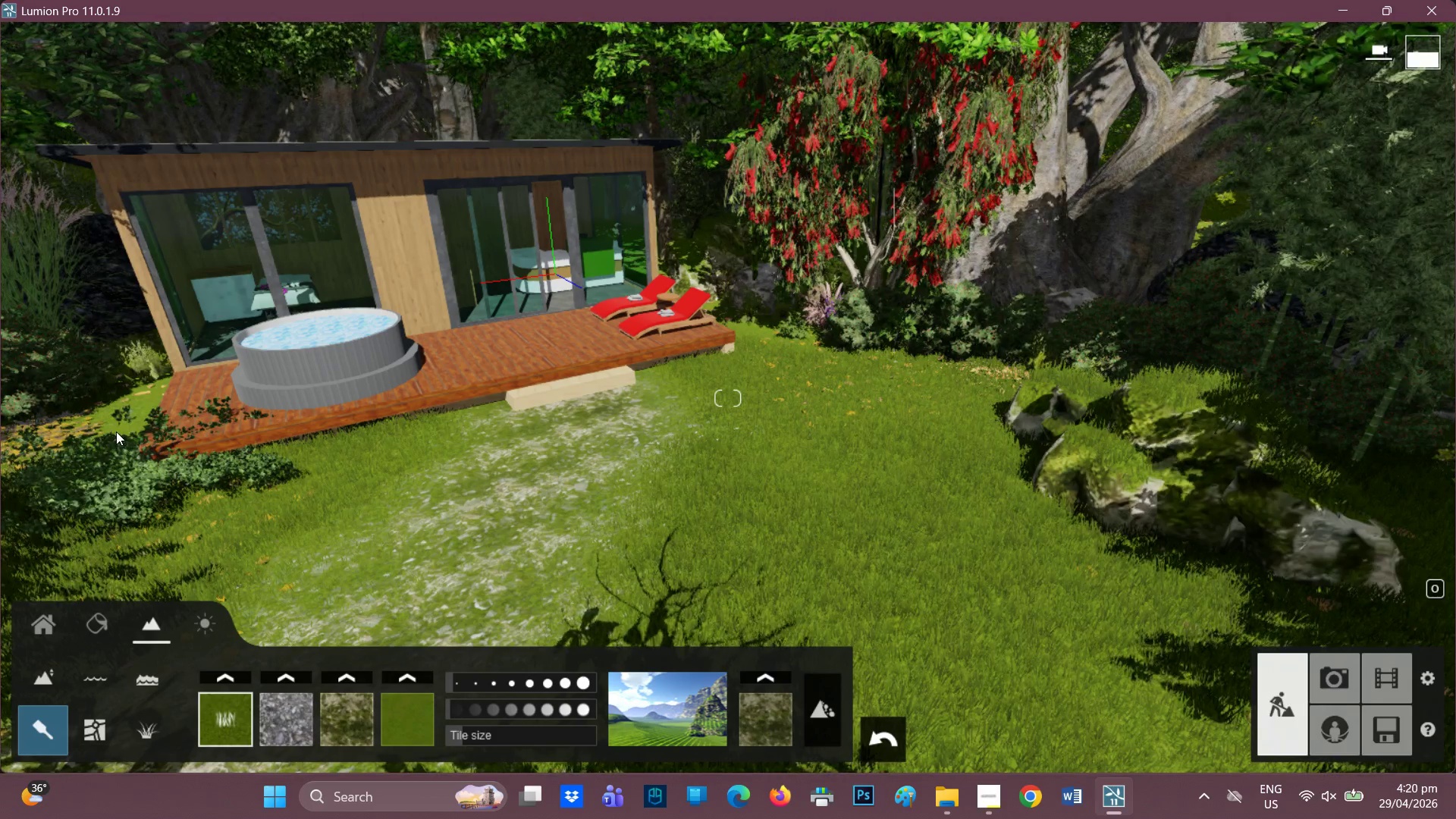 
double_click([116, 428])
 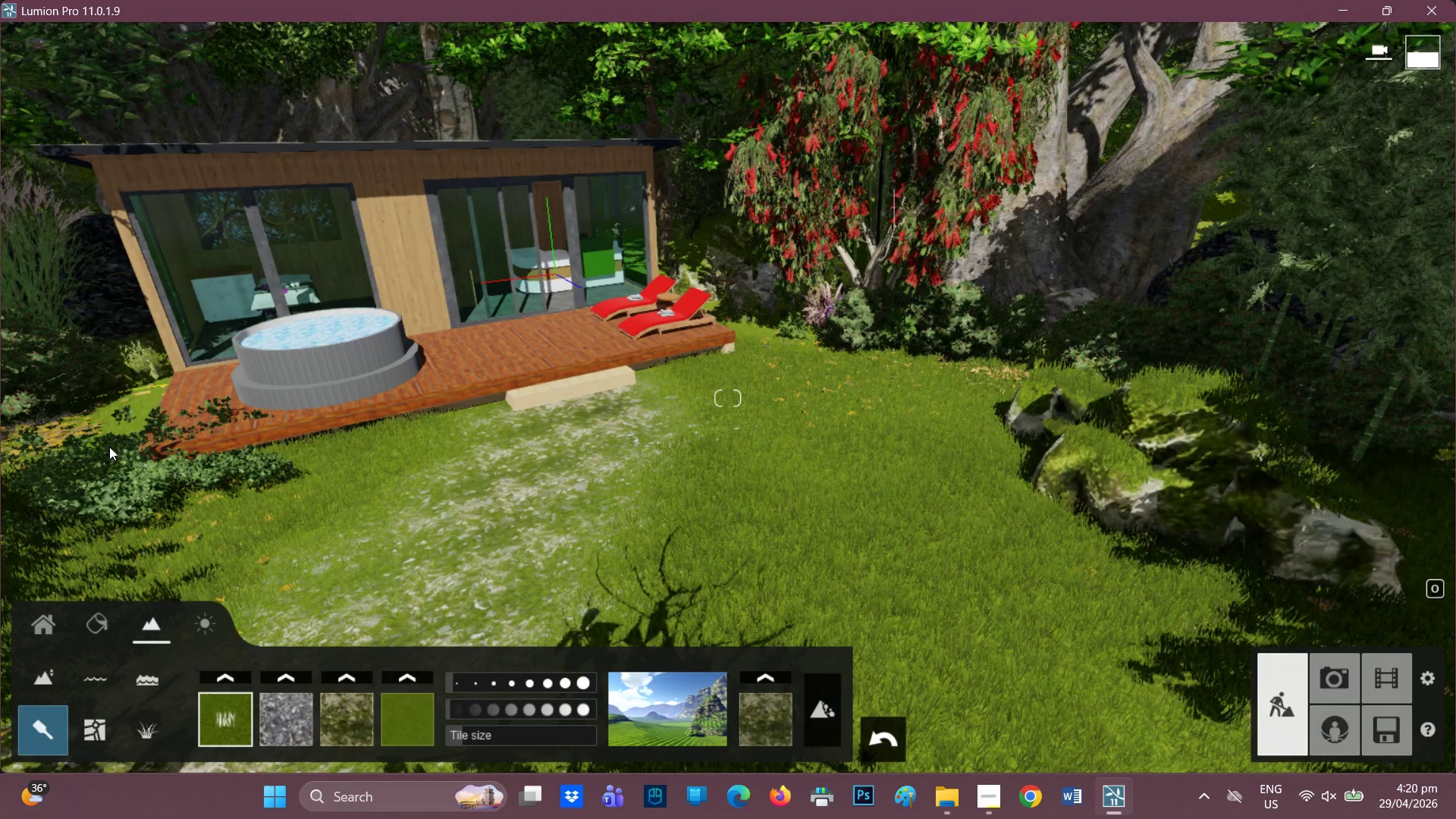 
double_click([109, 447])
 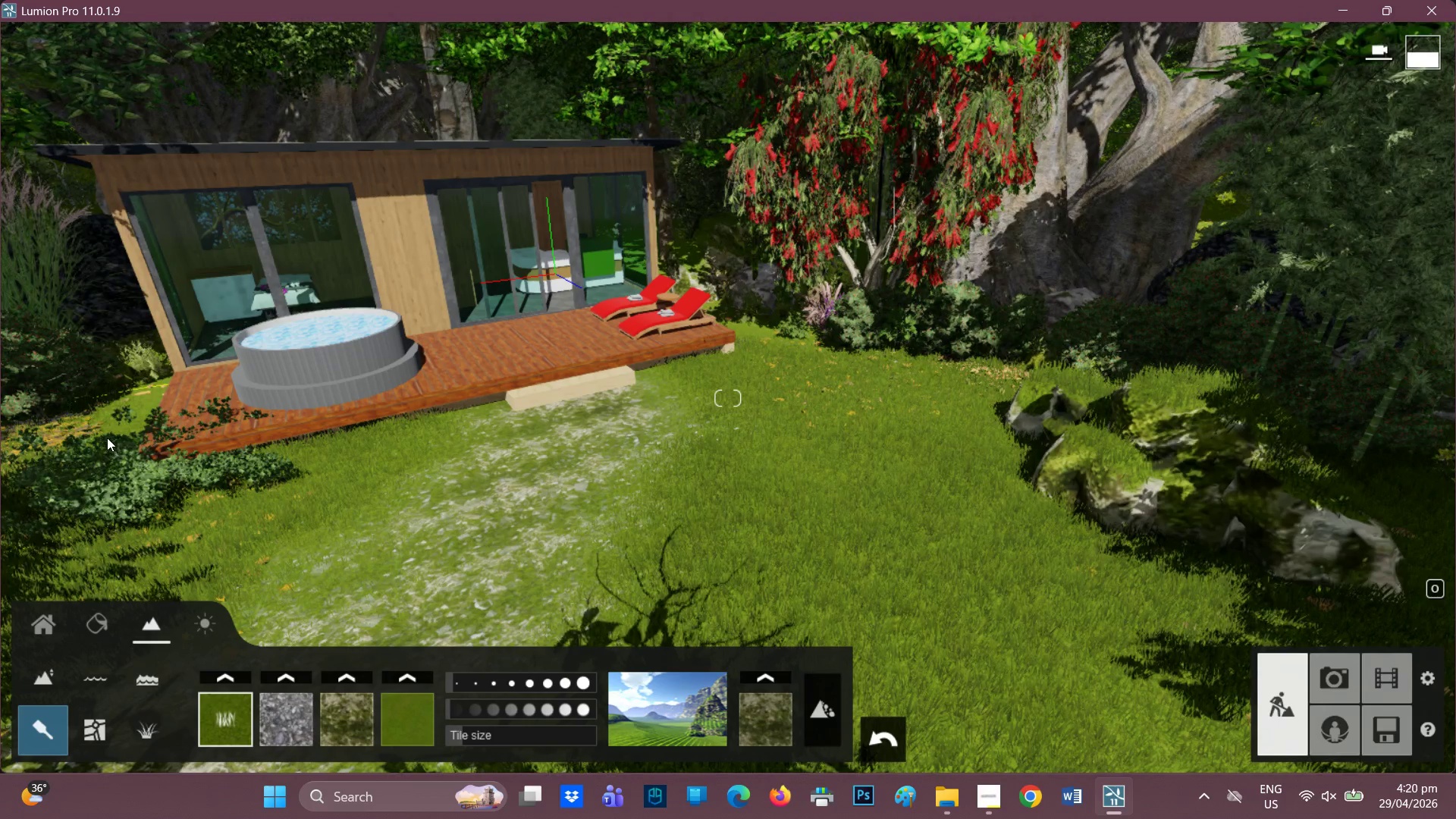 
triple_click([107, 436])
 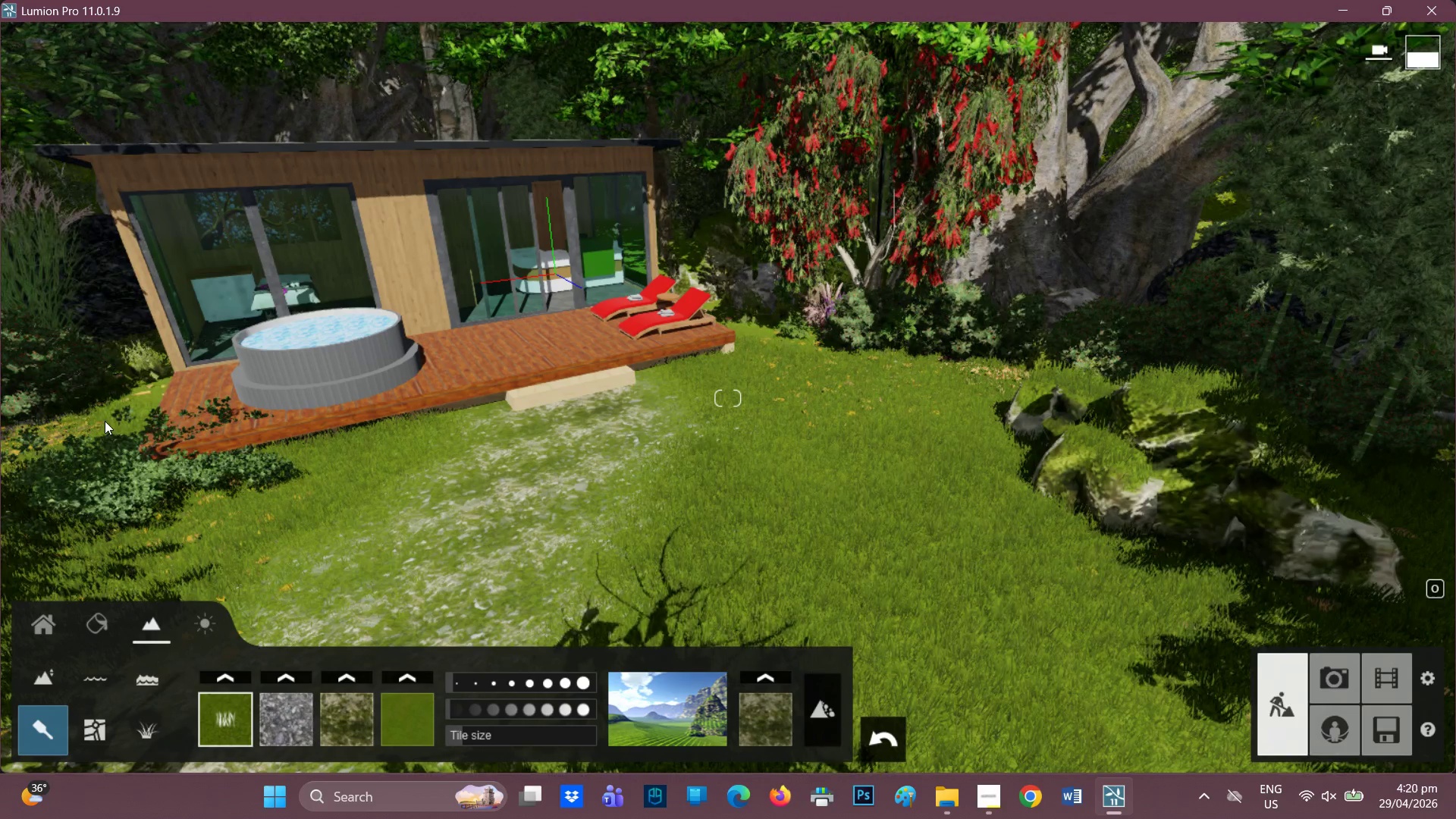 
double_click([106, 406])
 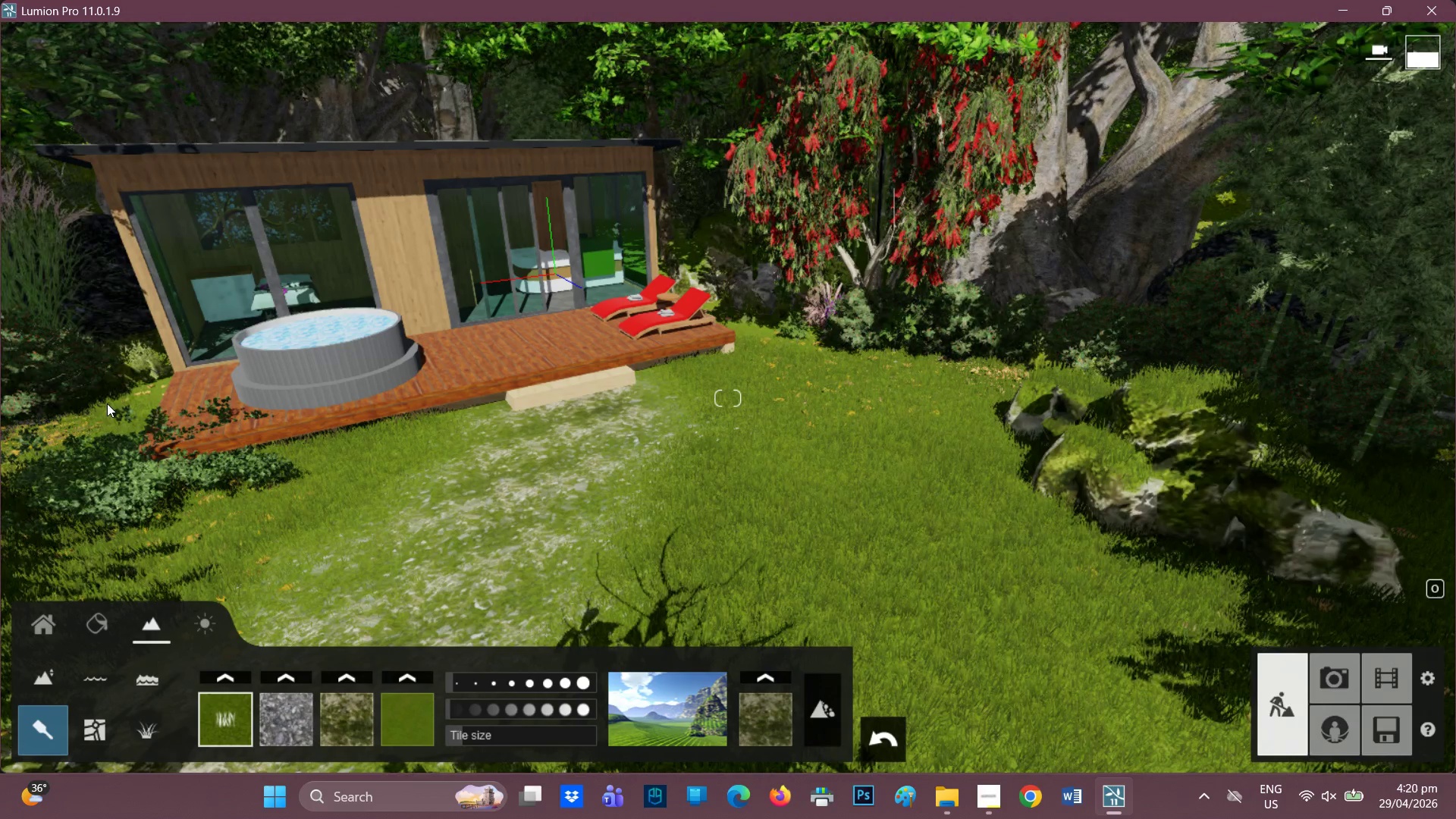 
triple_click([108, 403])
 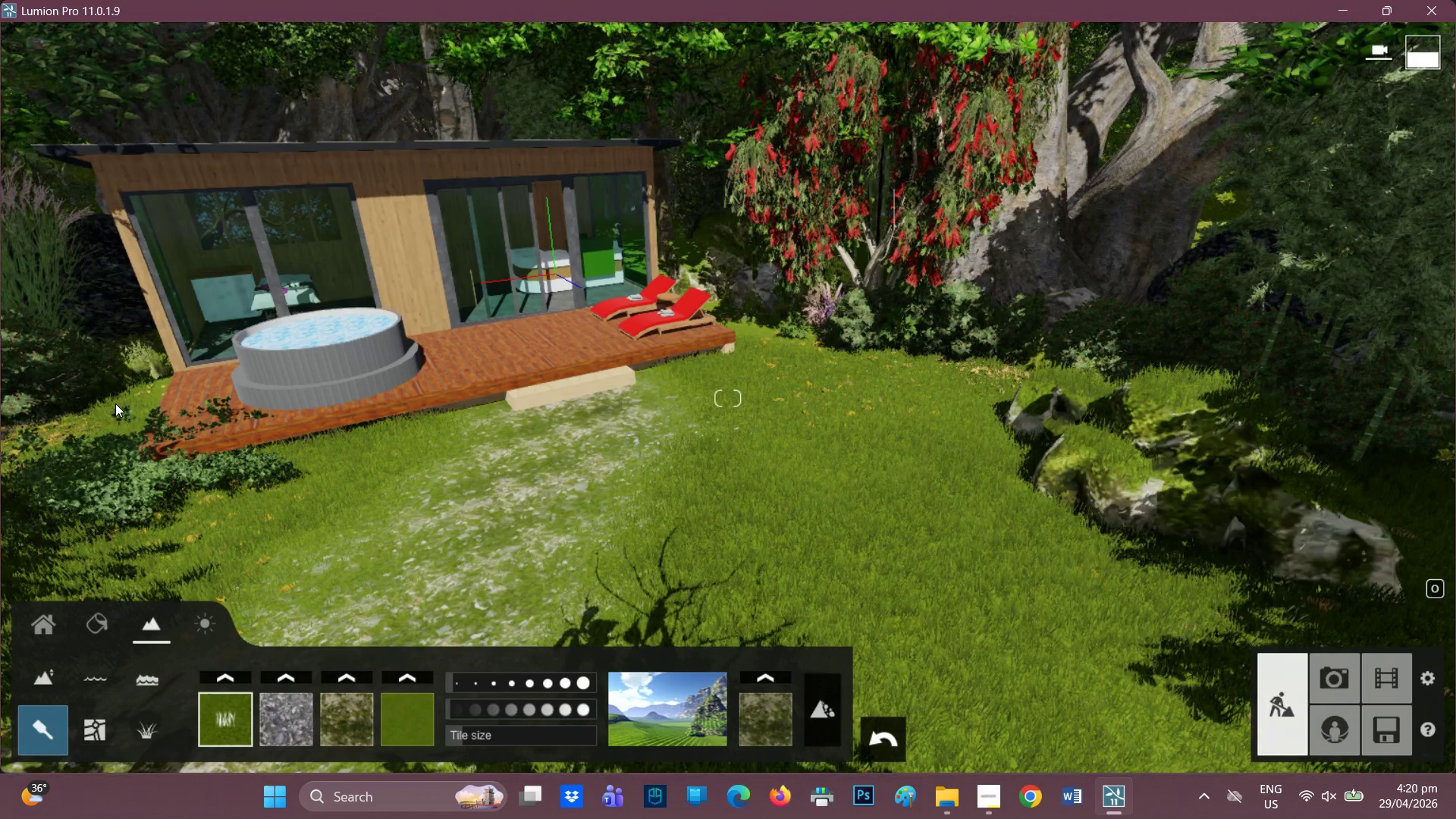 
double_click([115, 403])
 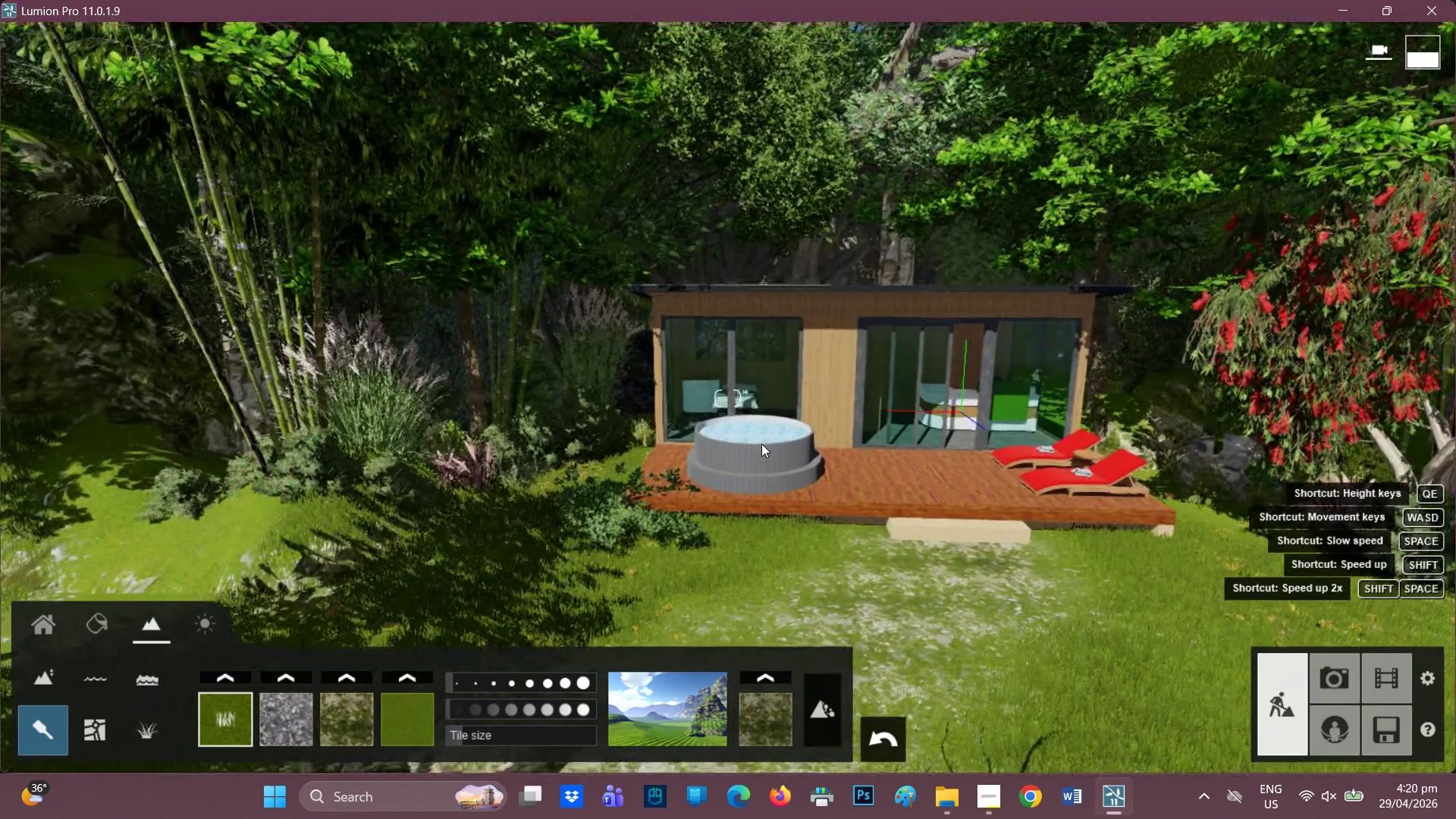 
left_click([182, 516])
 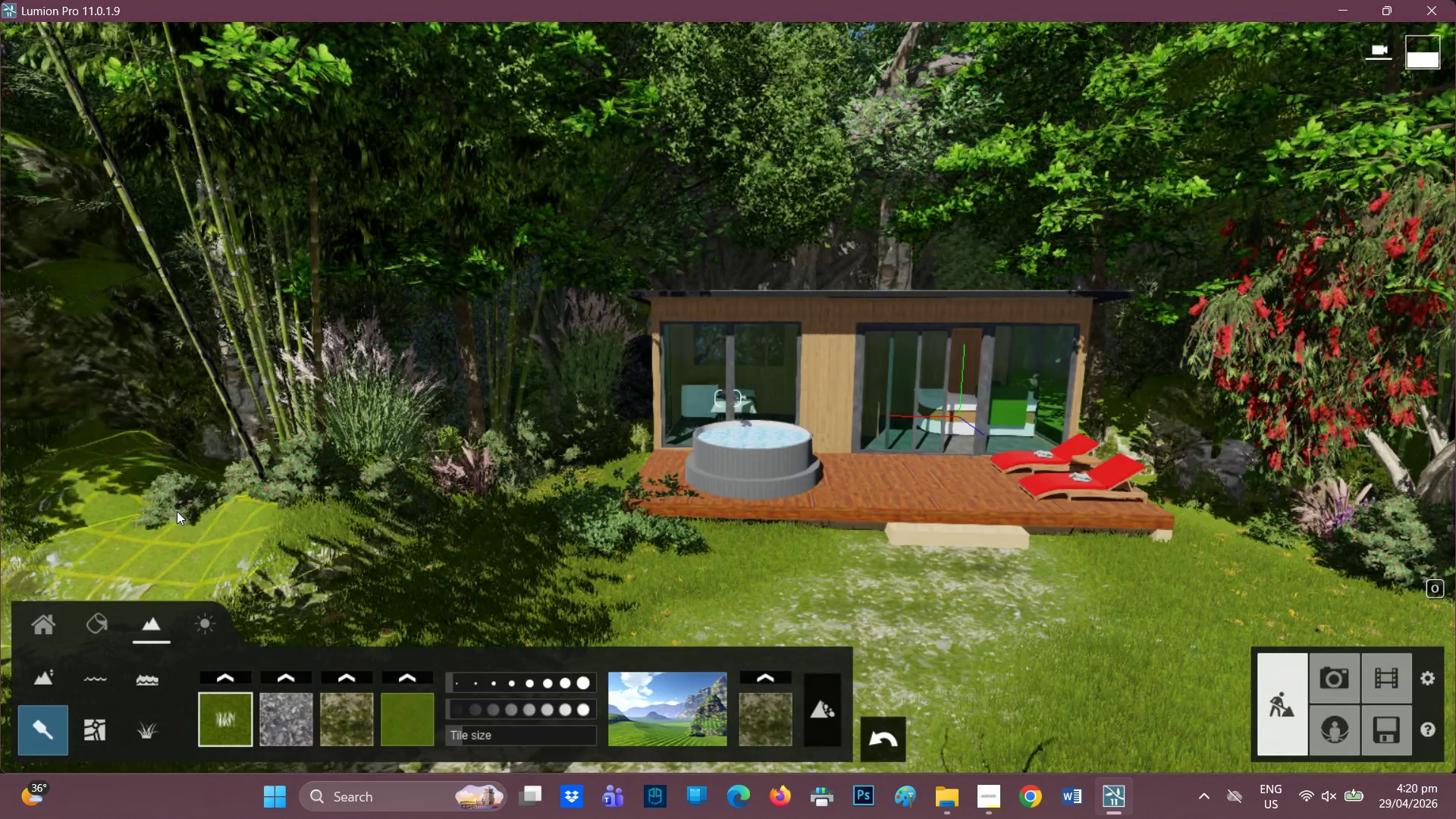 
left_click([177, 510])
 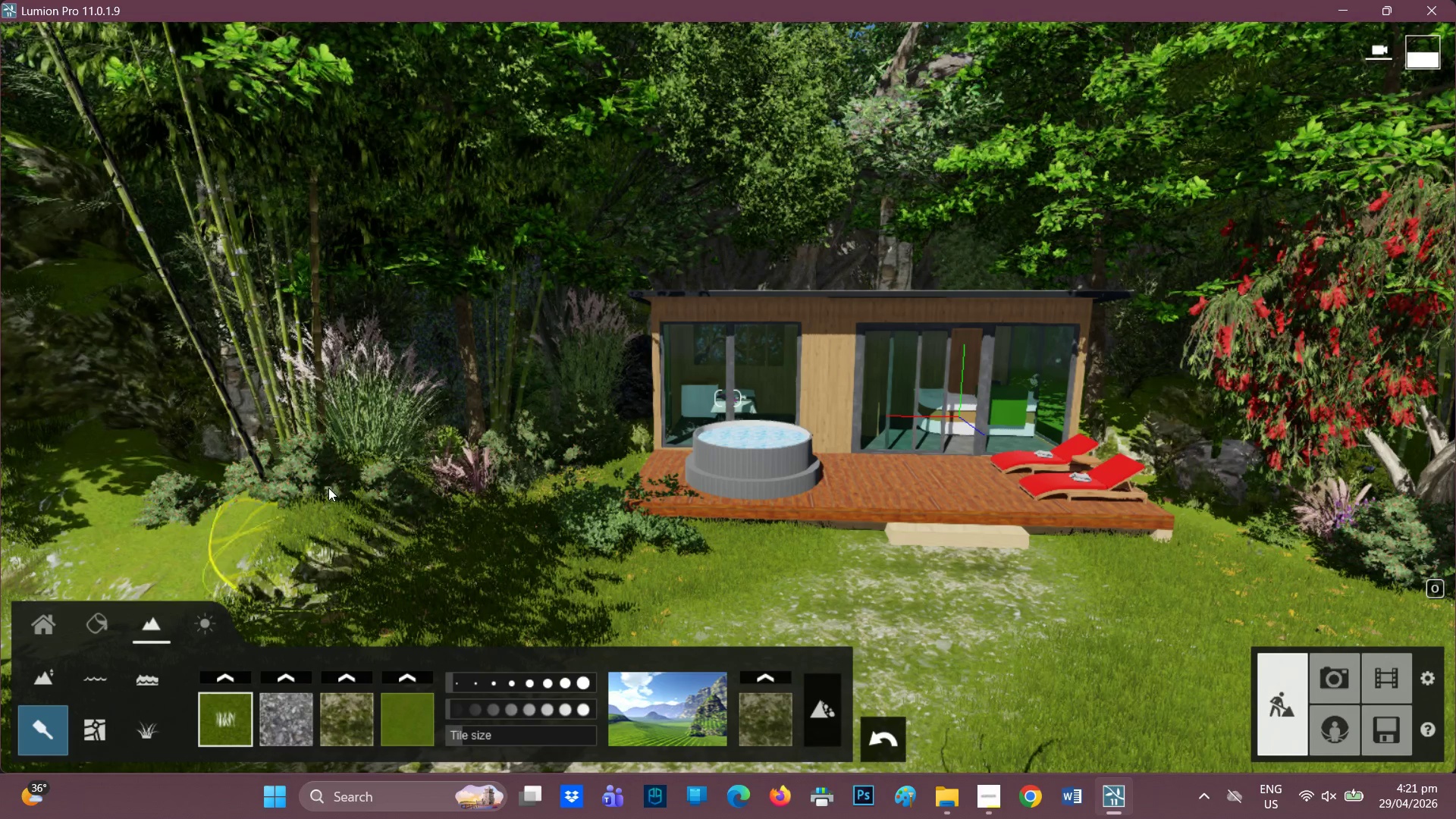 
double_click([140, 487])
 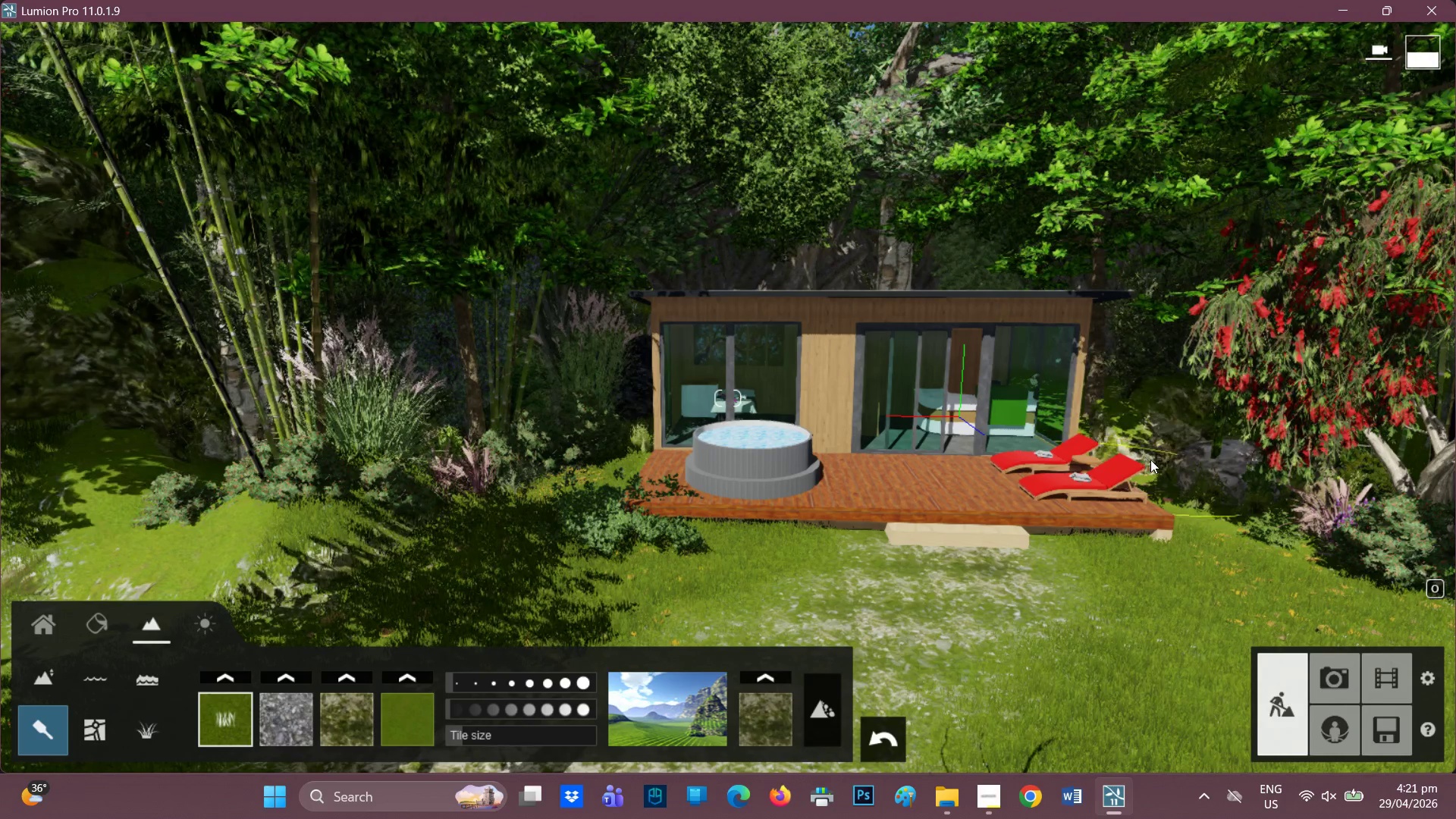 
left_click([1177, 460])
 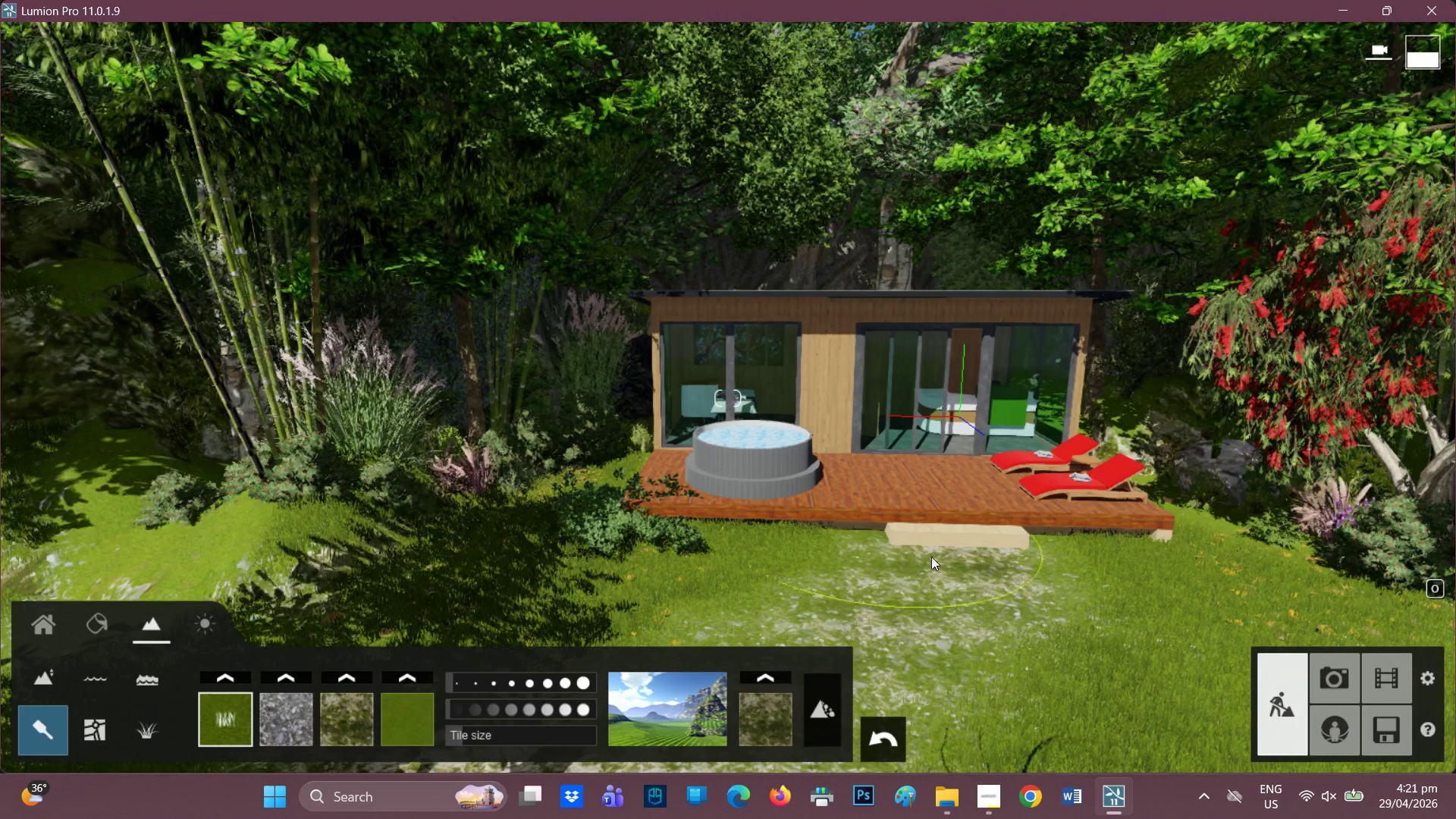 
scroll: coordinate [1000, 568], scroll_direction: up, amount: 4.0
 